 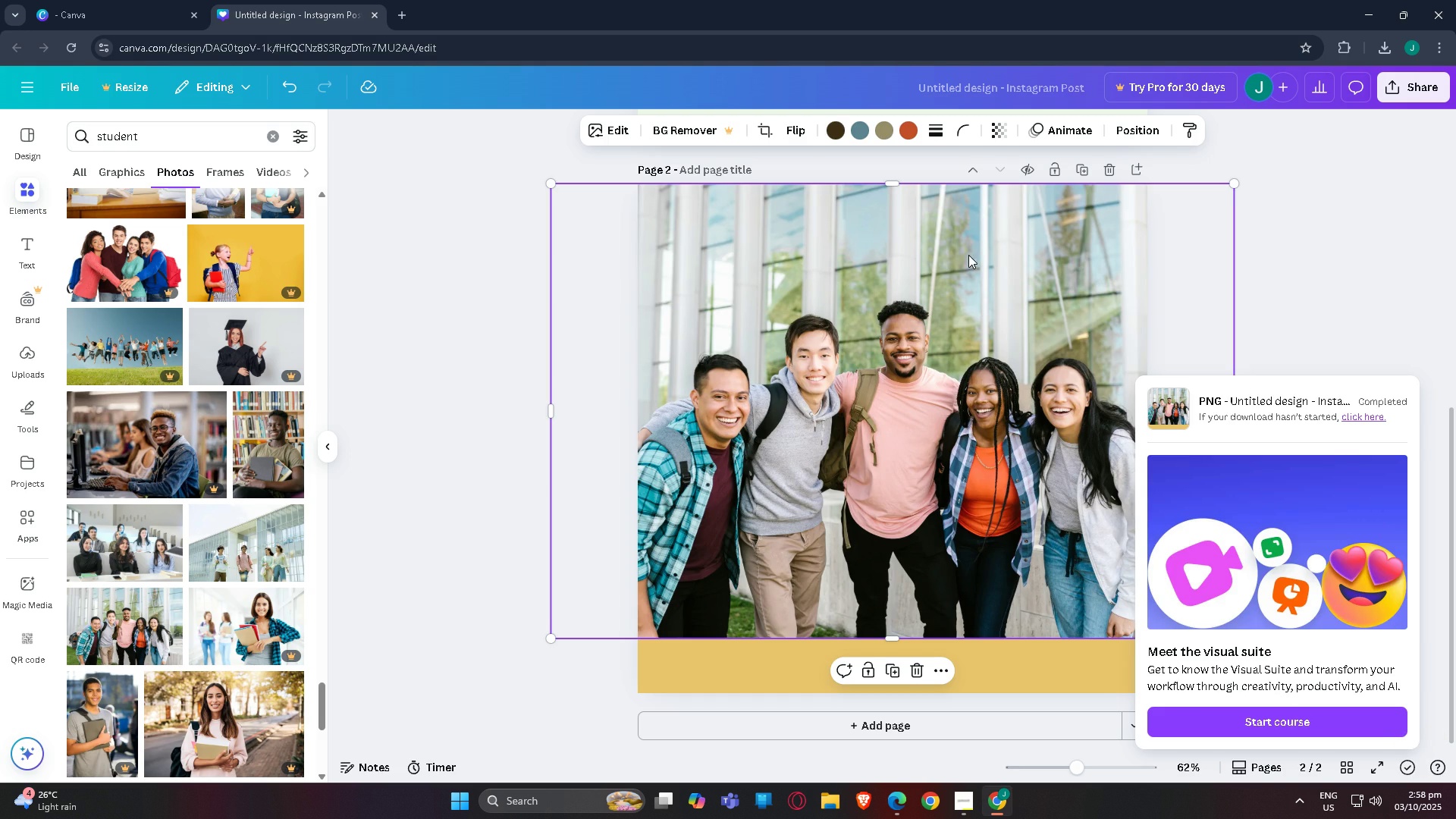 
scroll: coordinate [930, 332], scroll_direction: up, amount: 10.0
 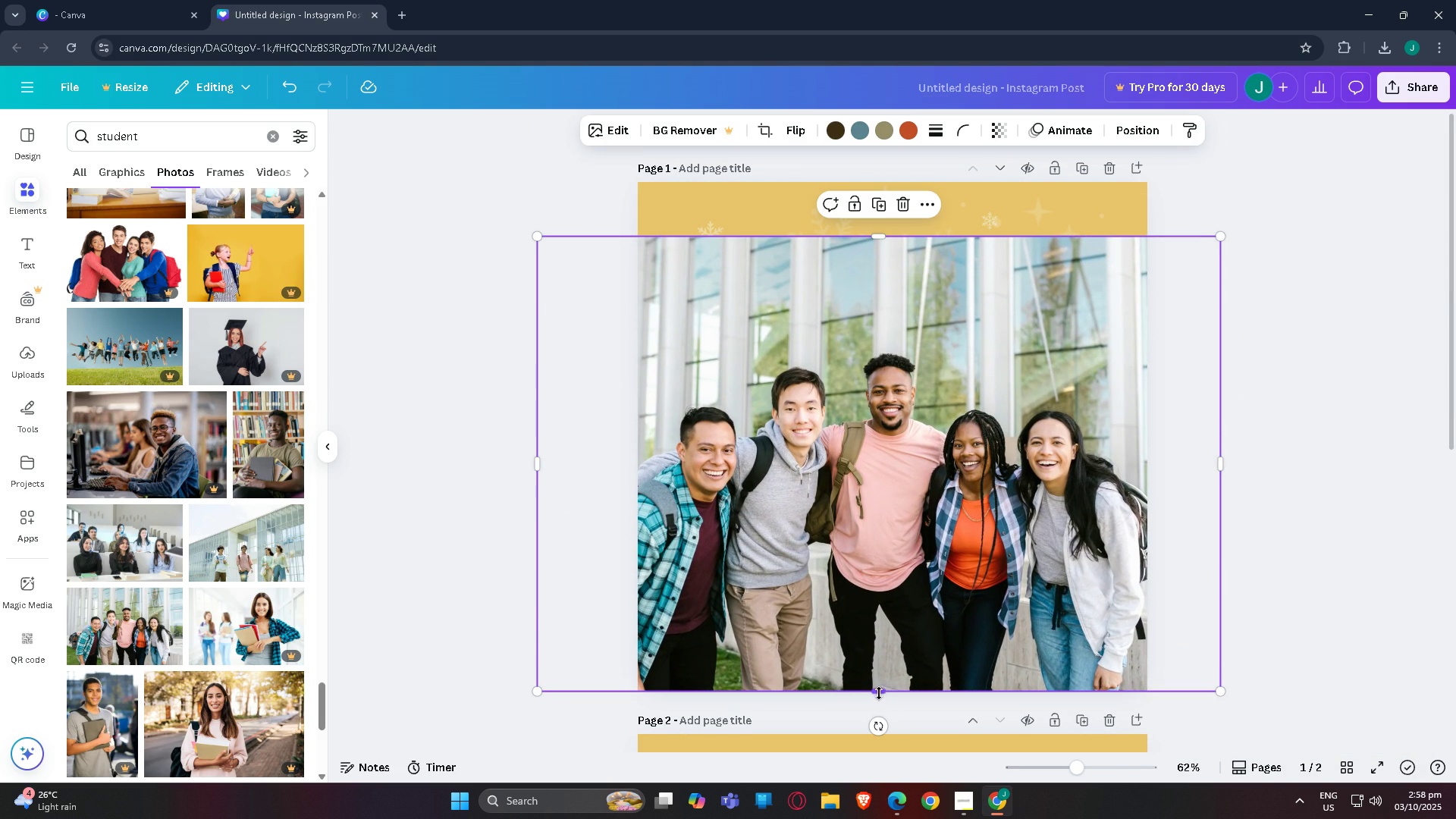 
wait(9.49)
 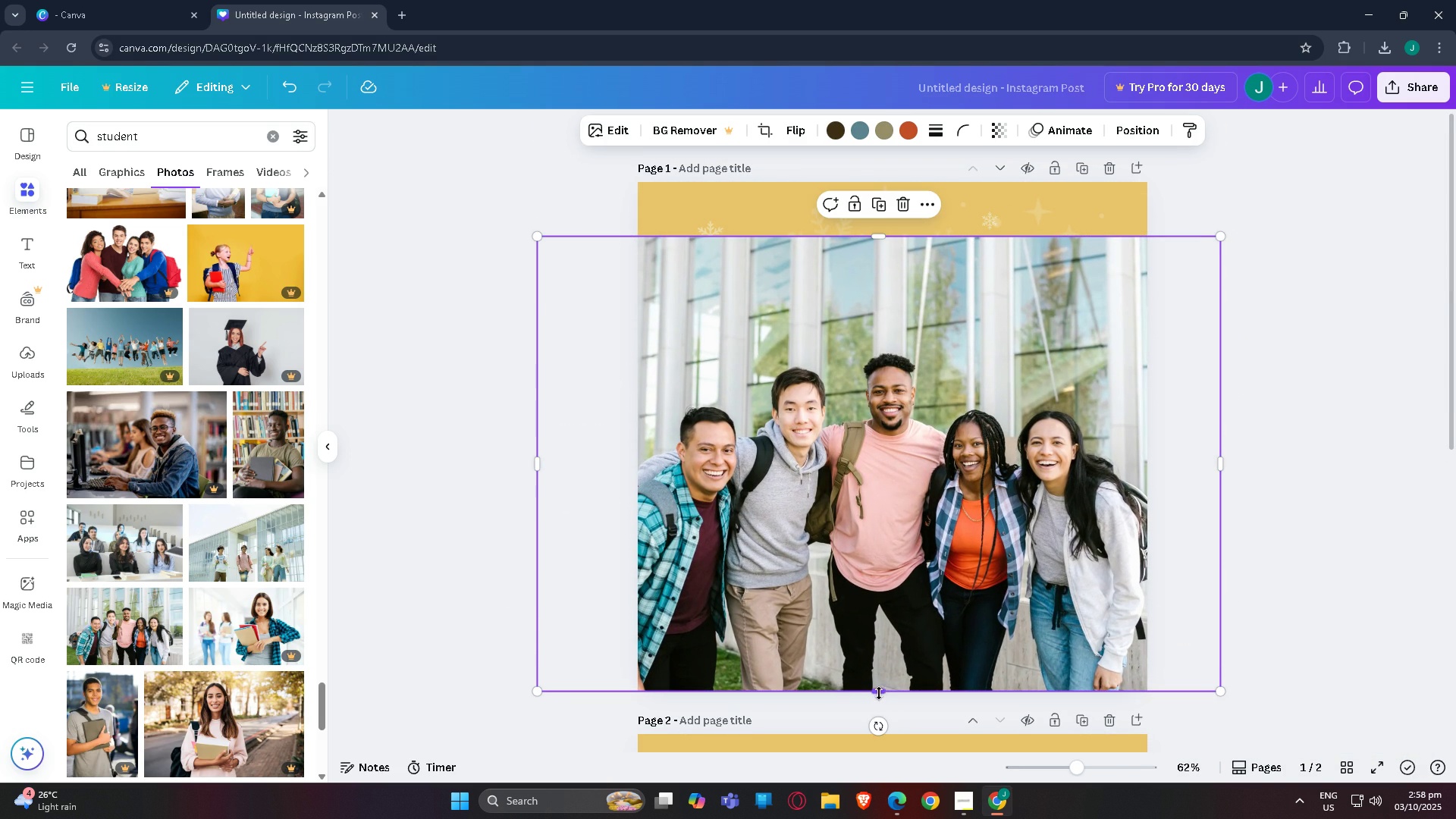 
mouse_move([878, 496])
 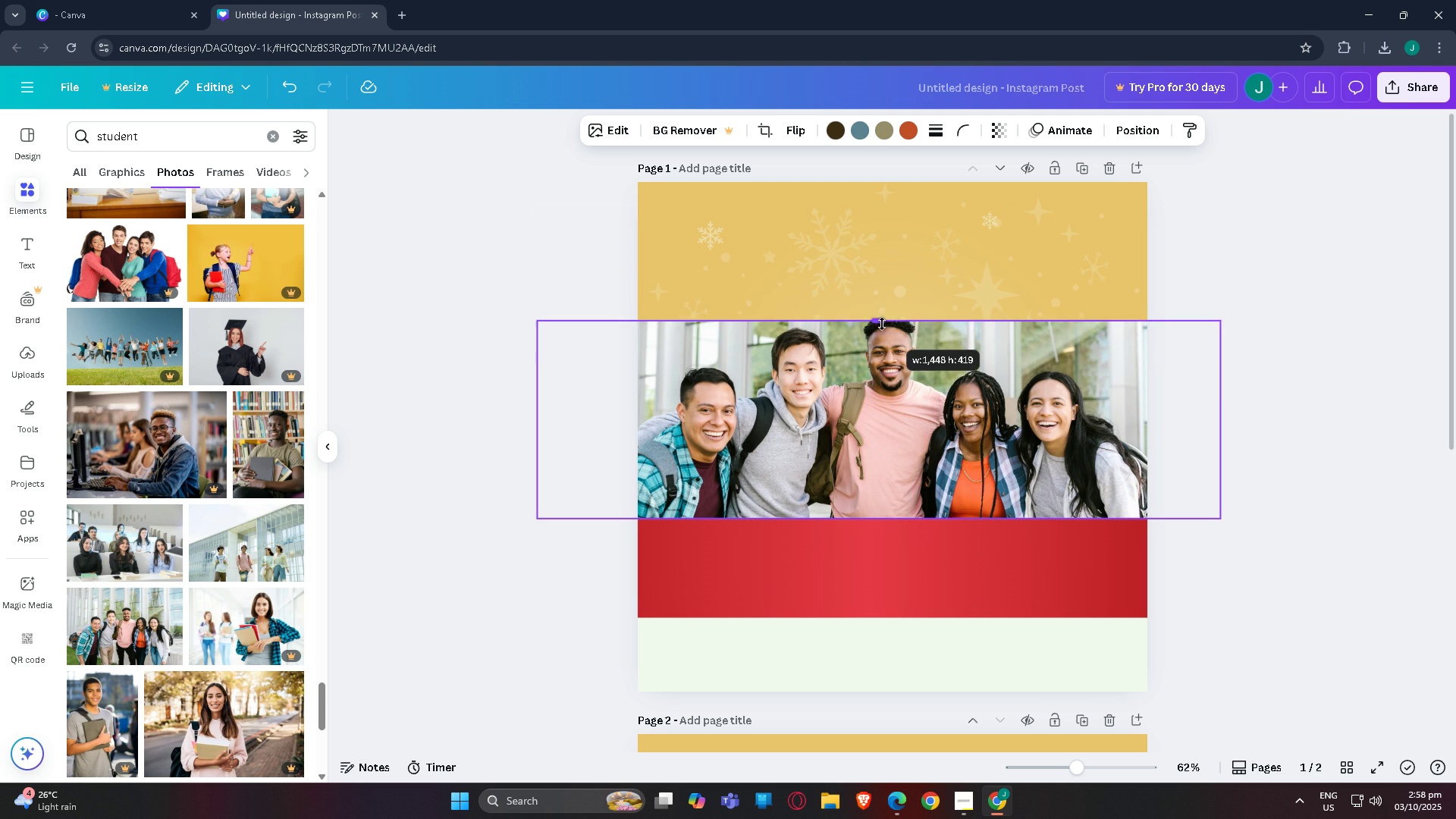 
mouse_move([904, 284])
 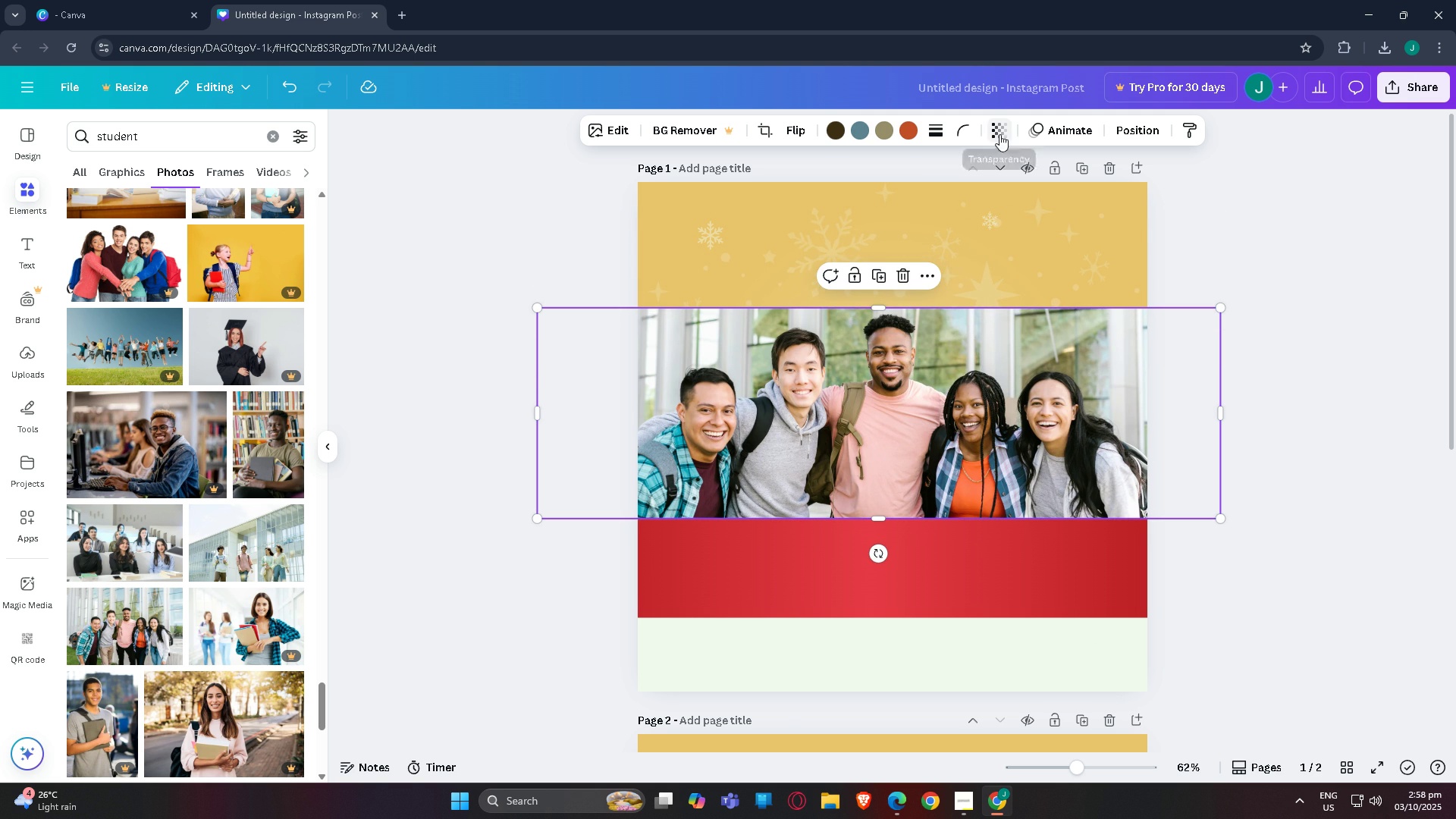 
left_click([999, 134])
 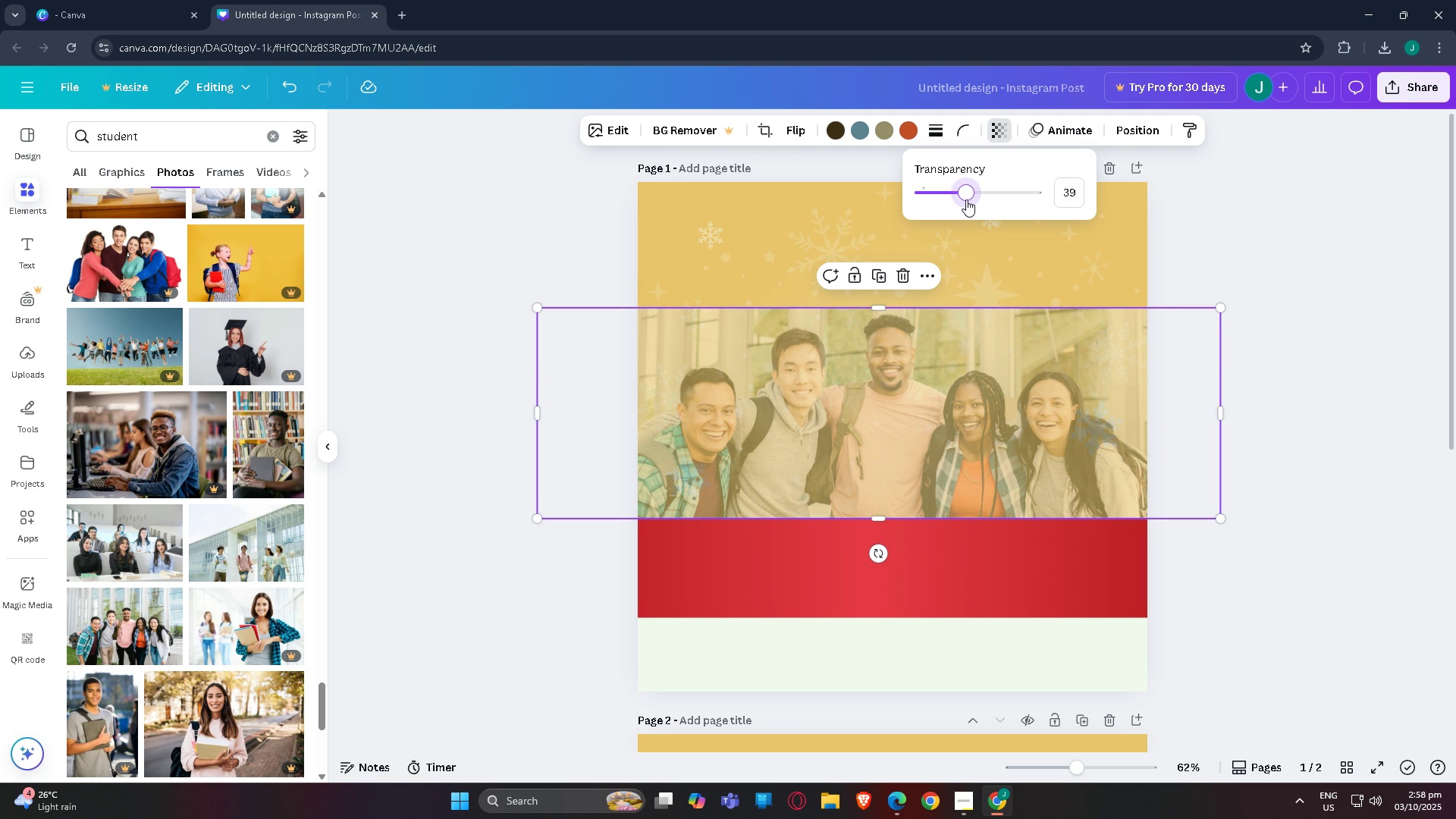 
wait(6.89)
 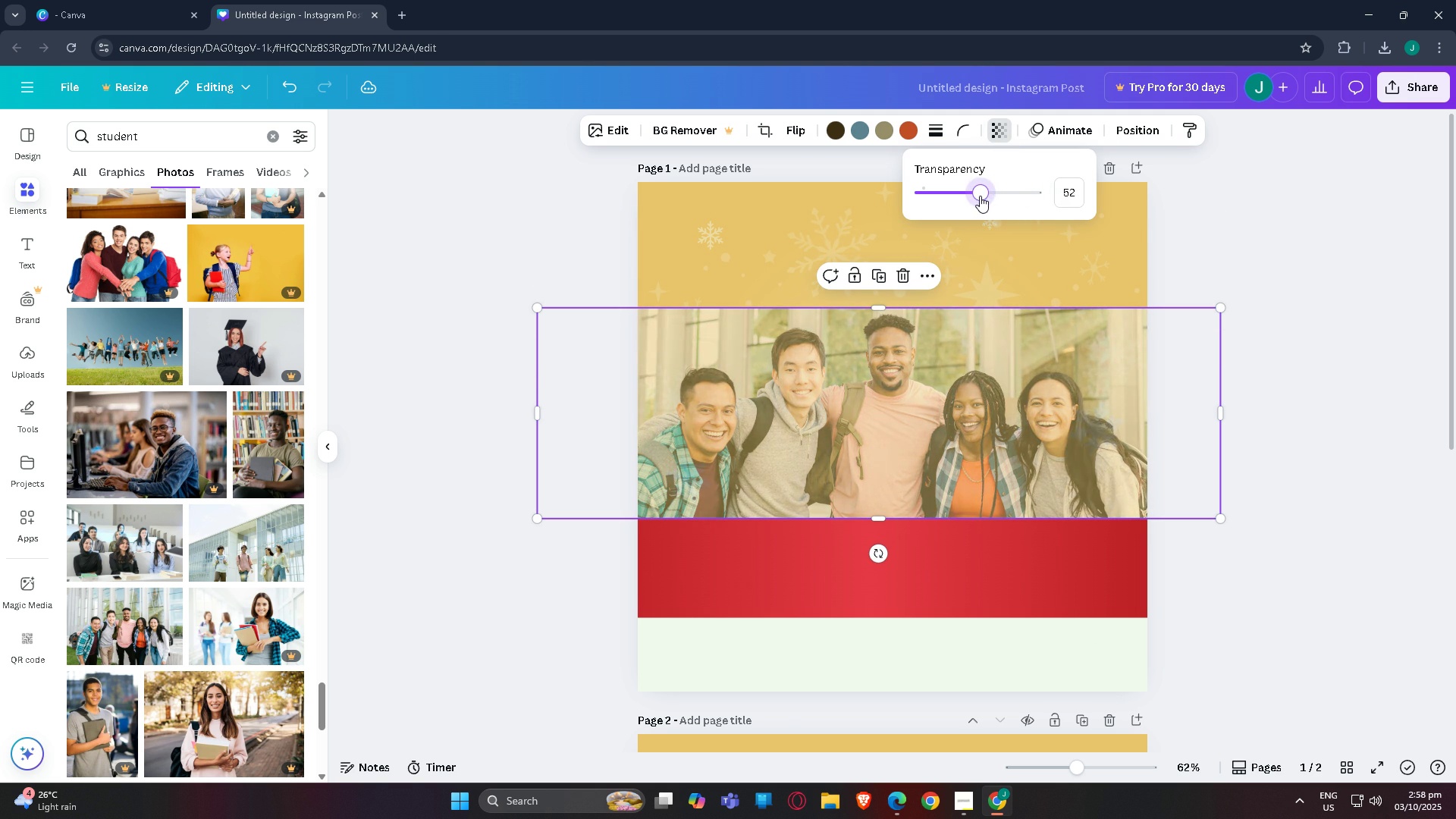 
left_click([1232, 263])
 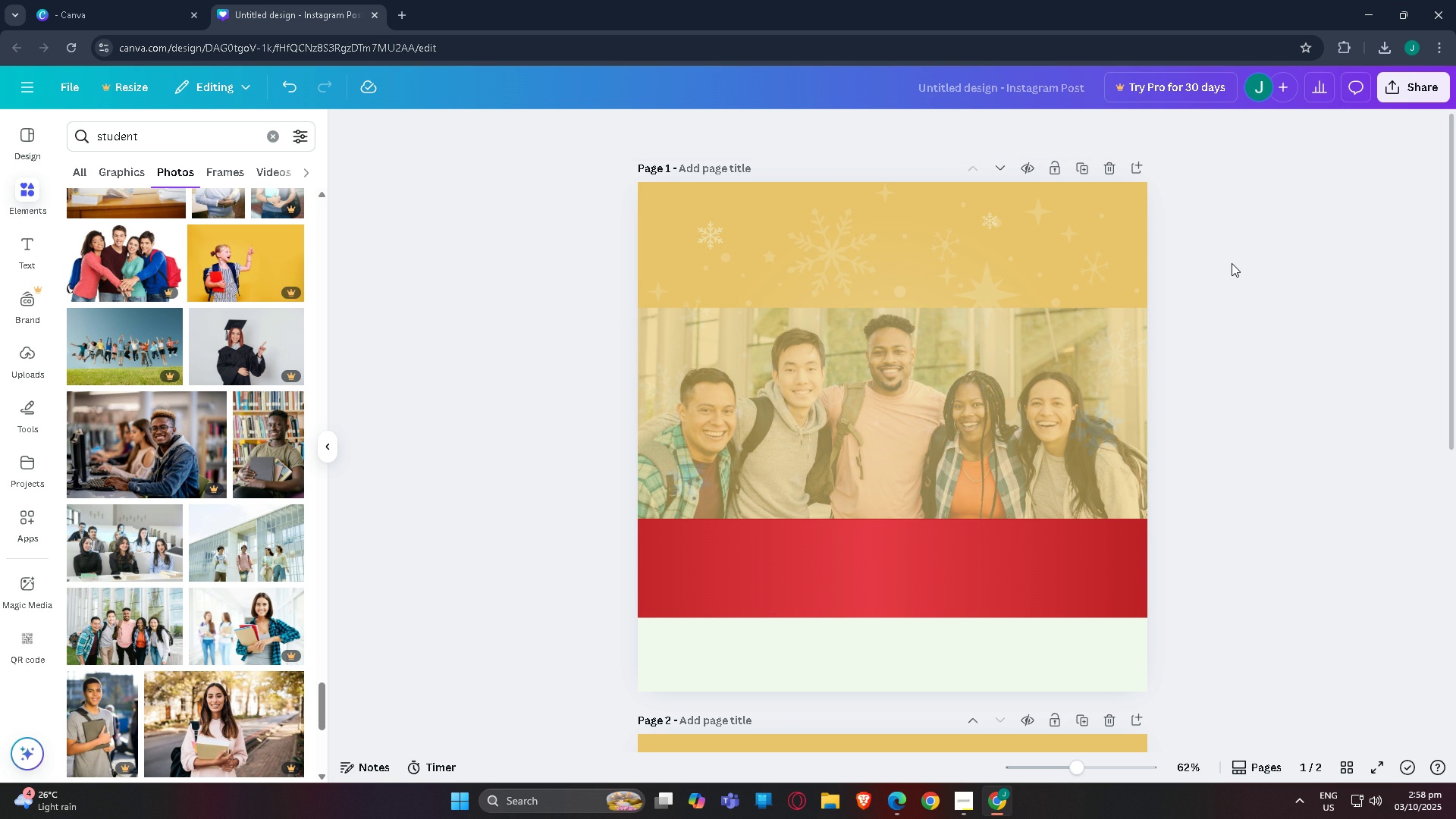 
left_click([1232, 263])
 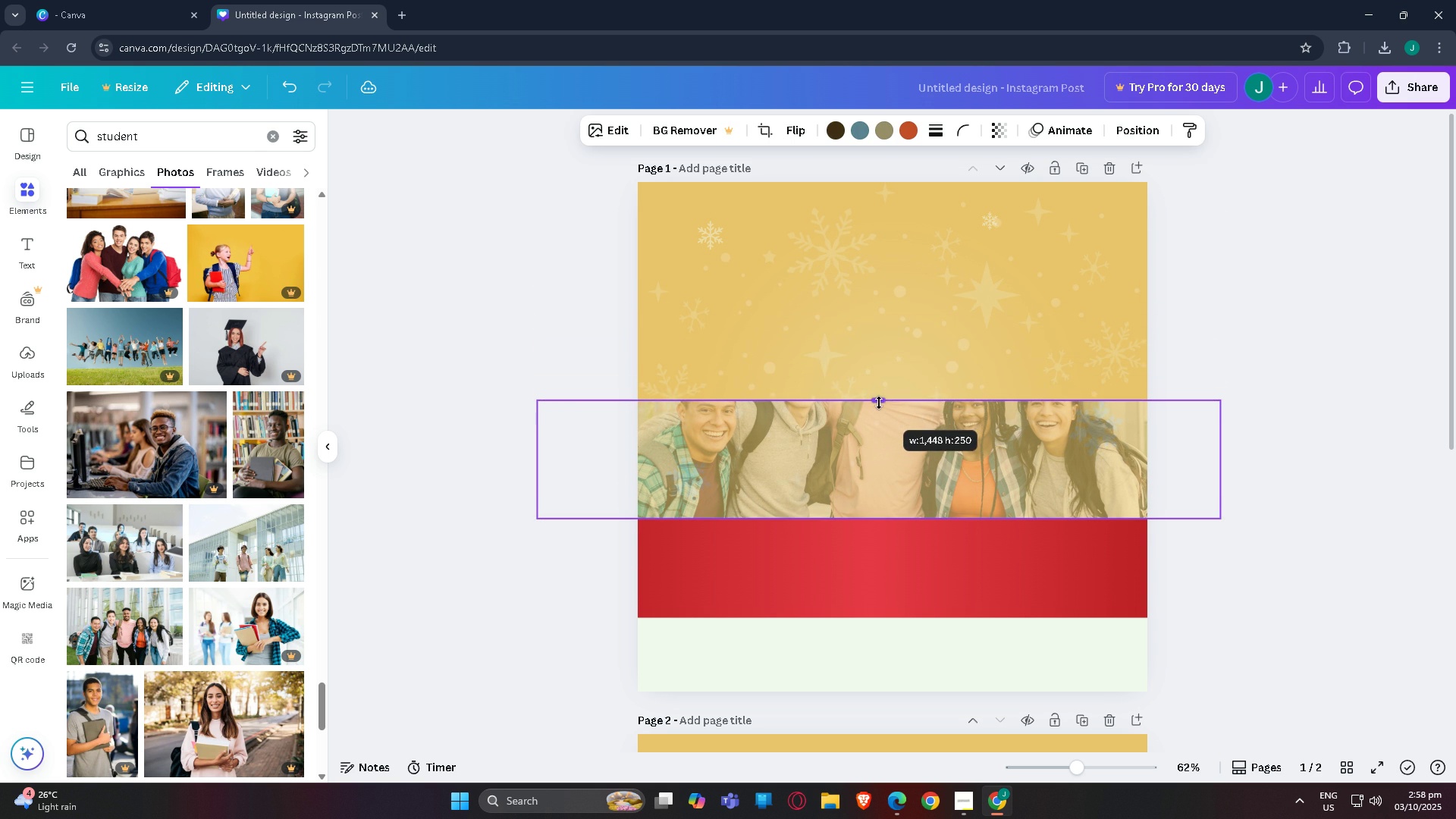 
wait(12.4)
 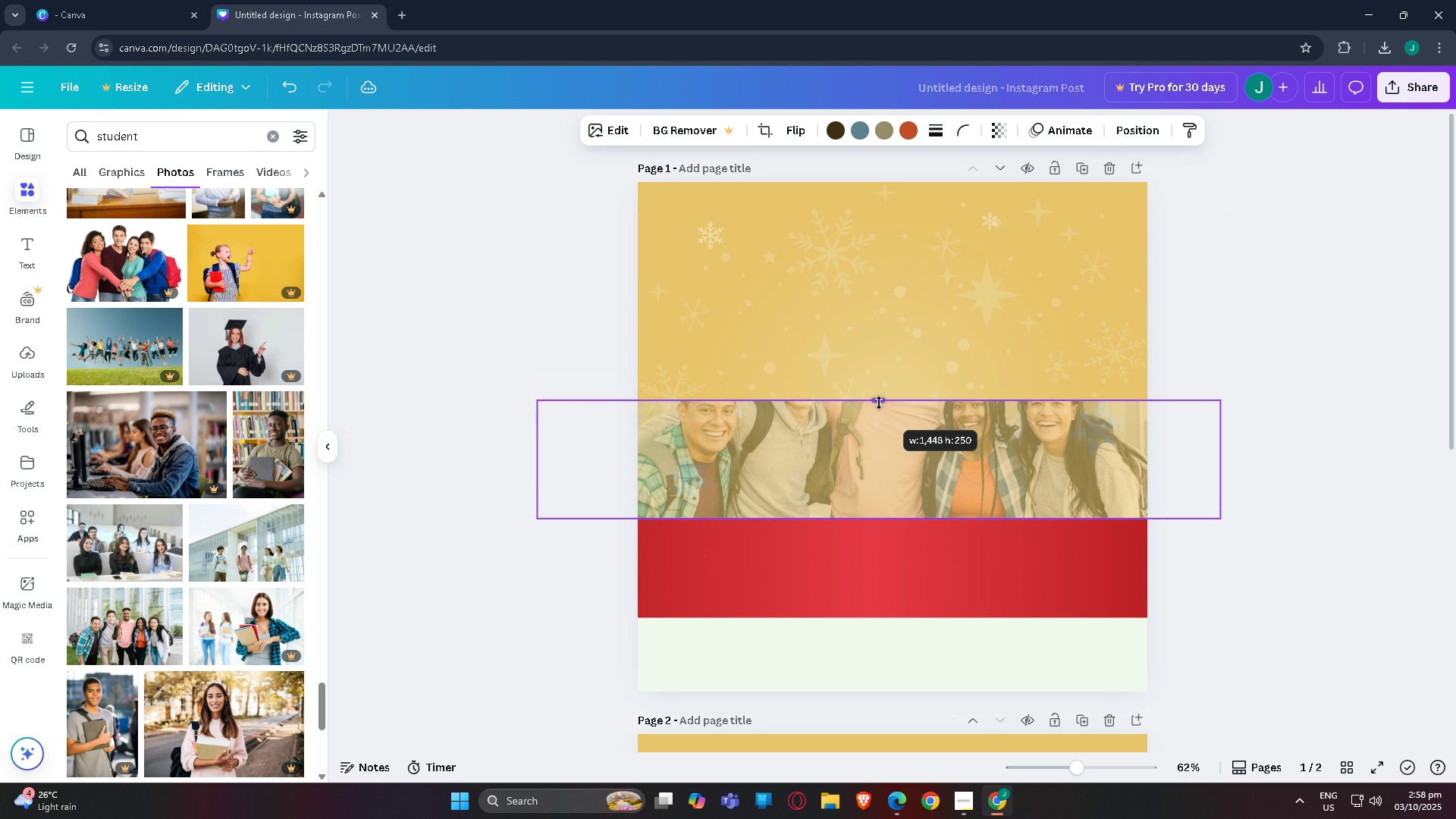 
left_click([30, 363])
 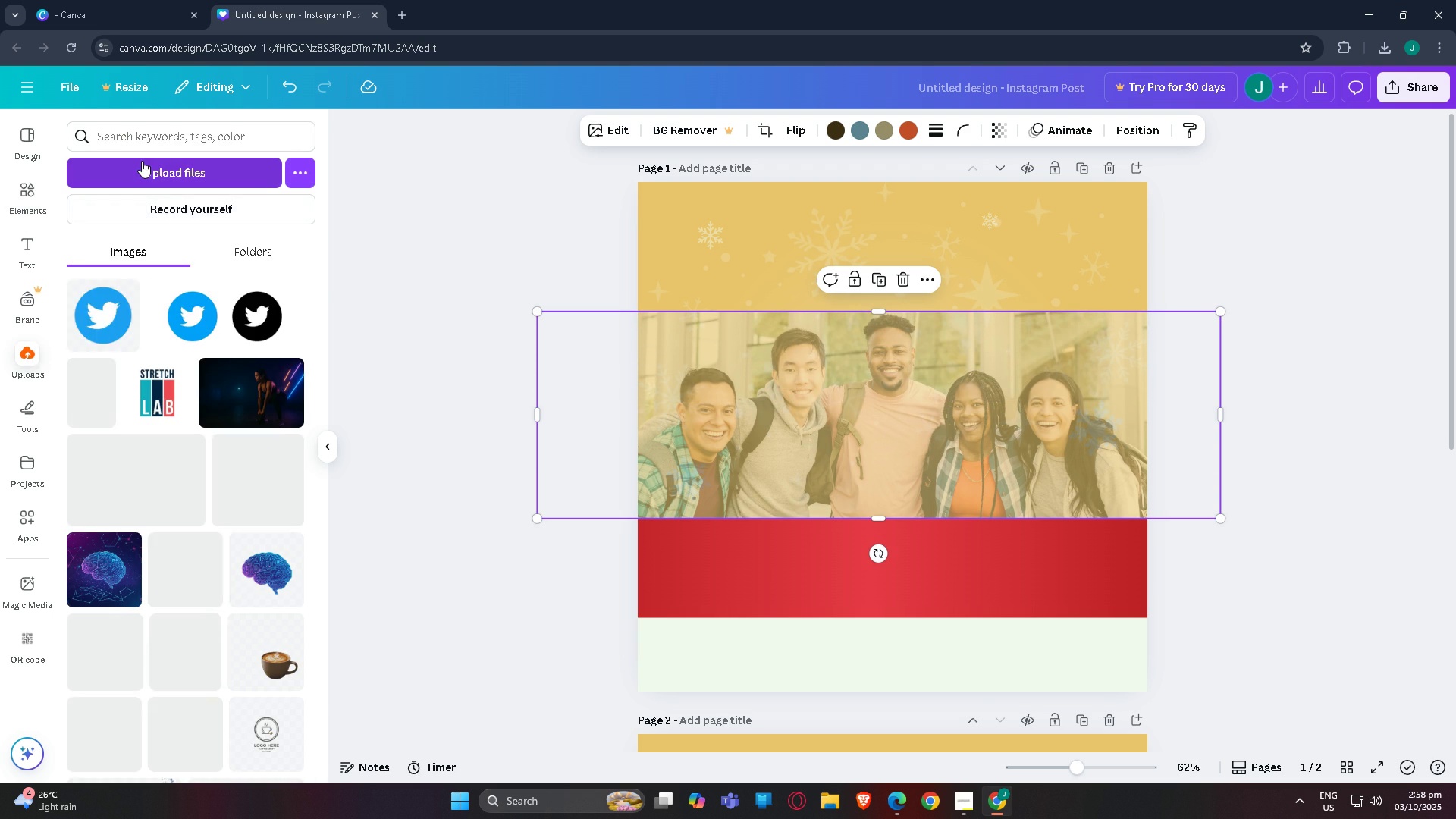 
left_click([142, 161])
 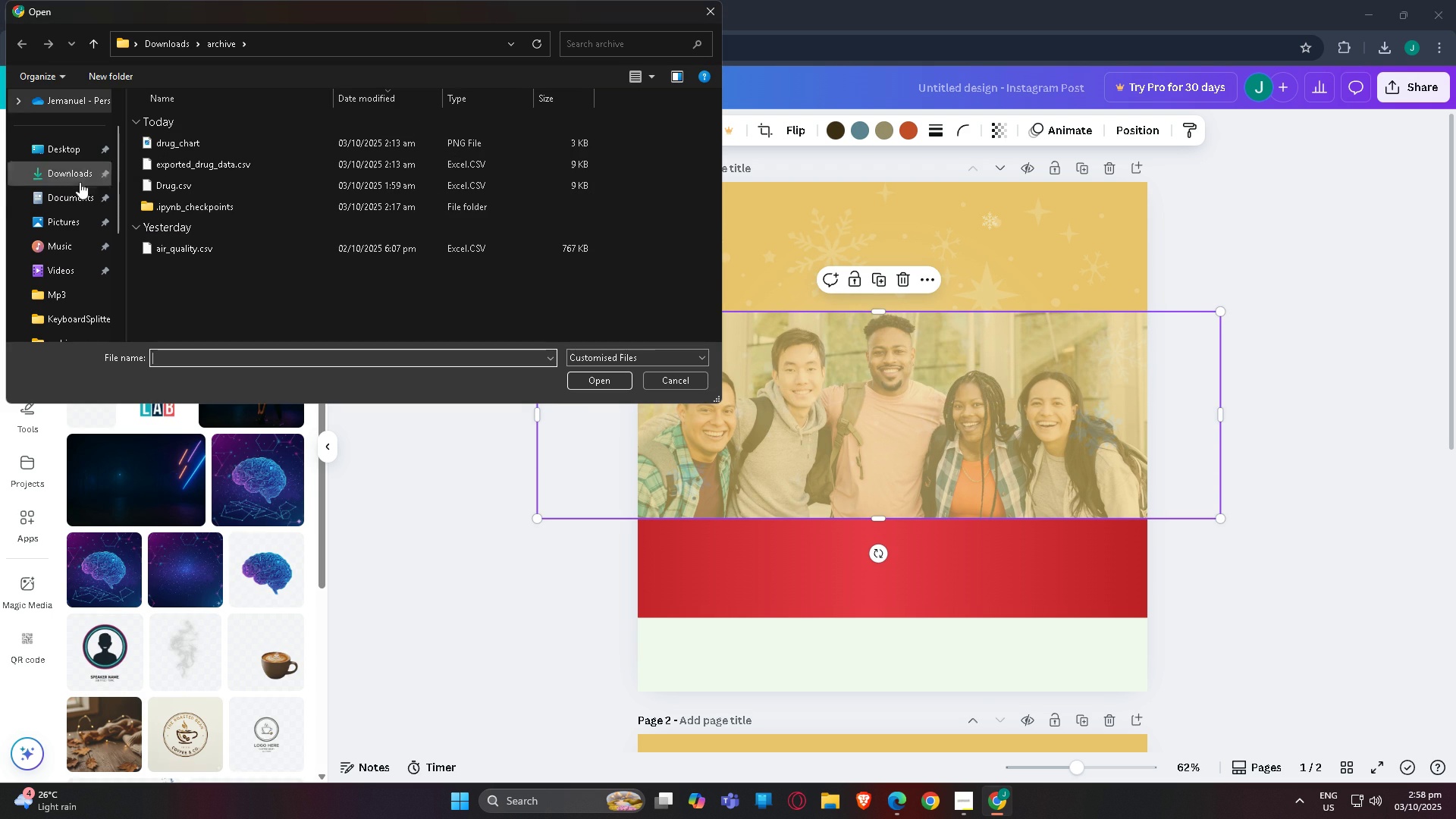 
left_click([67, 171])
 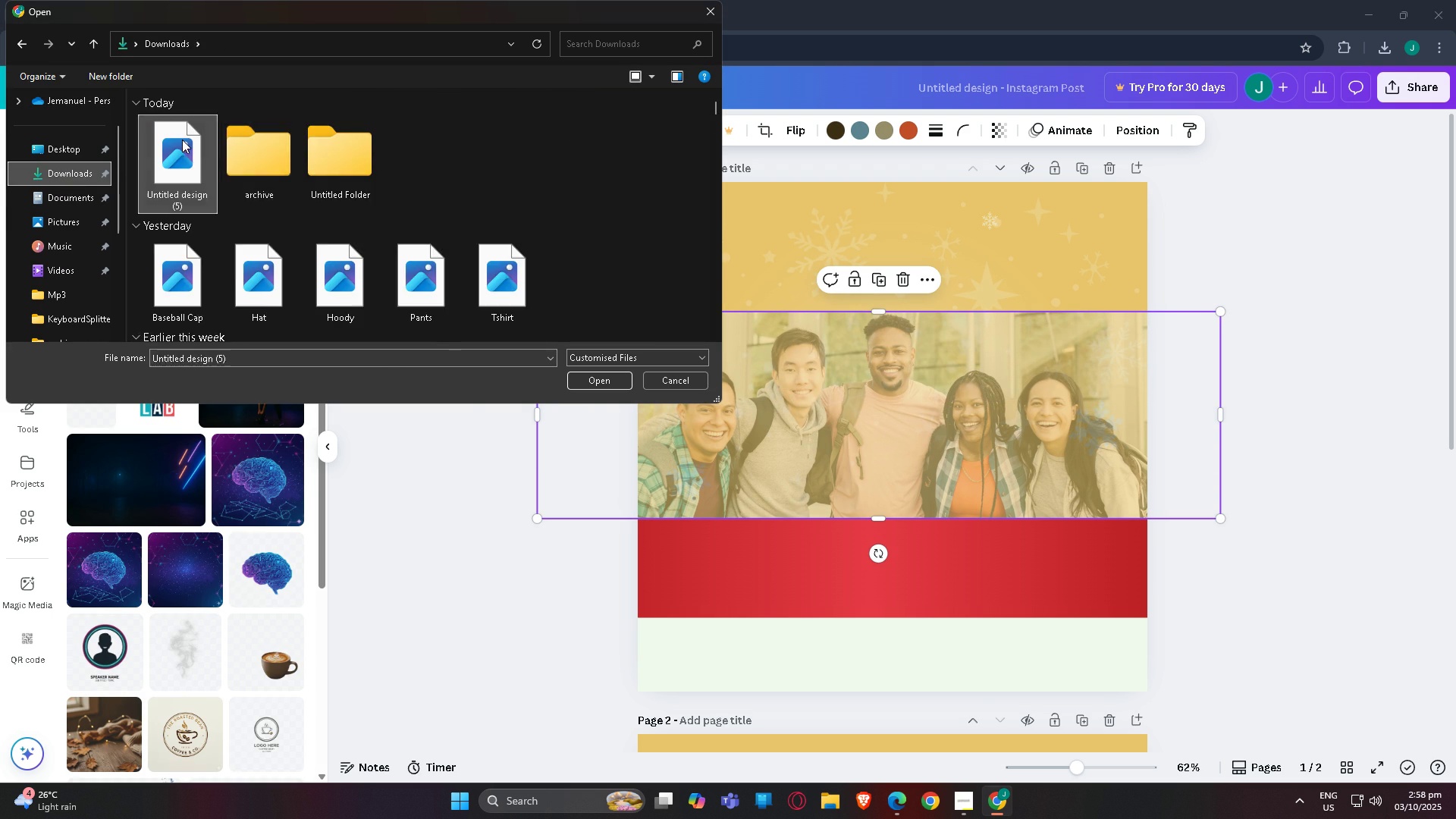 
double_click([182, 140])
 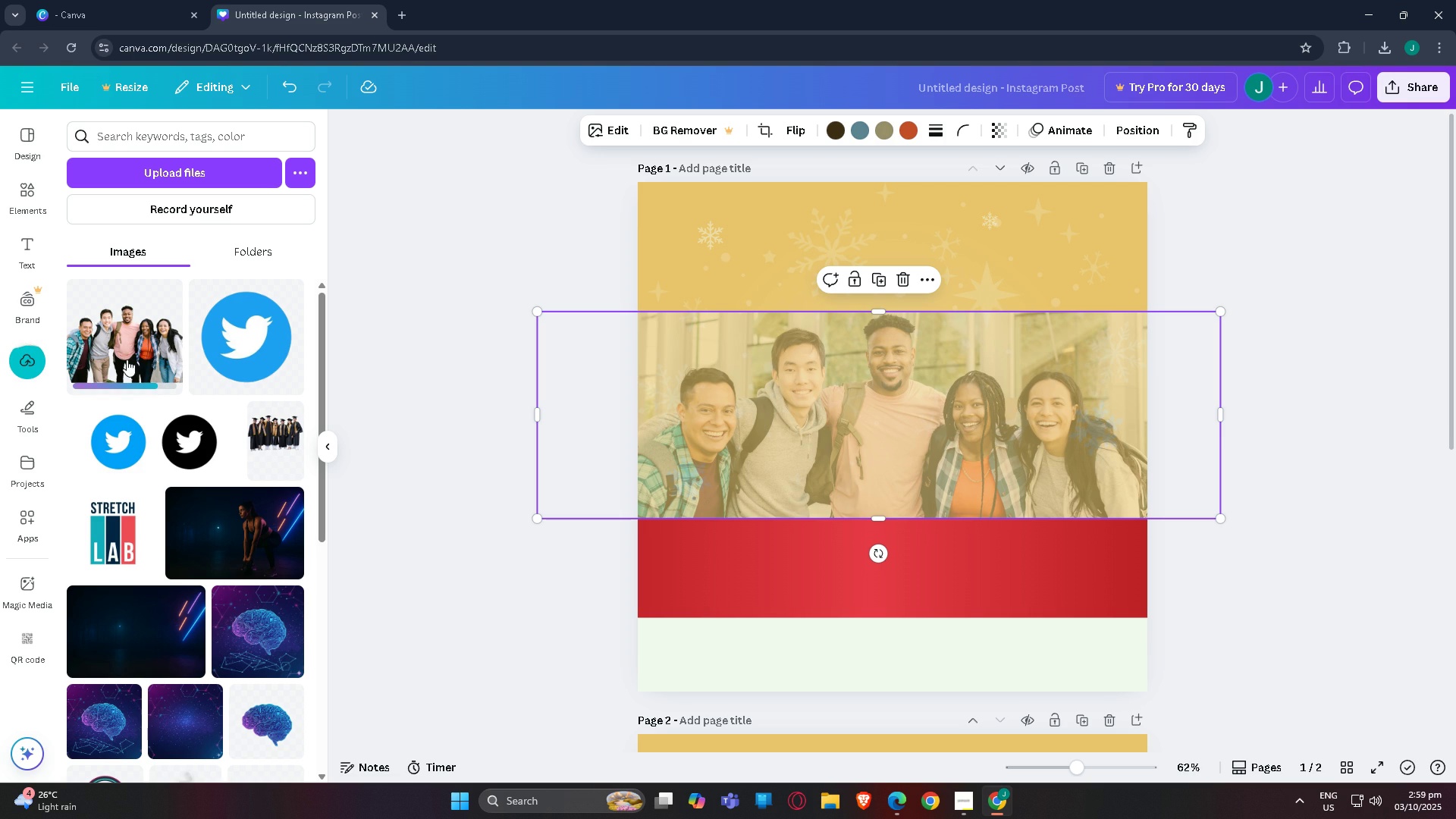 
wait(5.91)
 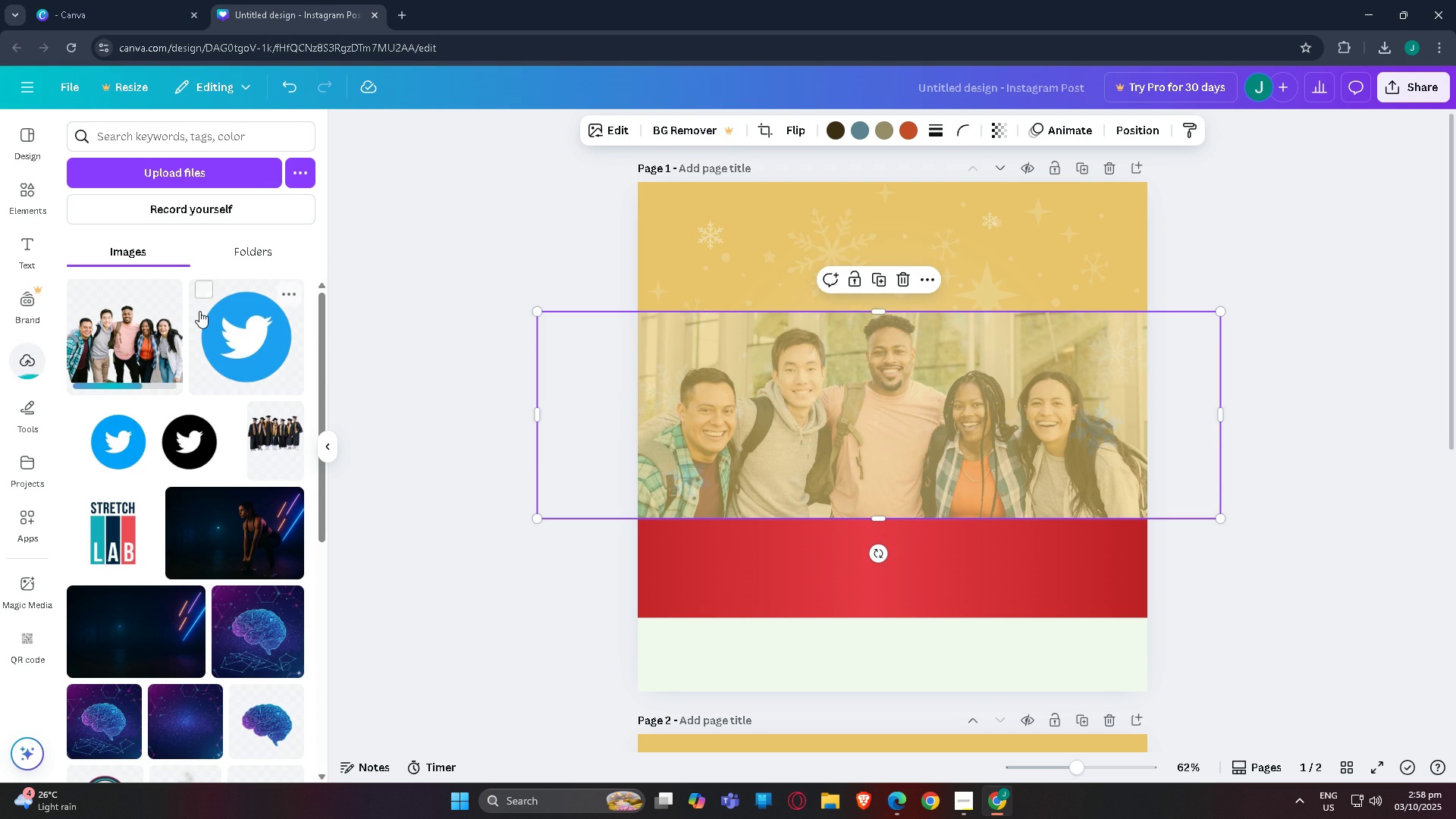 
left_click([1334, 358])
 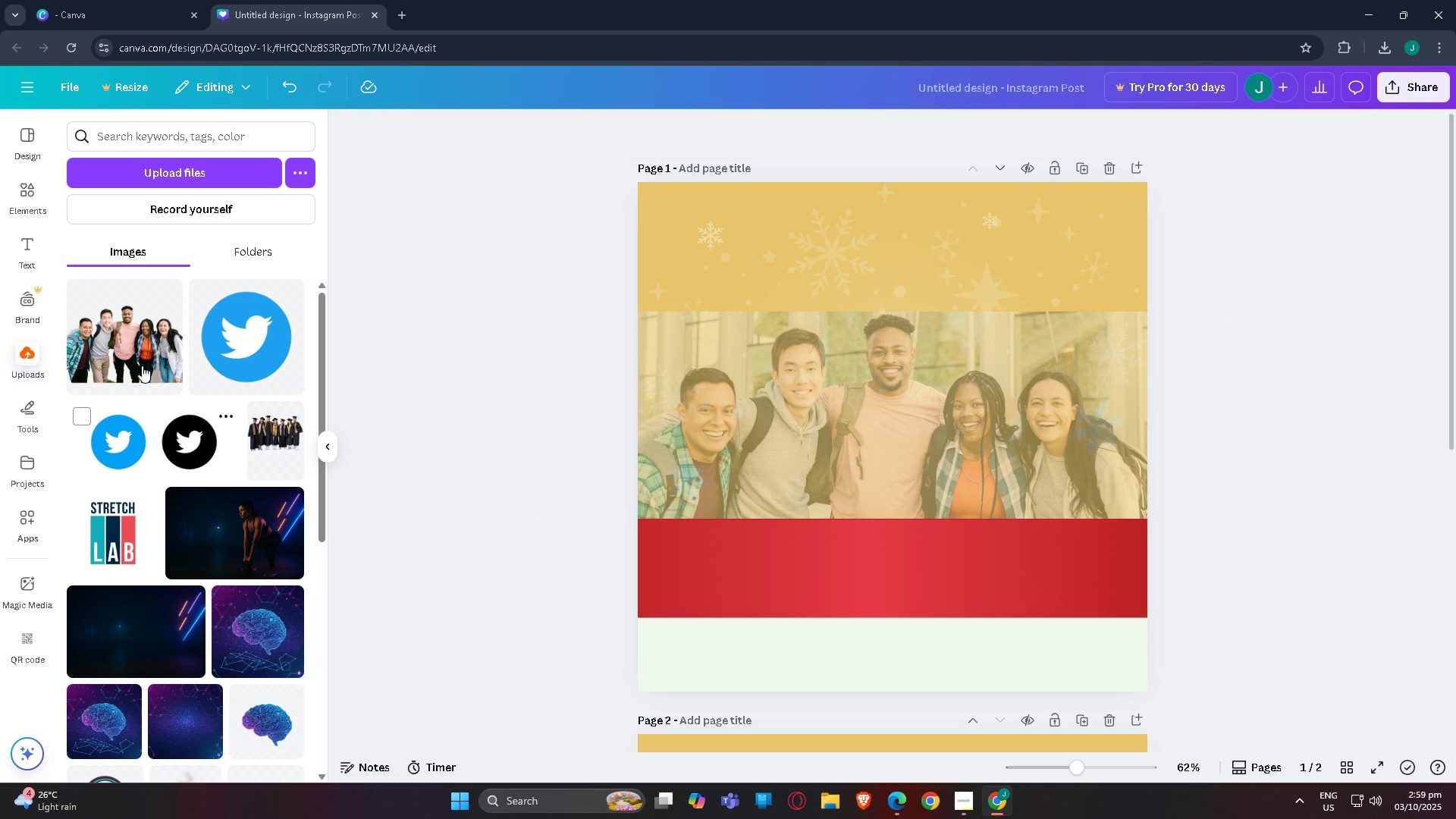 
left_click([133, 344])
 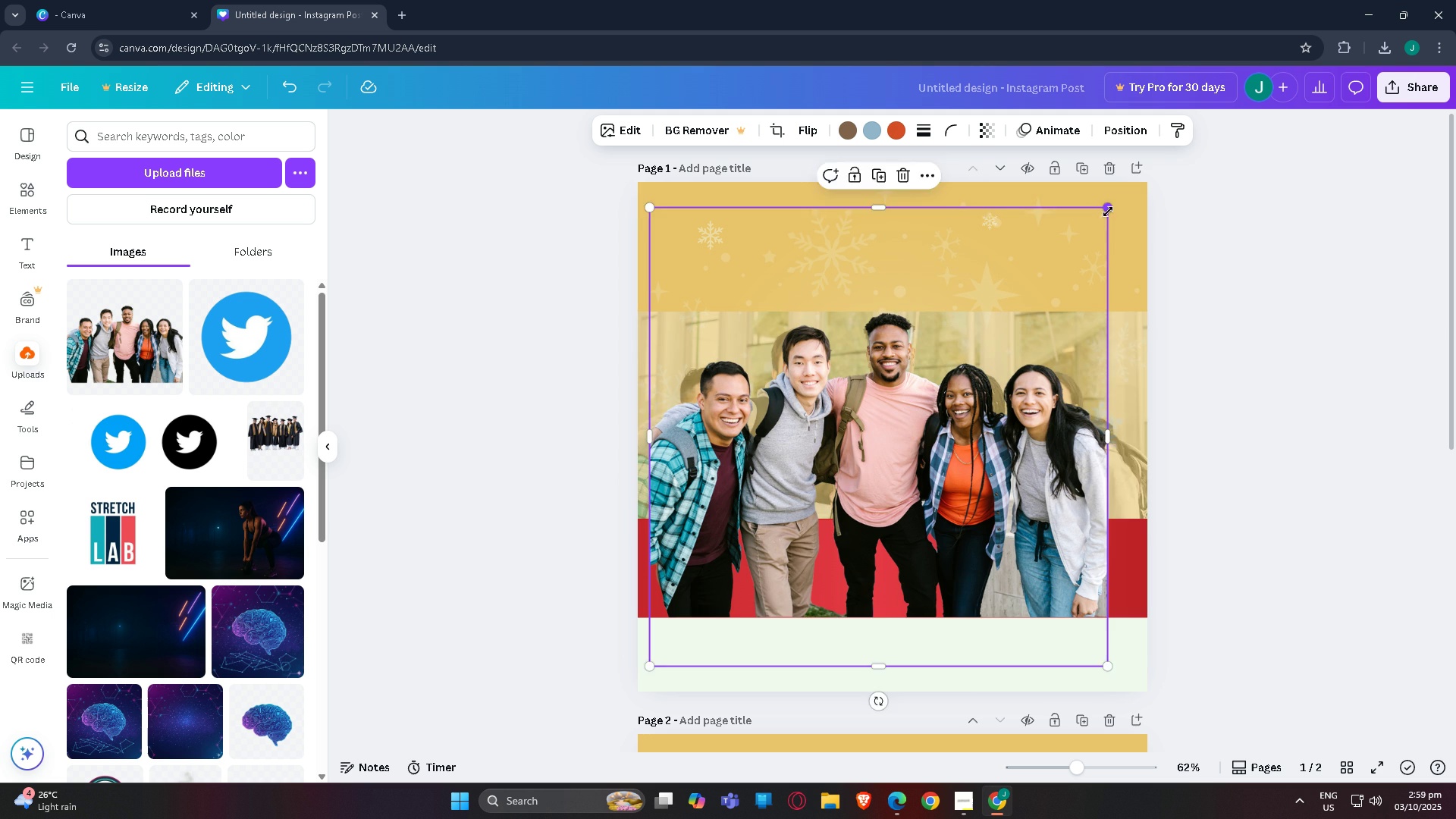 
wait(14.23)
 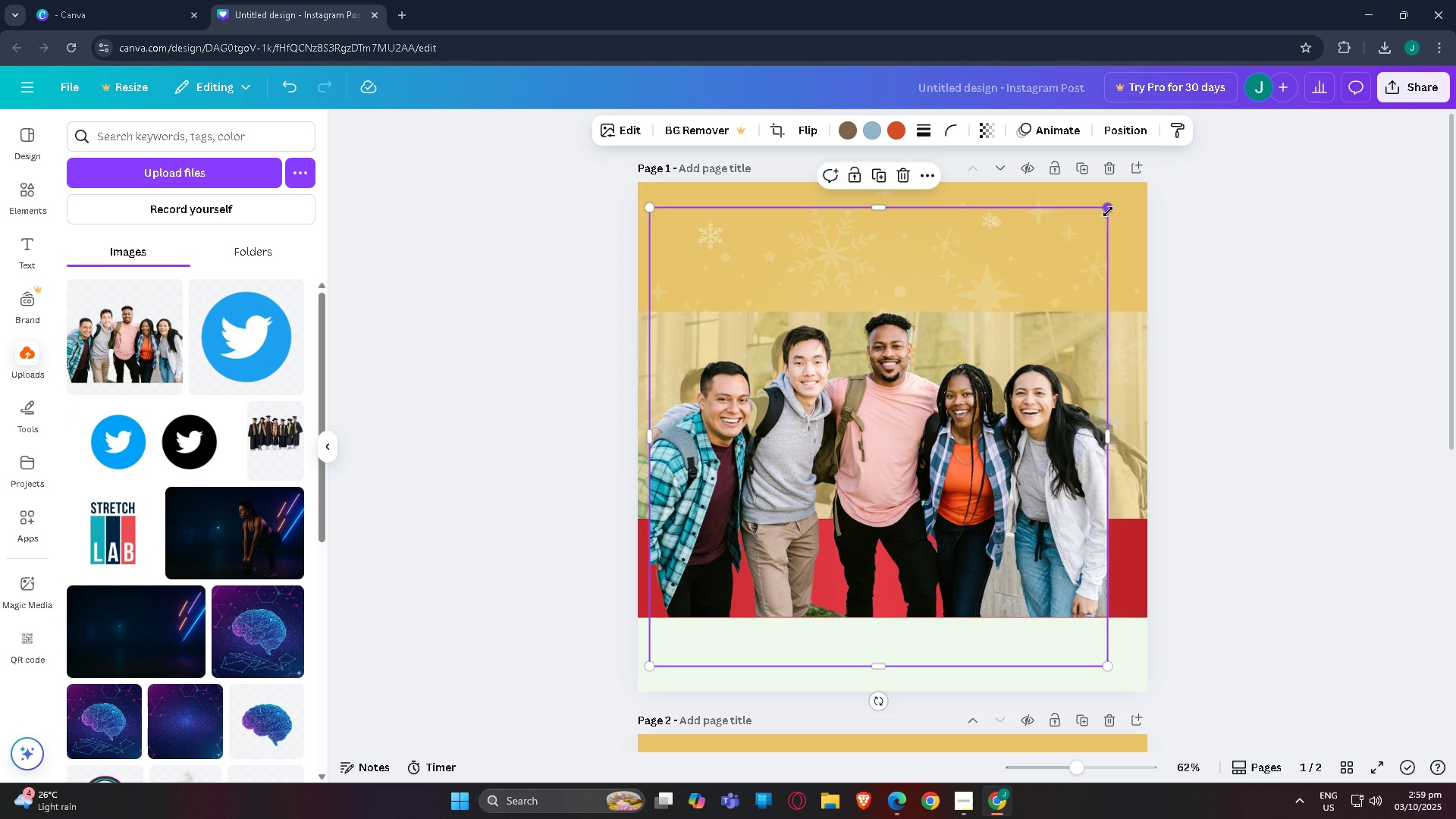 
left_click([1266, 361])
 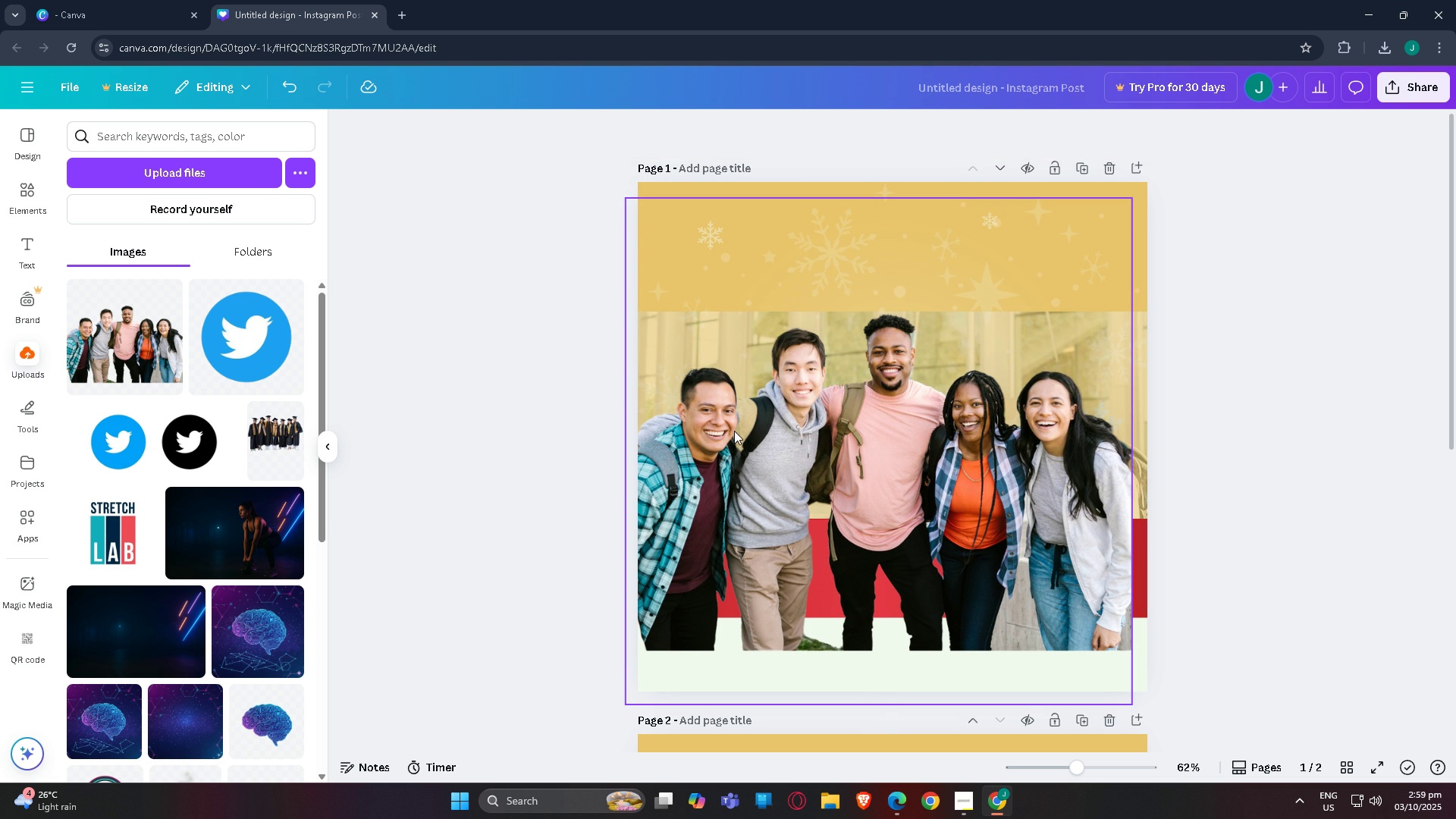 
left_click([821, 500])
 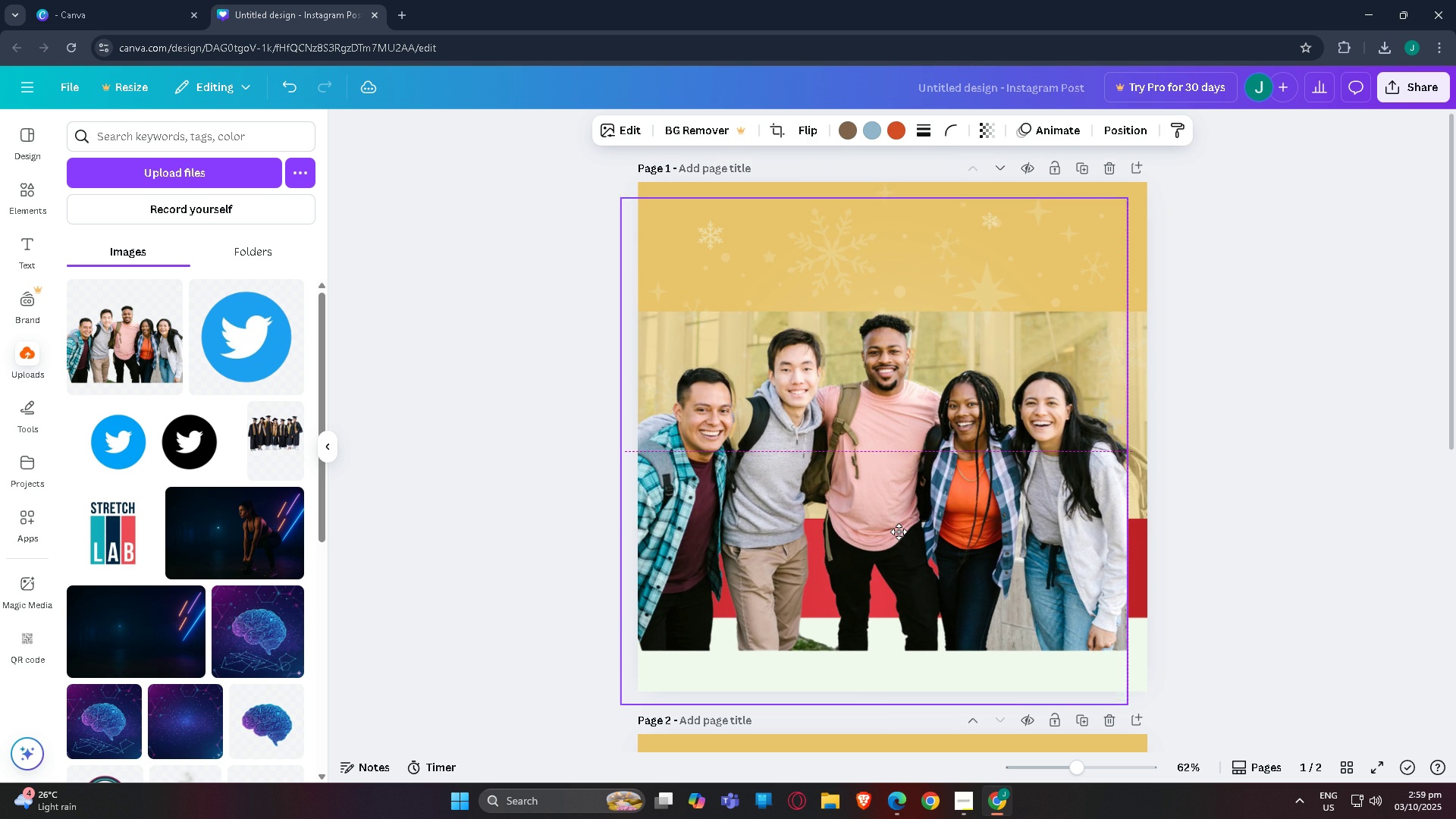 
wait(5.58)
 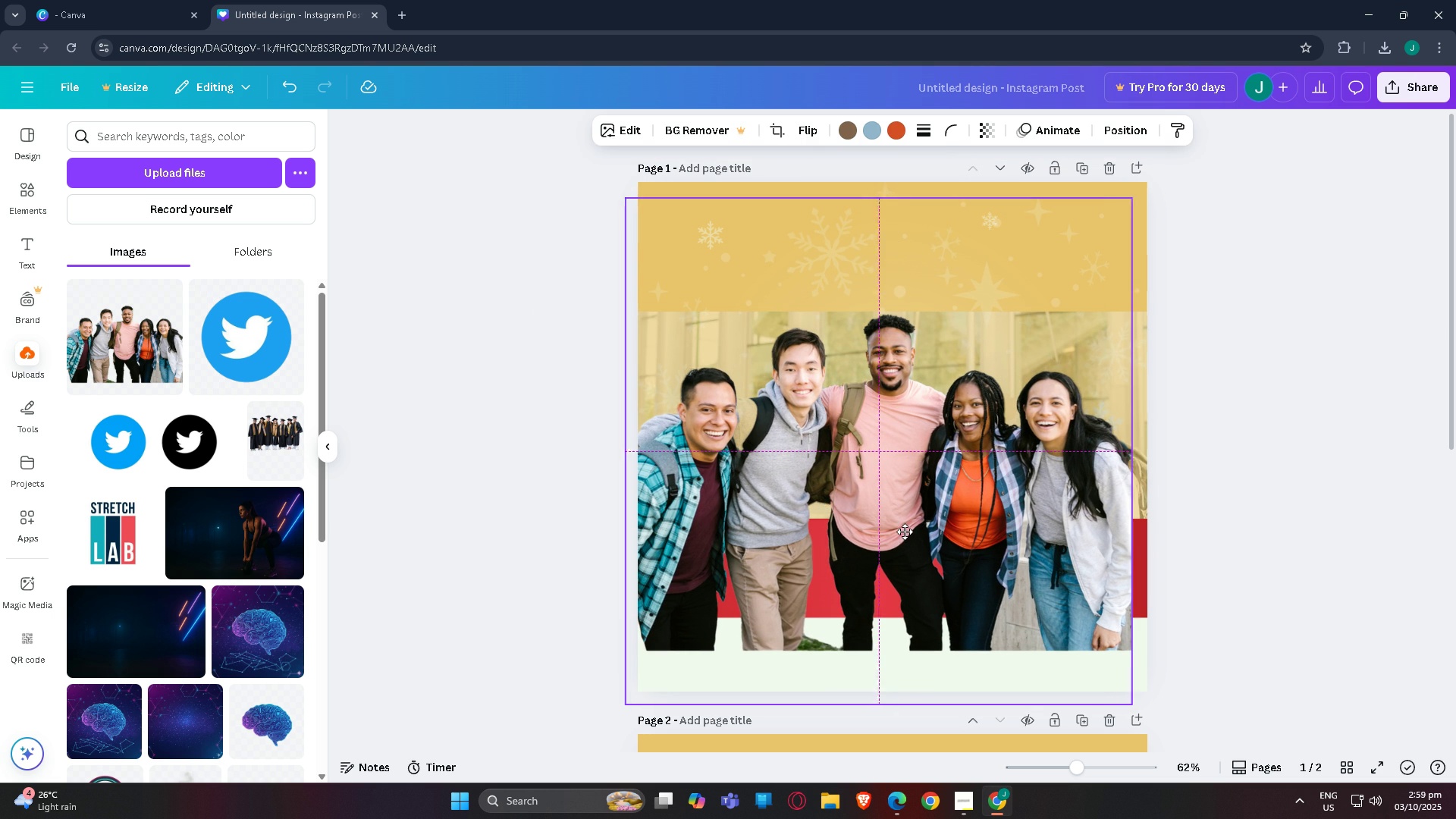 
left_click([1191, 337])
 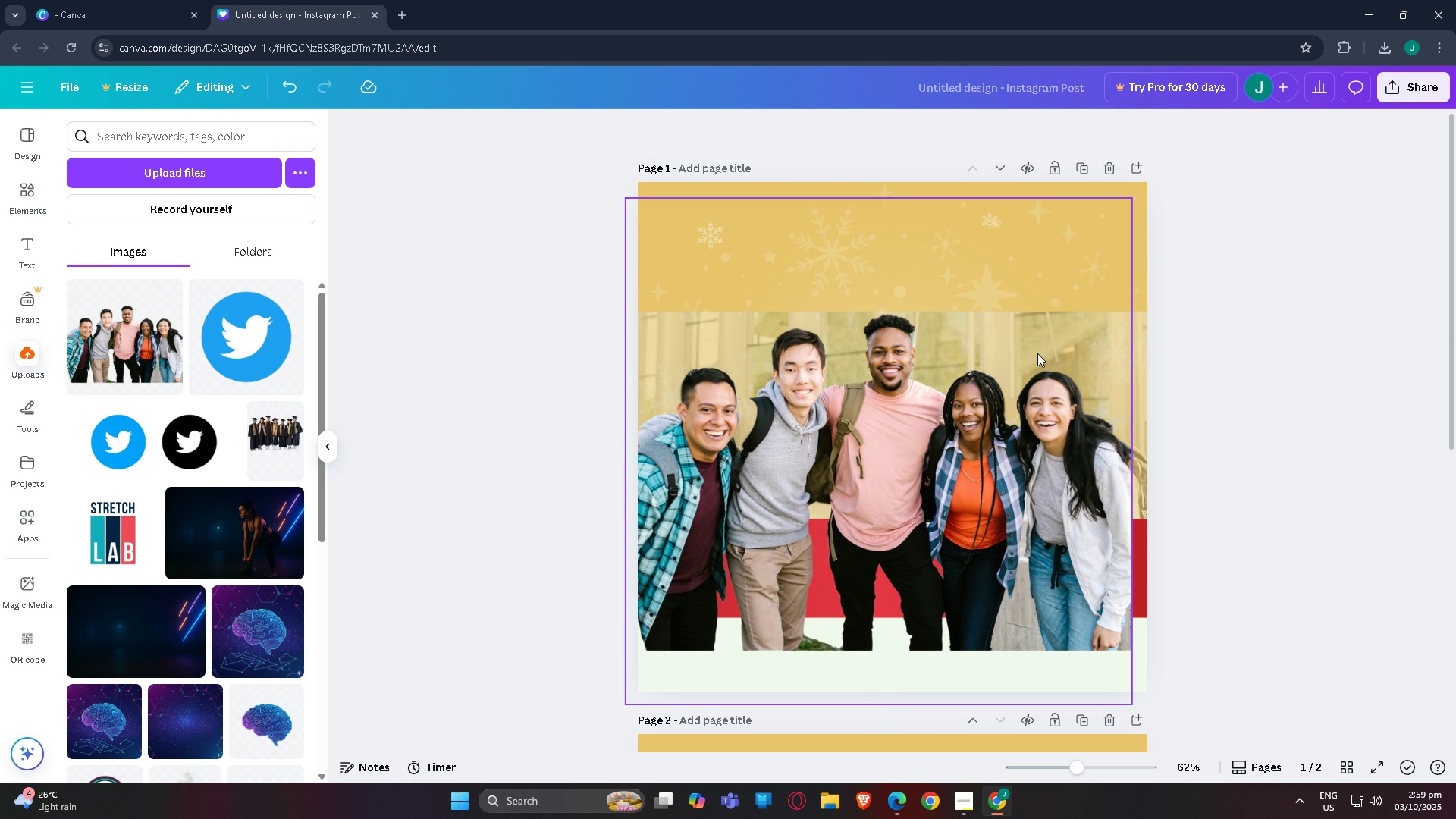 
left_click([1021, 372])
 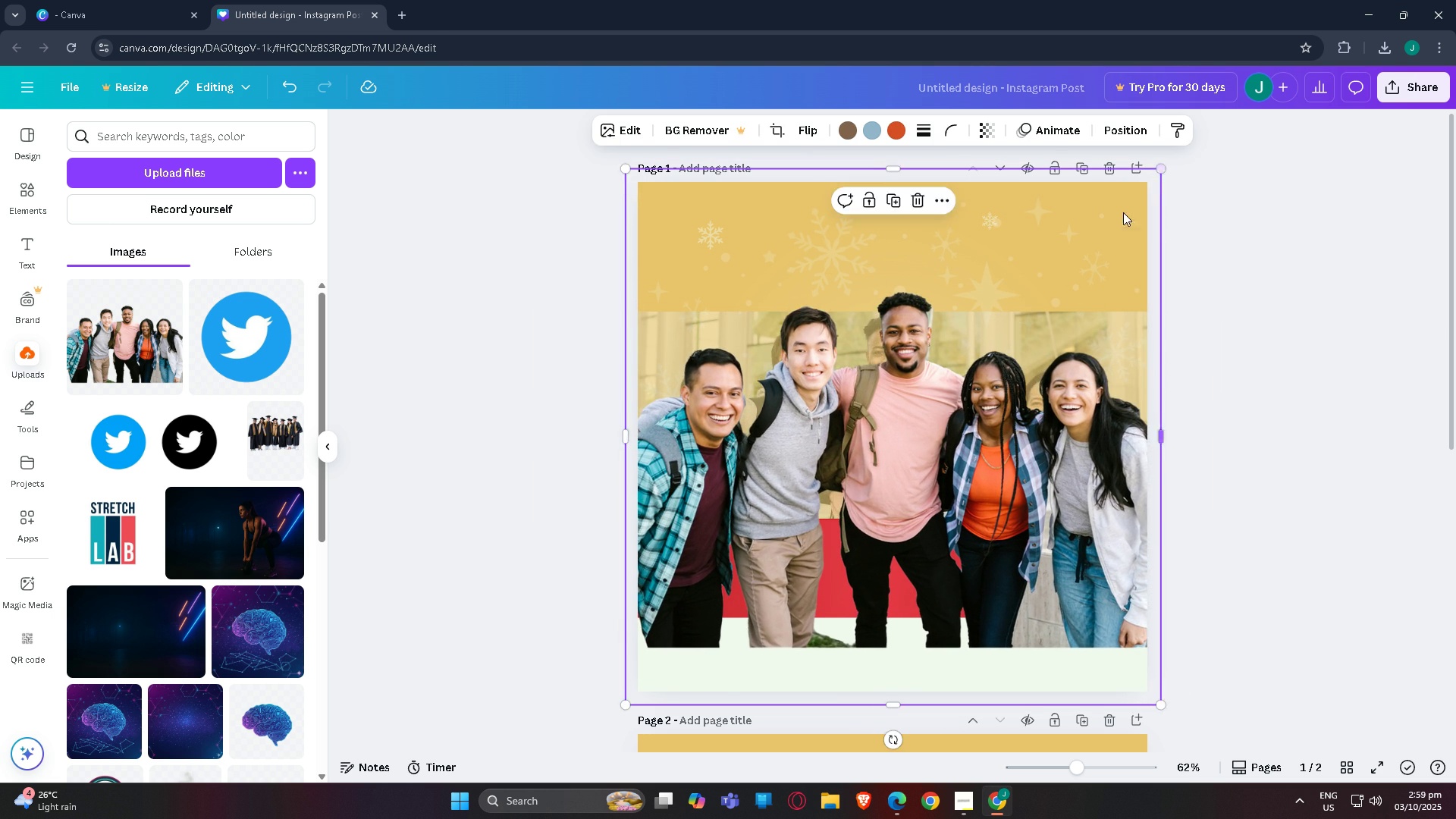 
mouse_move([1024, 357])
 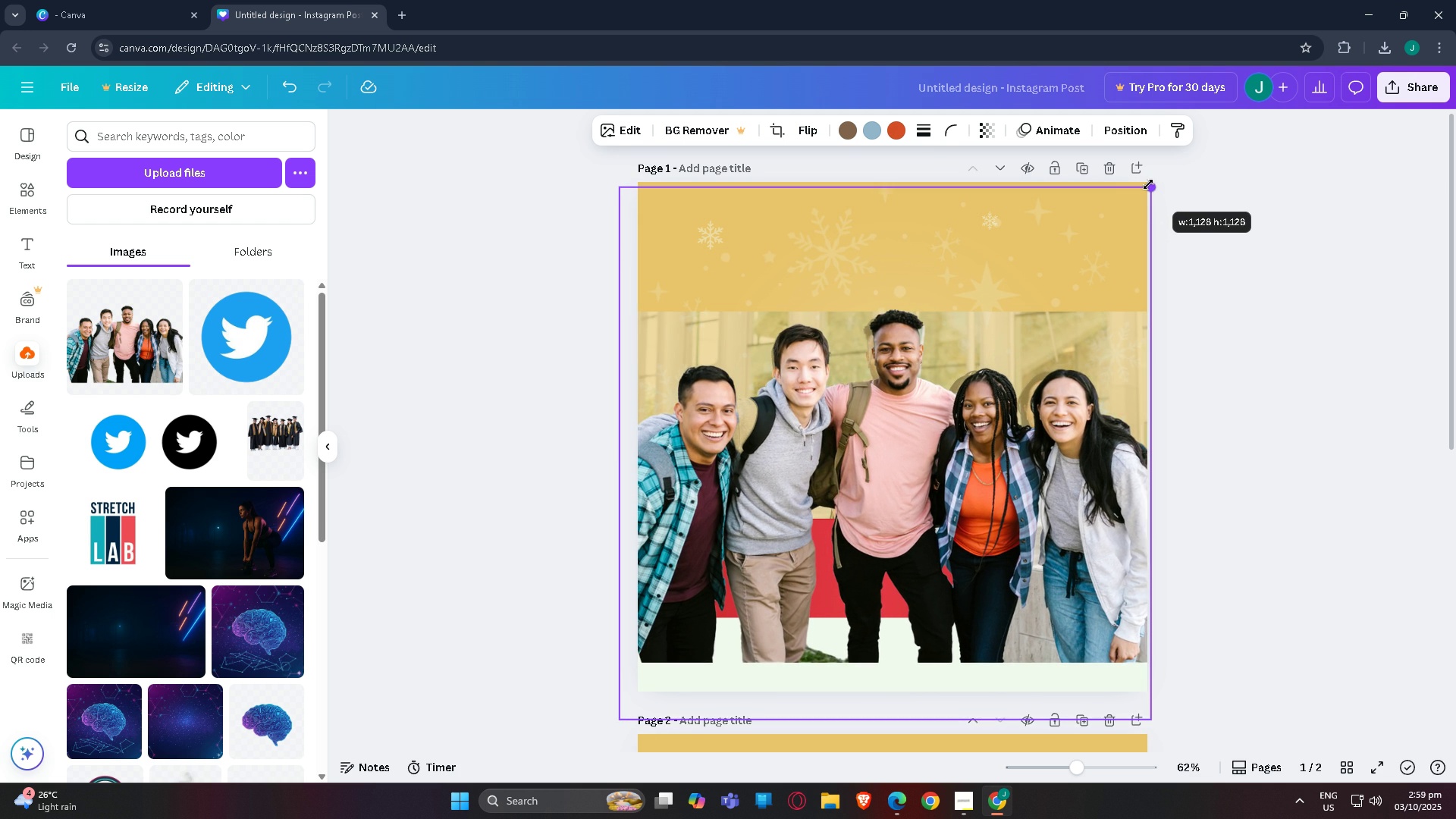 
wait(6.67)
 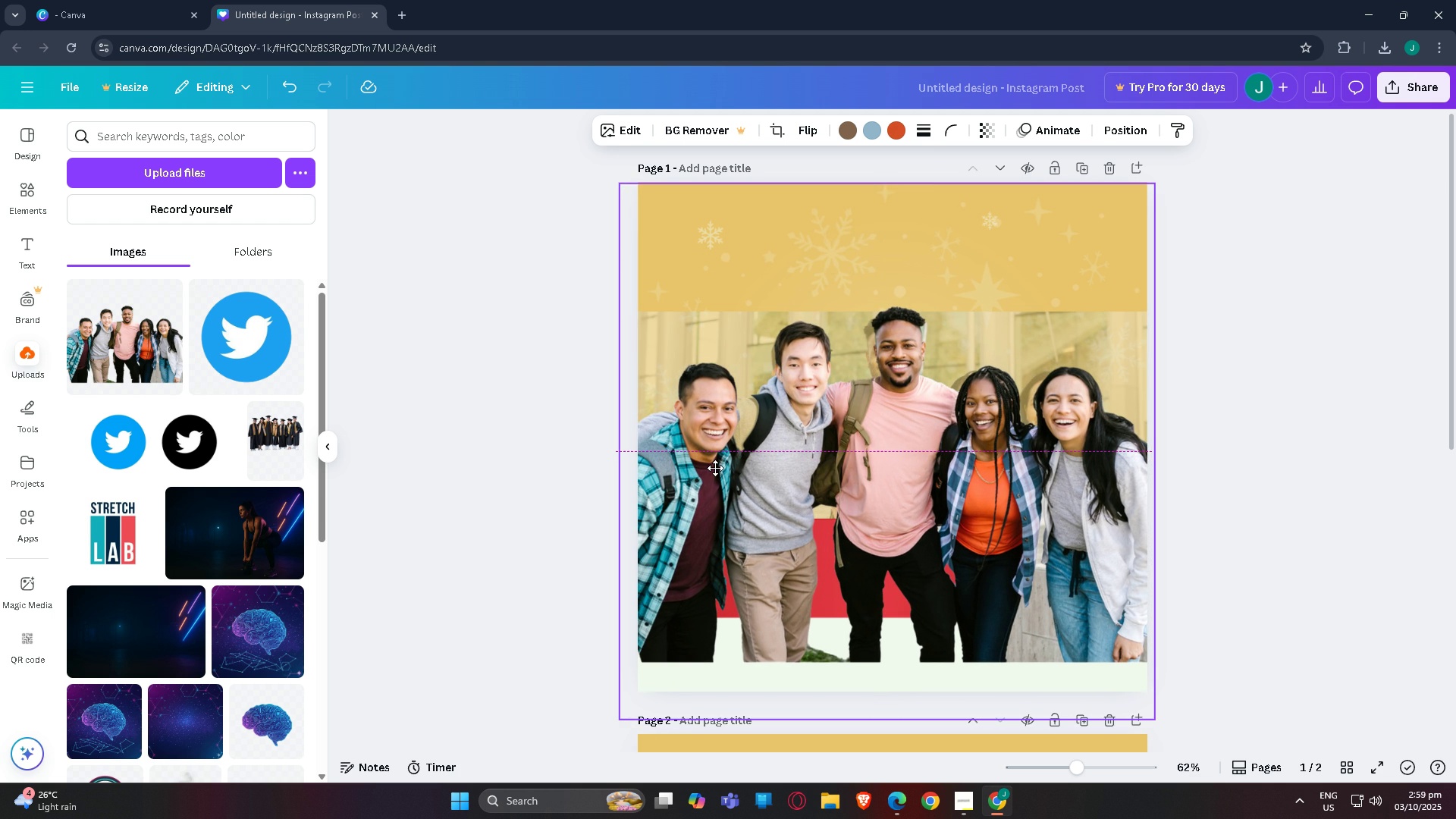 
left_click([1256, 237])
 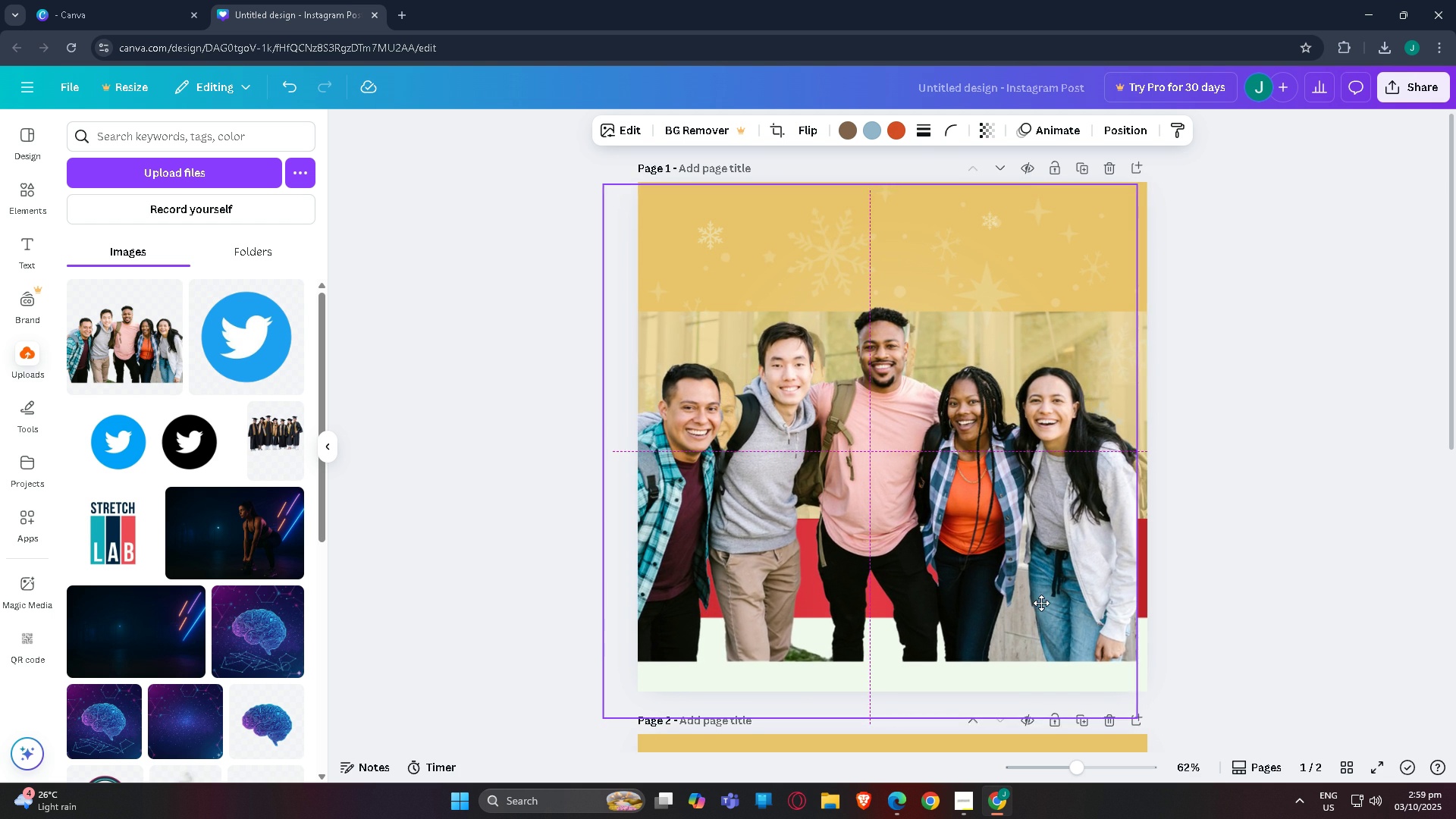 
wait(10.9)
 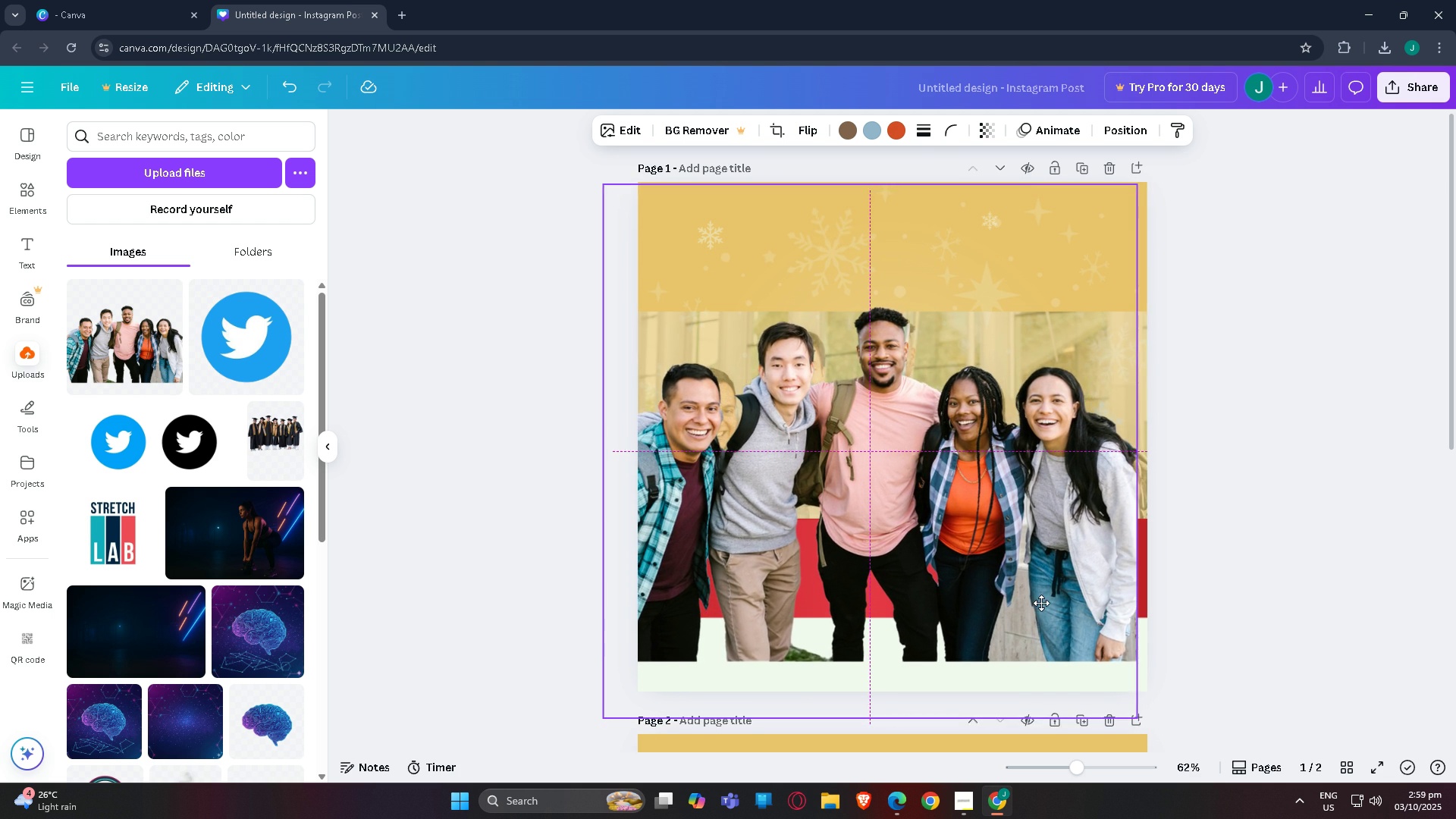 
left_click([1028, 321])
 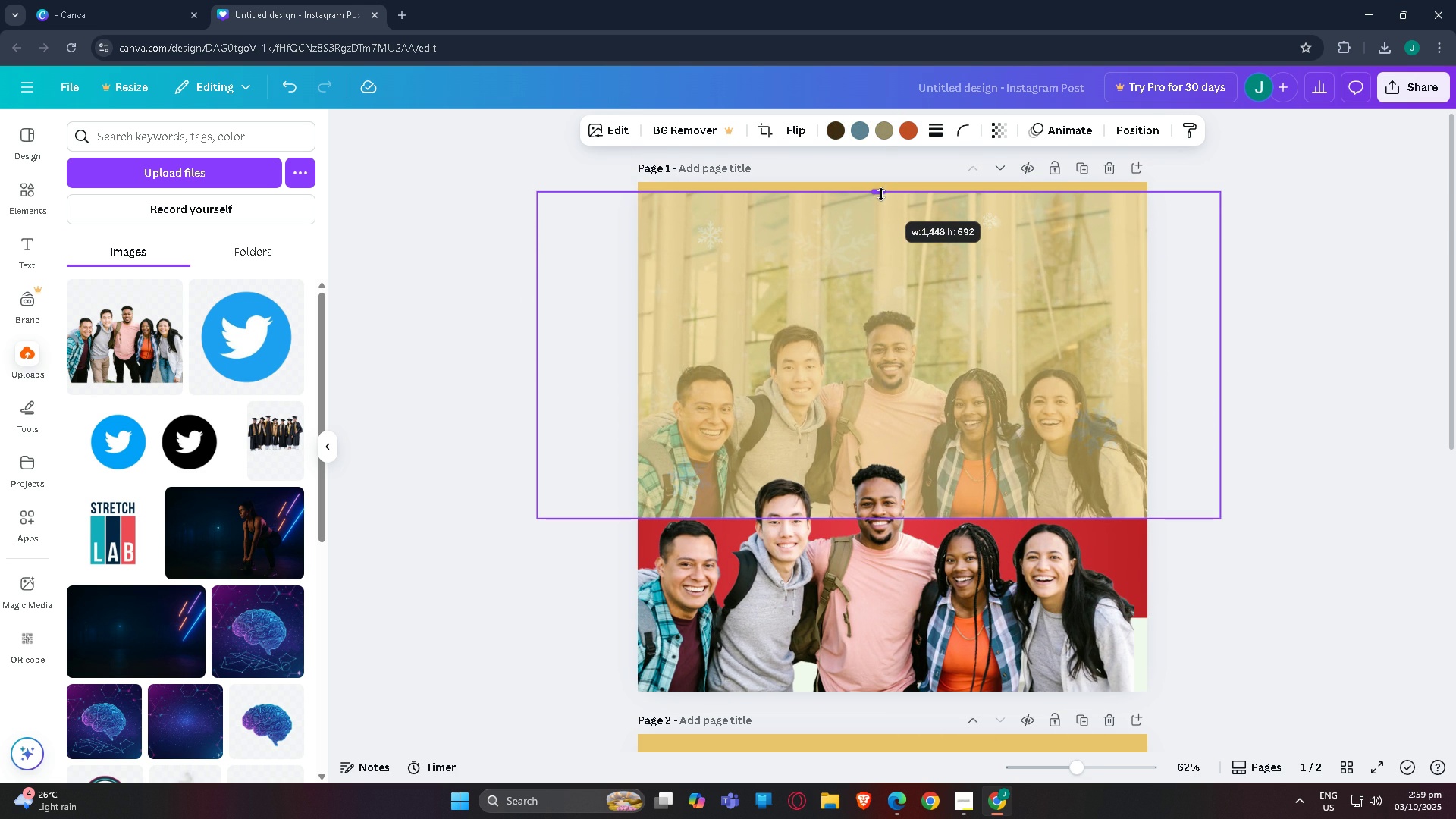 
wait(6.36)
 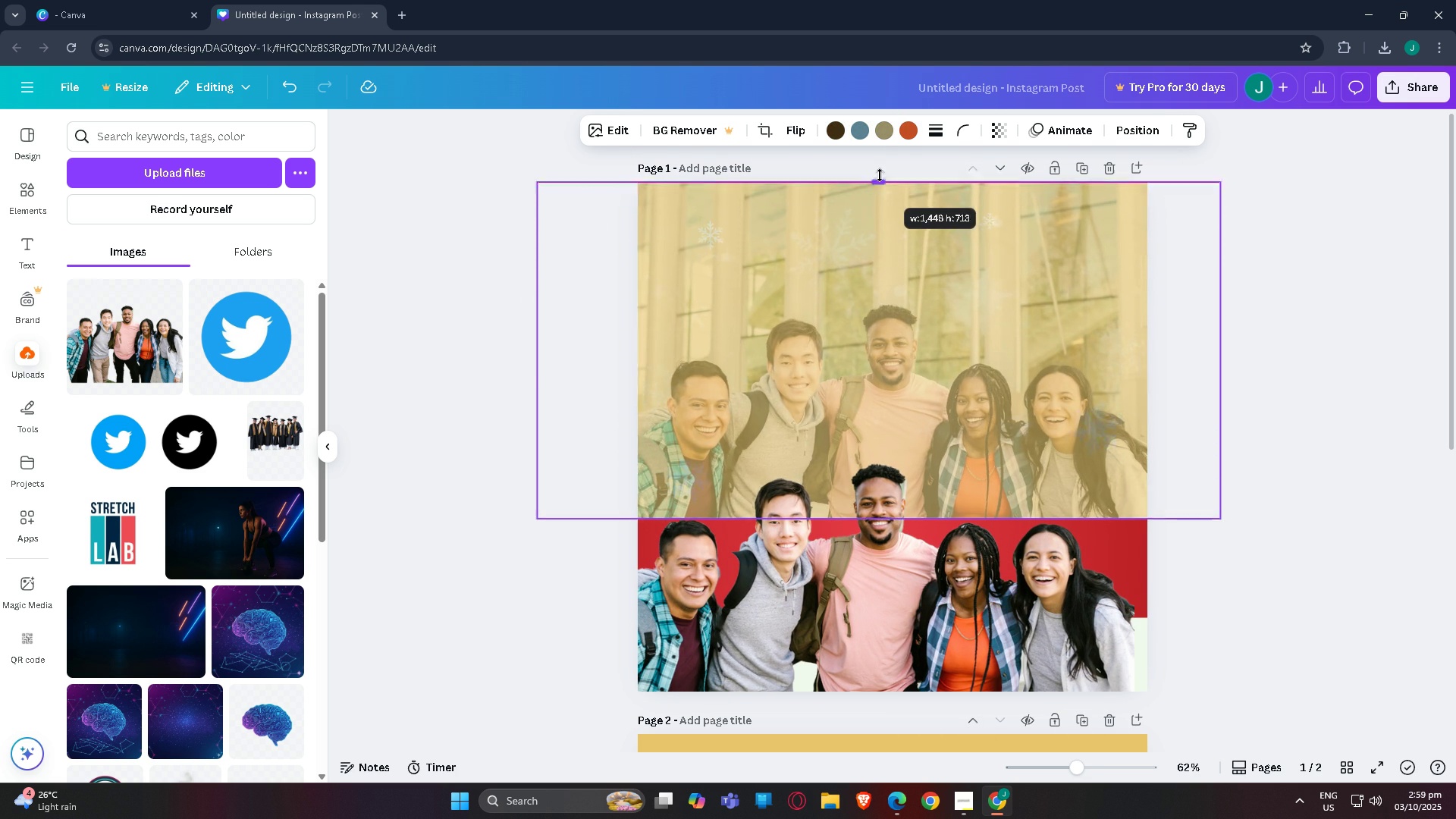 
left_click([968, 646])
 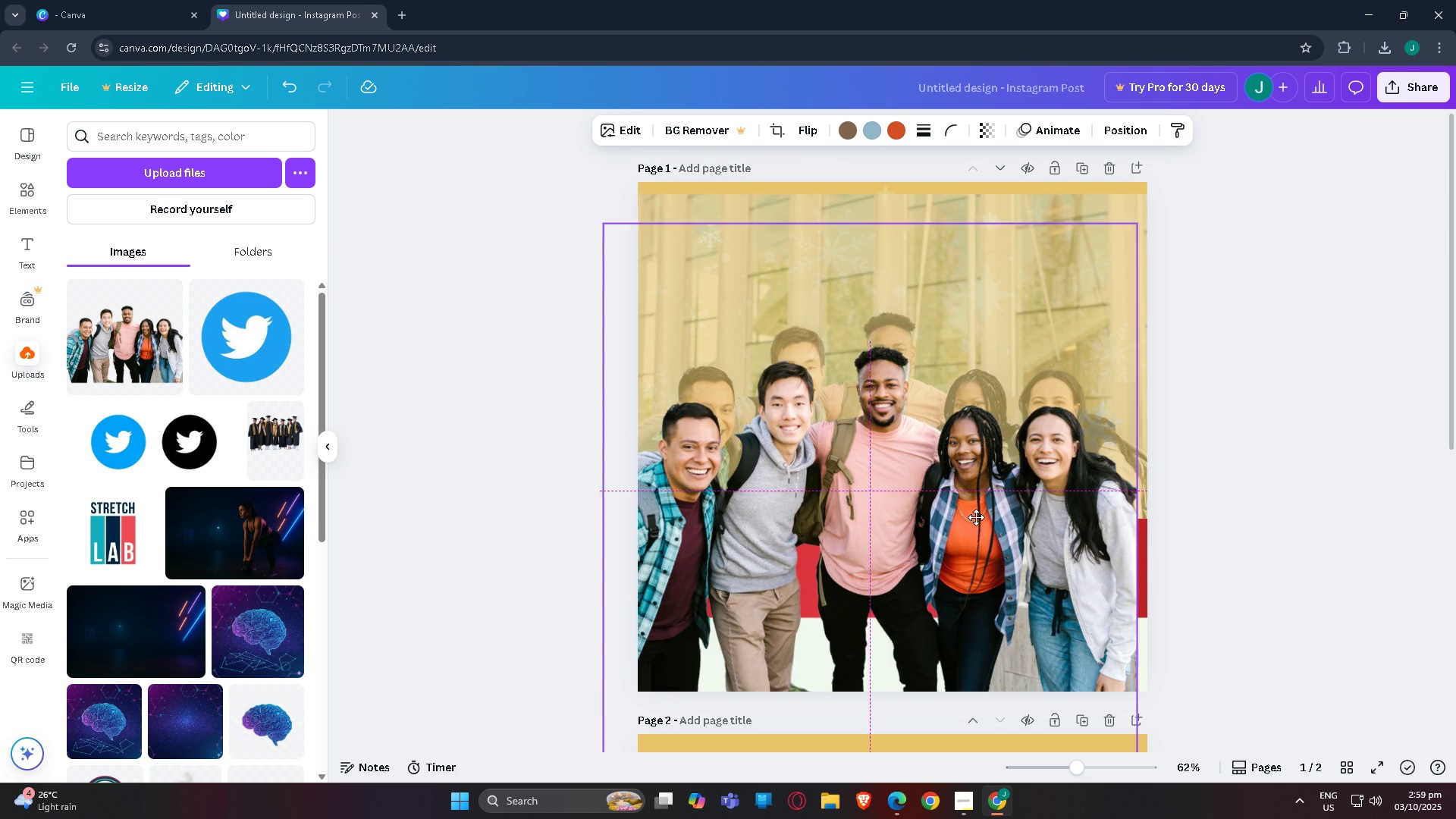 
mouse_move([999, 483])
 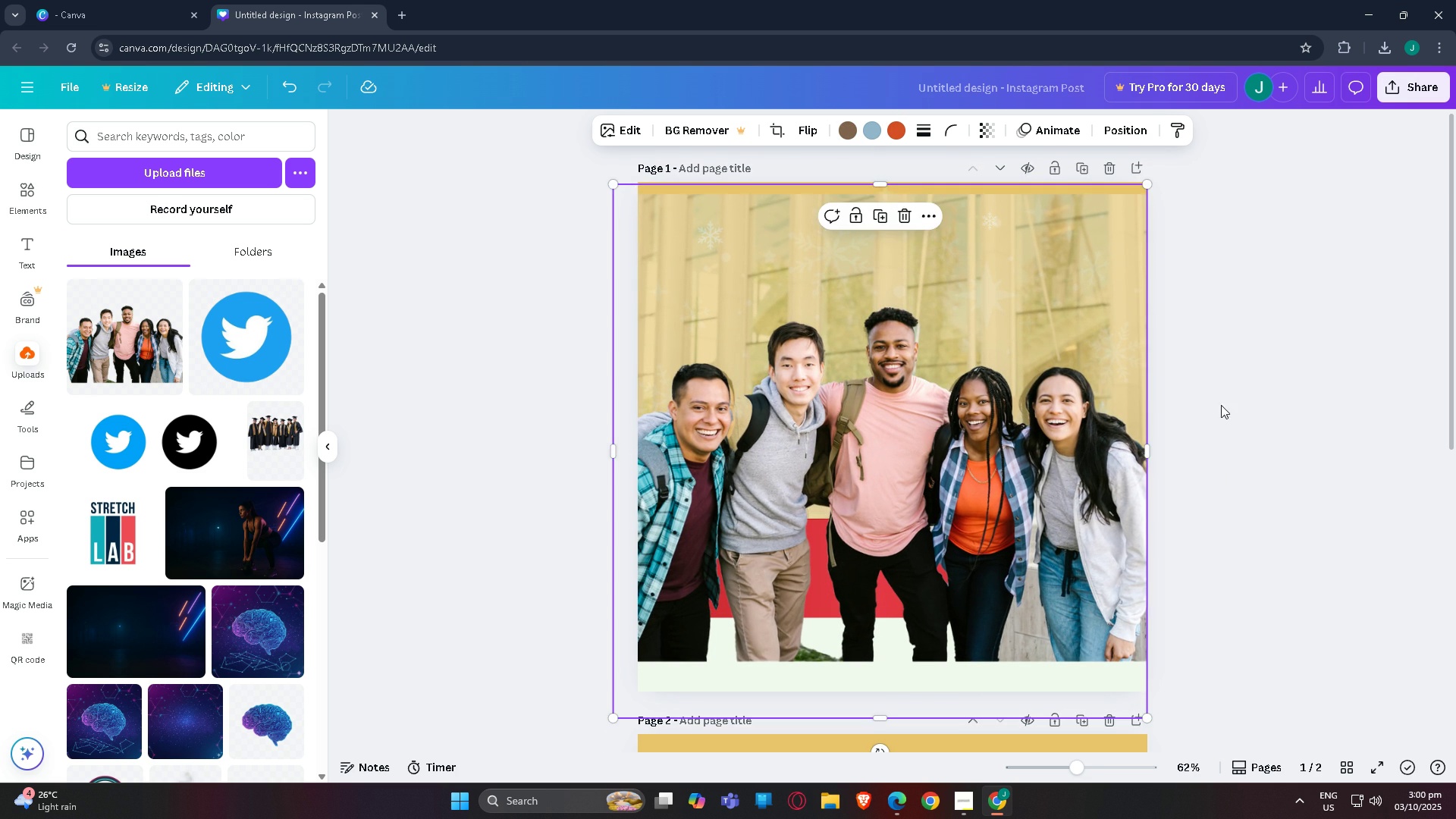 
left_click([1221, 405])
 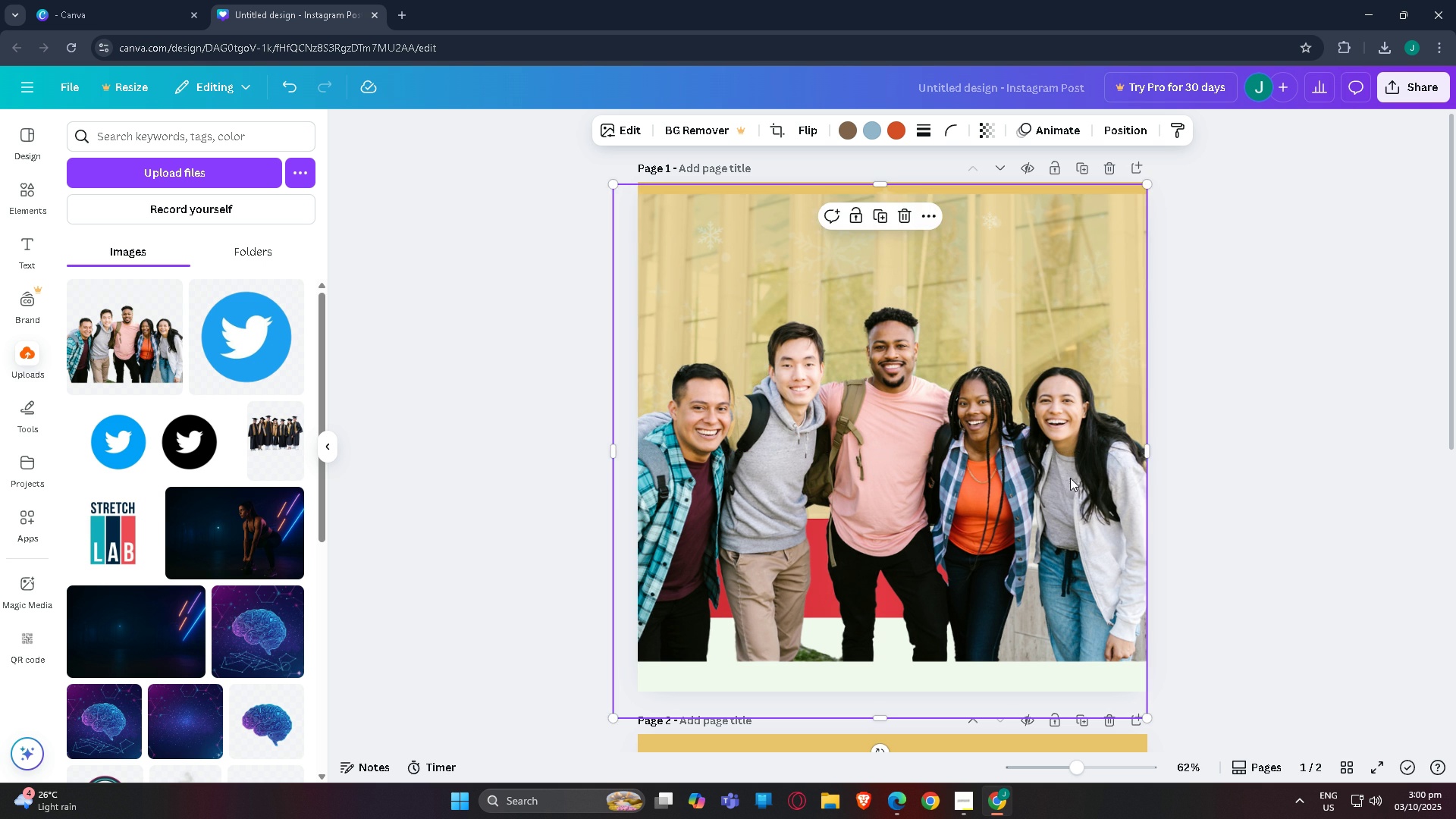 
wait(6.26)
 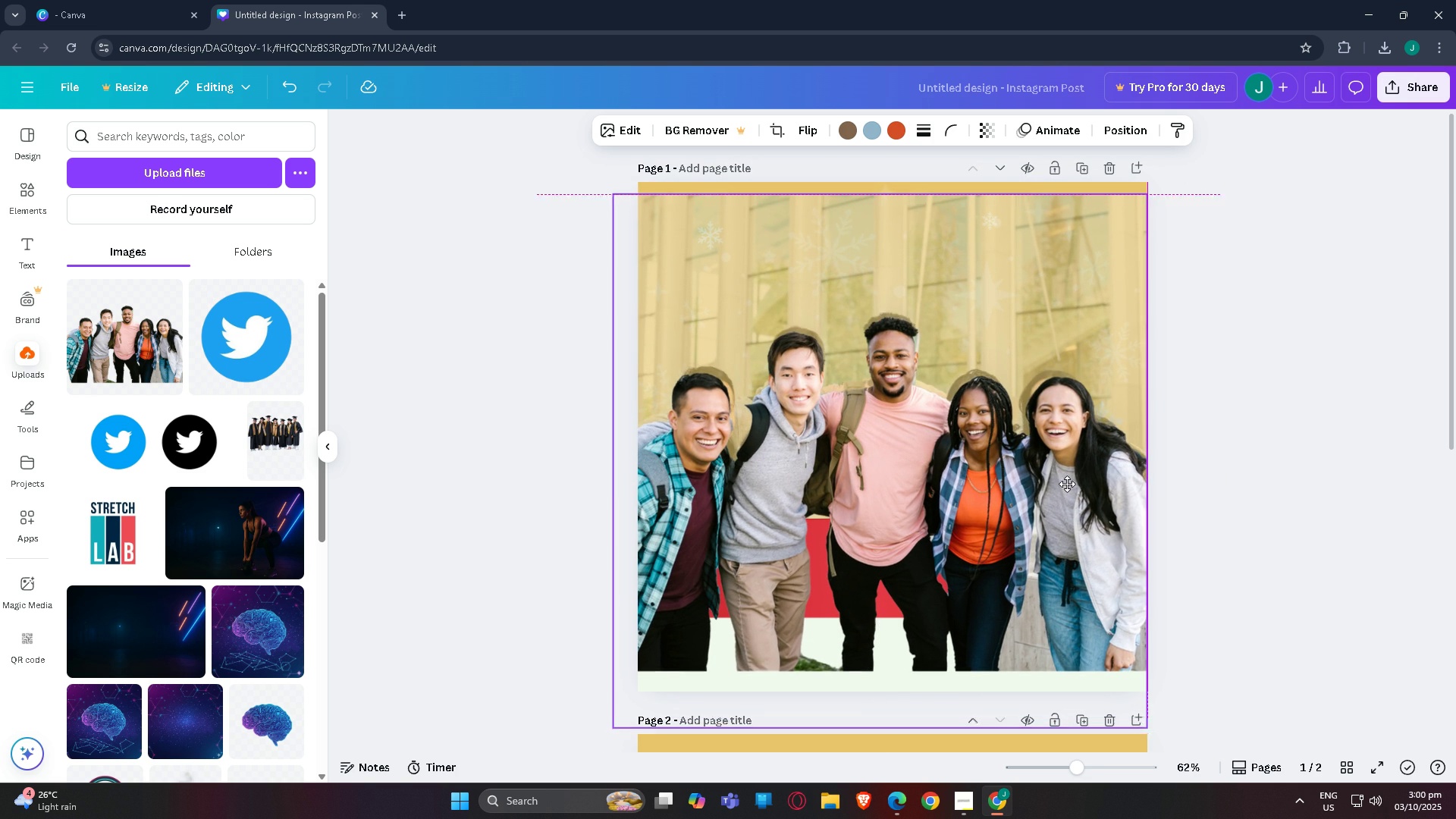 
left_click([1232, 410])
 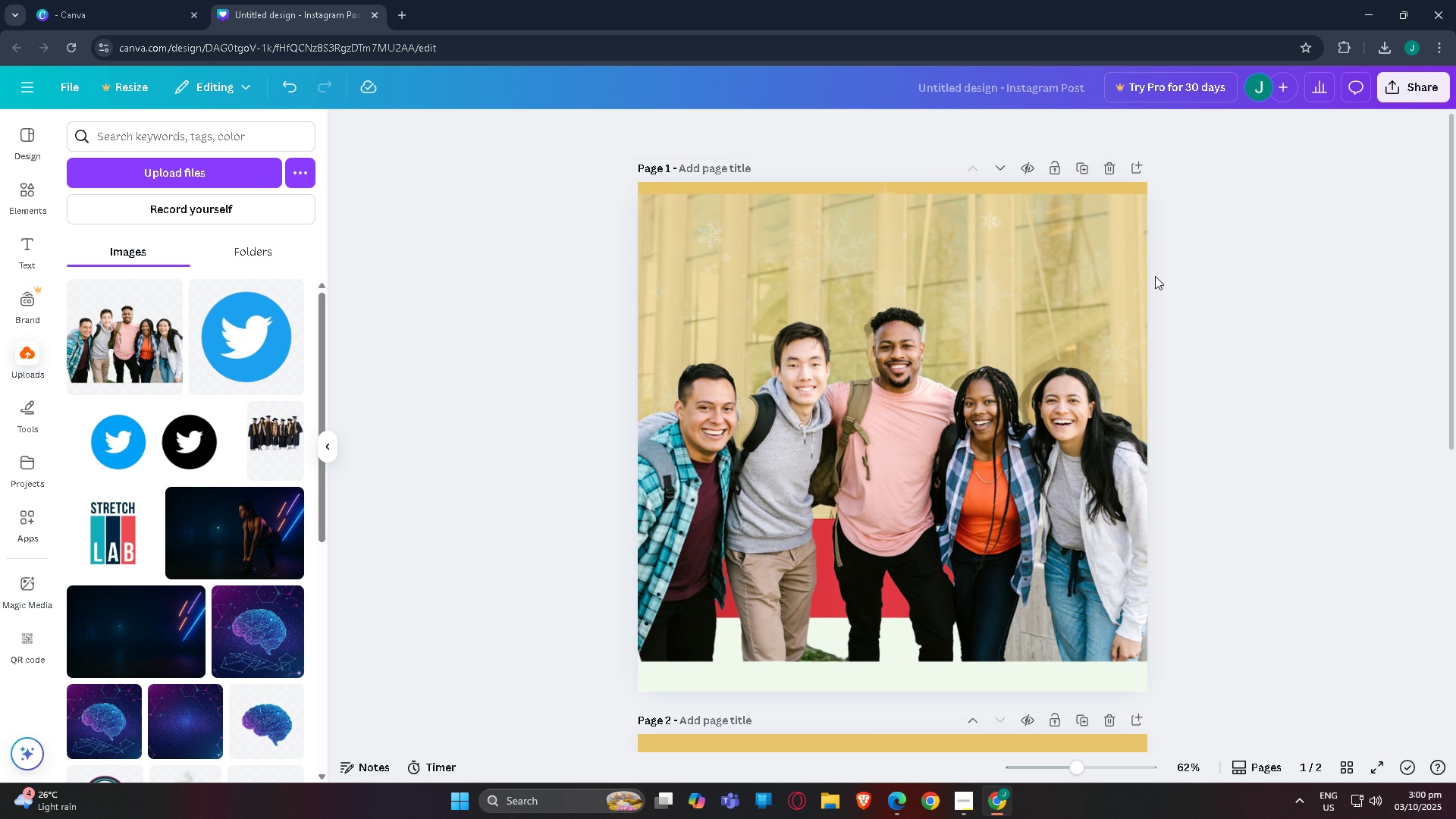 
left_click([1072, 327])
 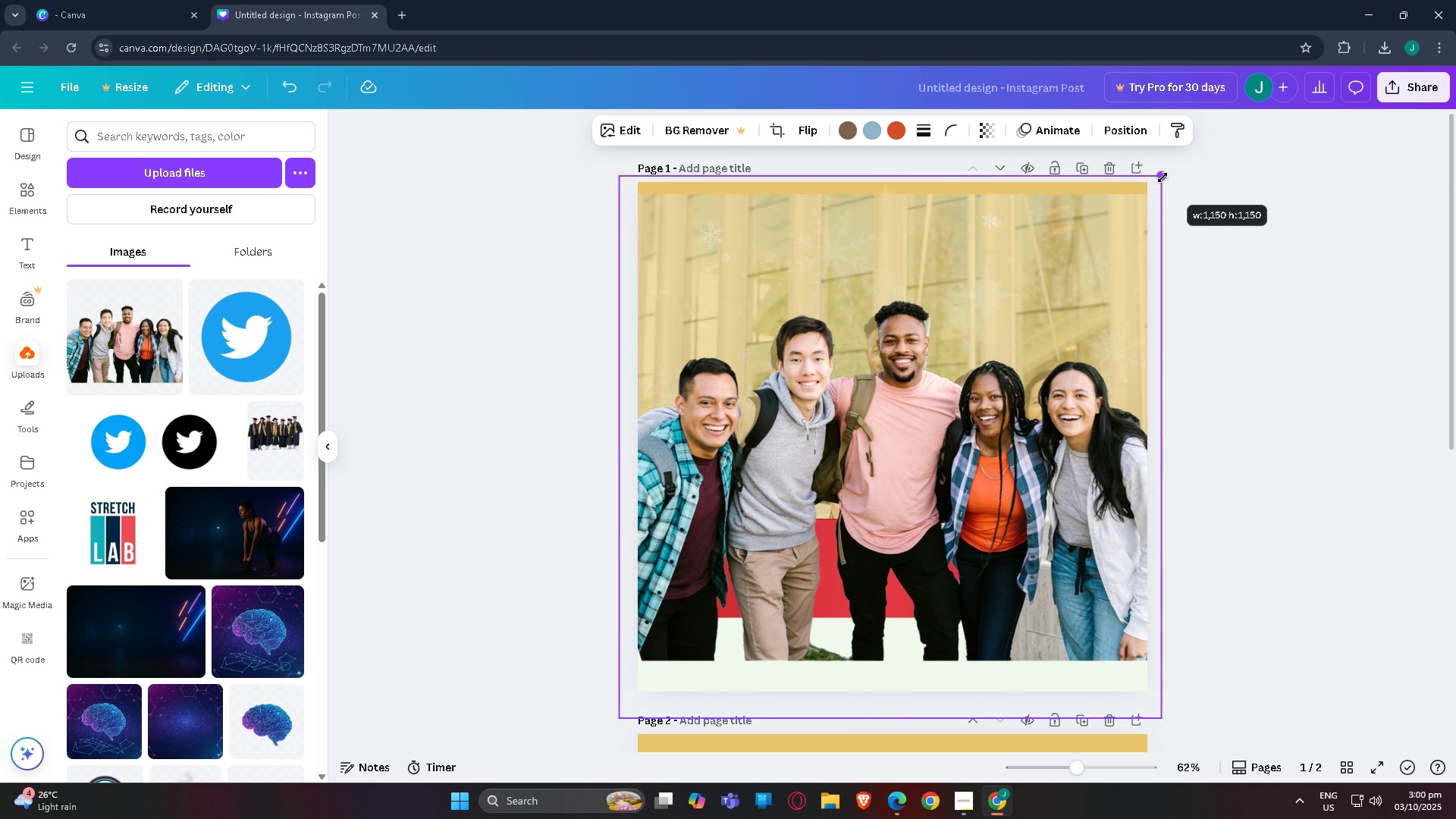 
mouse_move([1042, 352])
 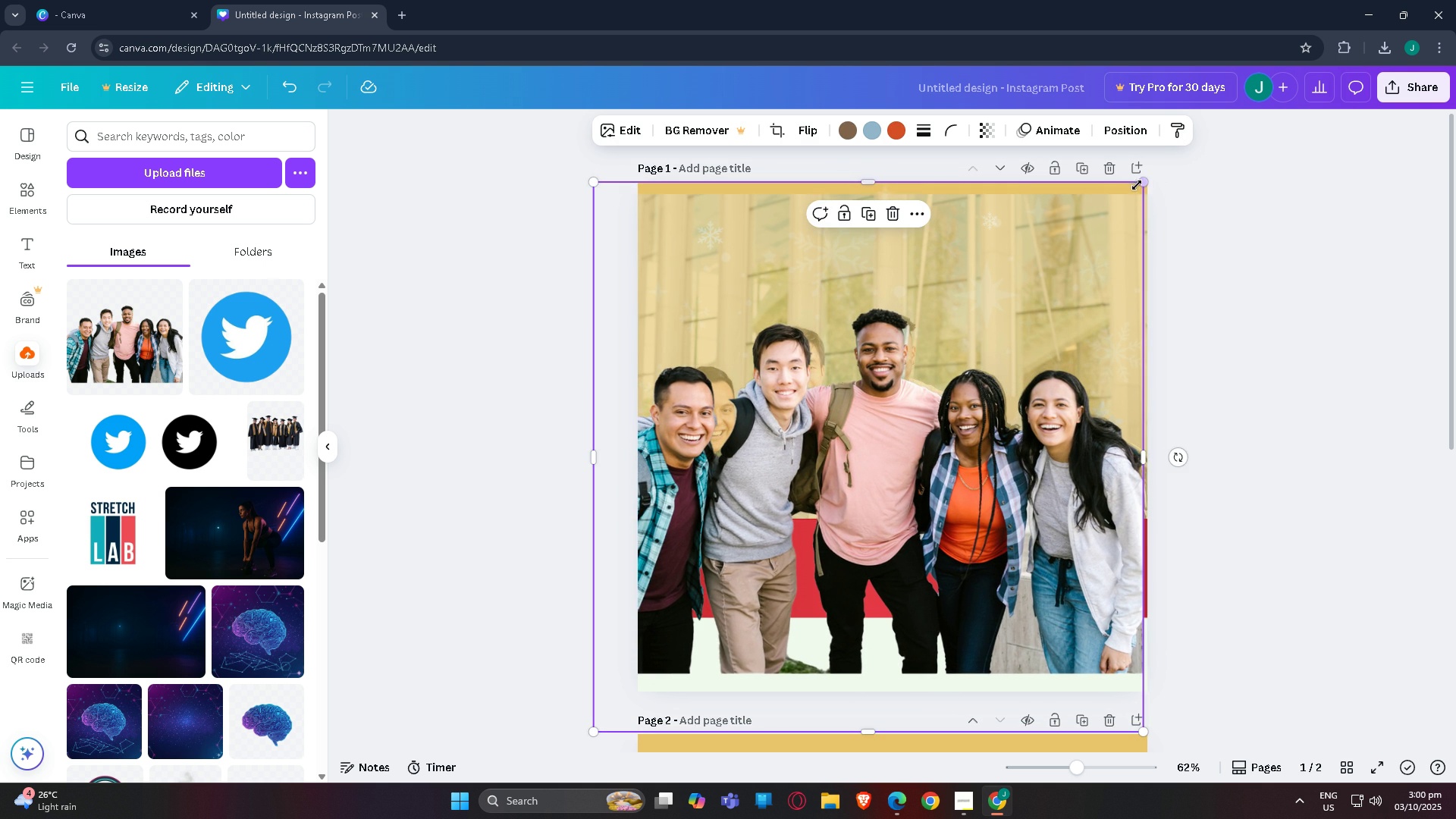 
wait(6.71)
 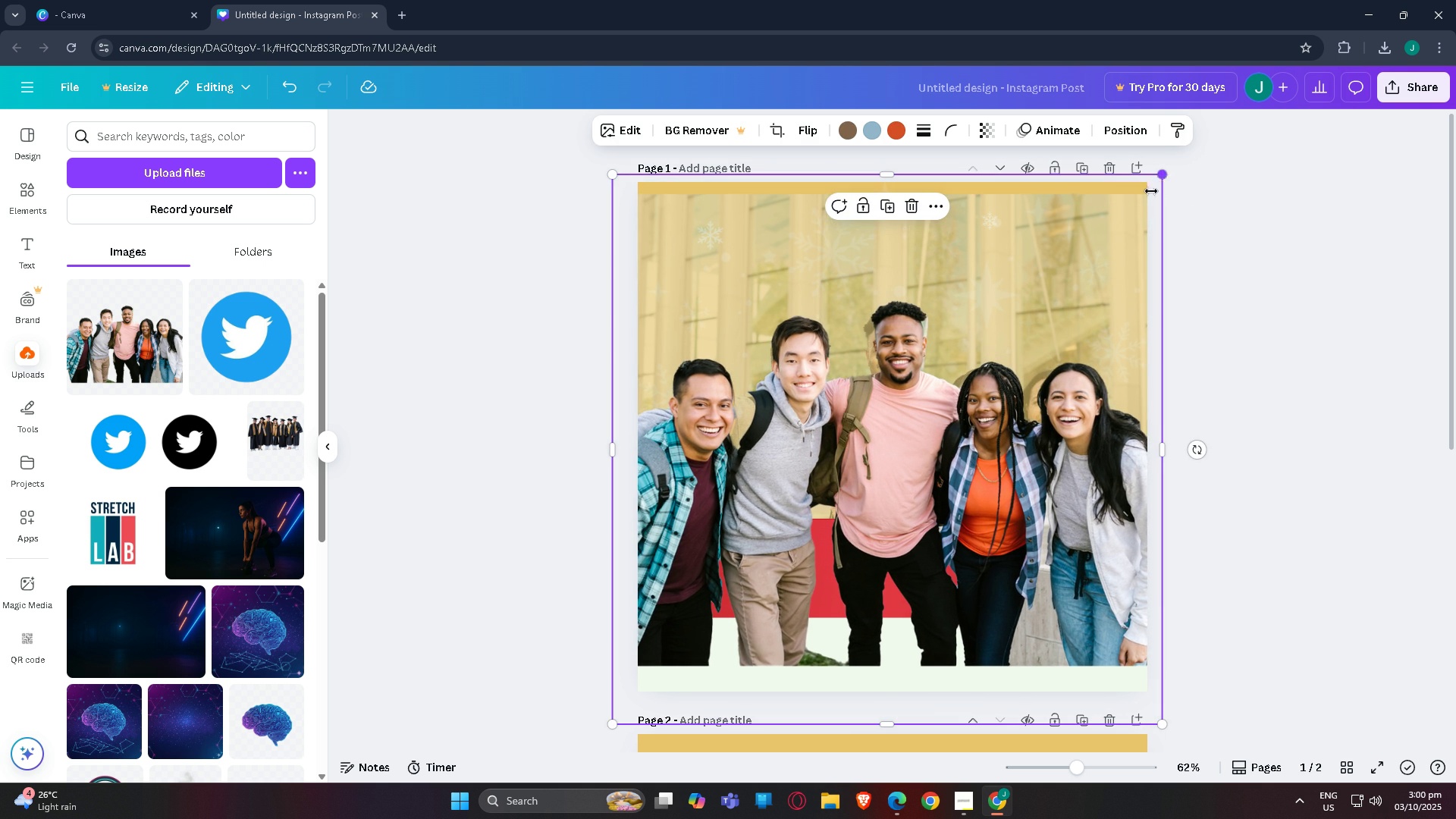 
left_click([1197, 266])
 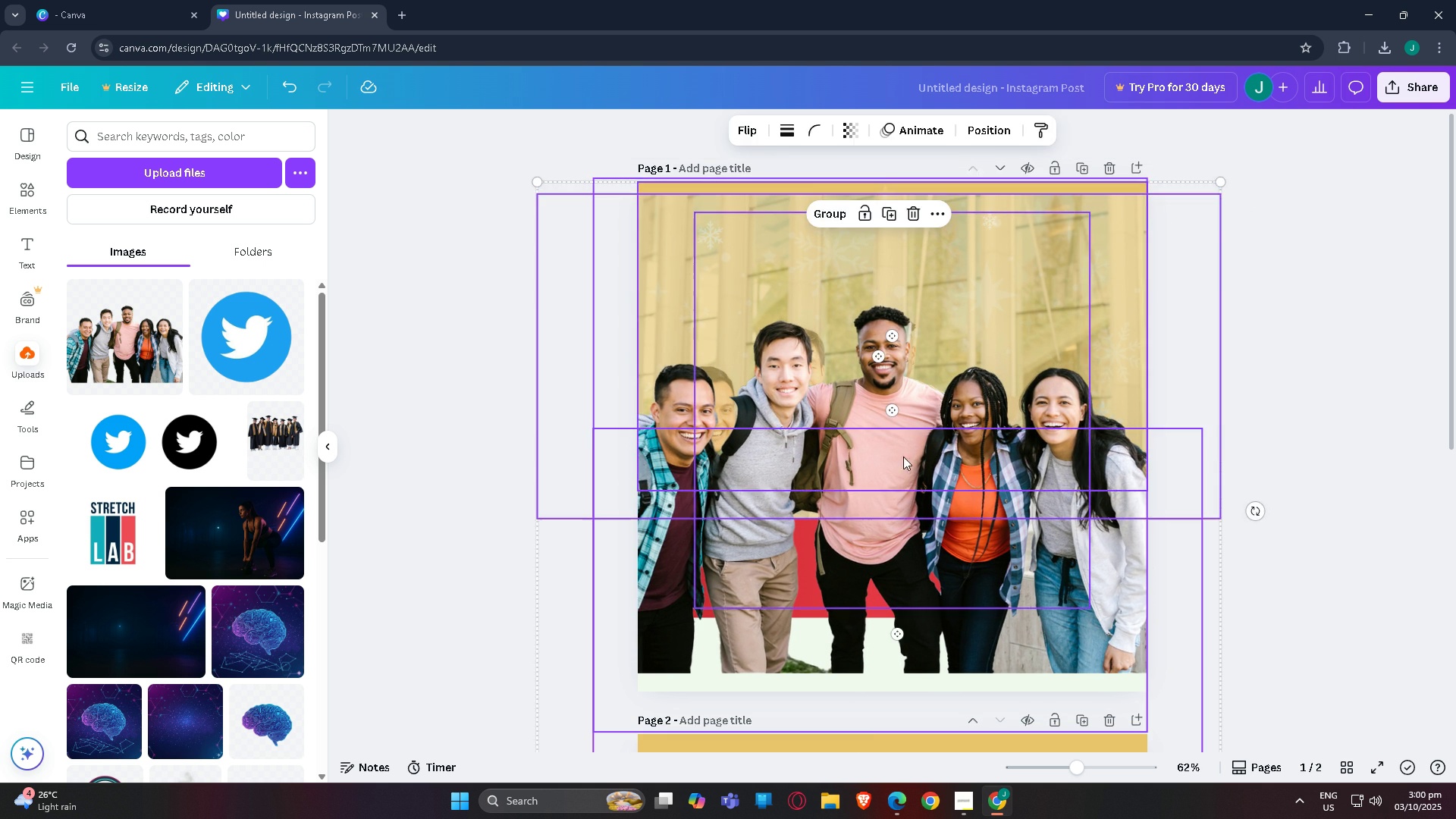 
left_click([904, 375])
 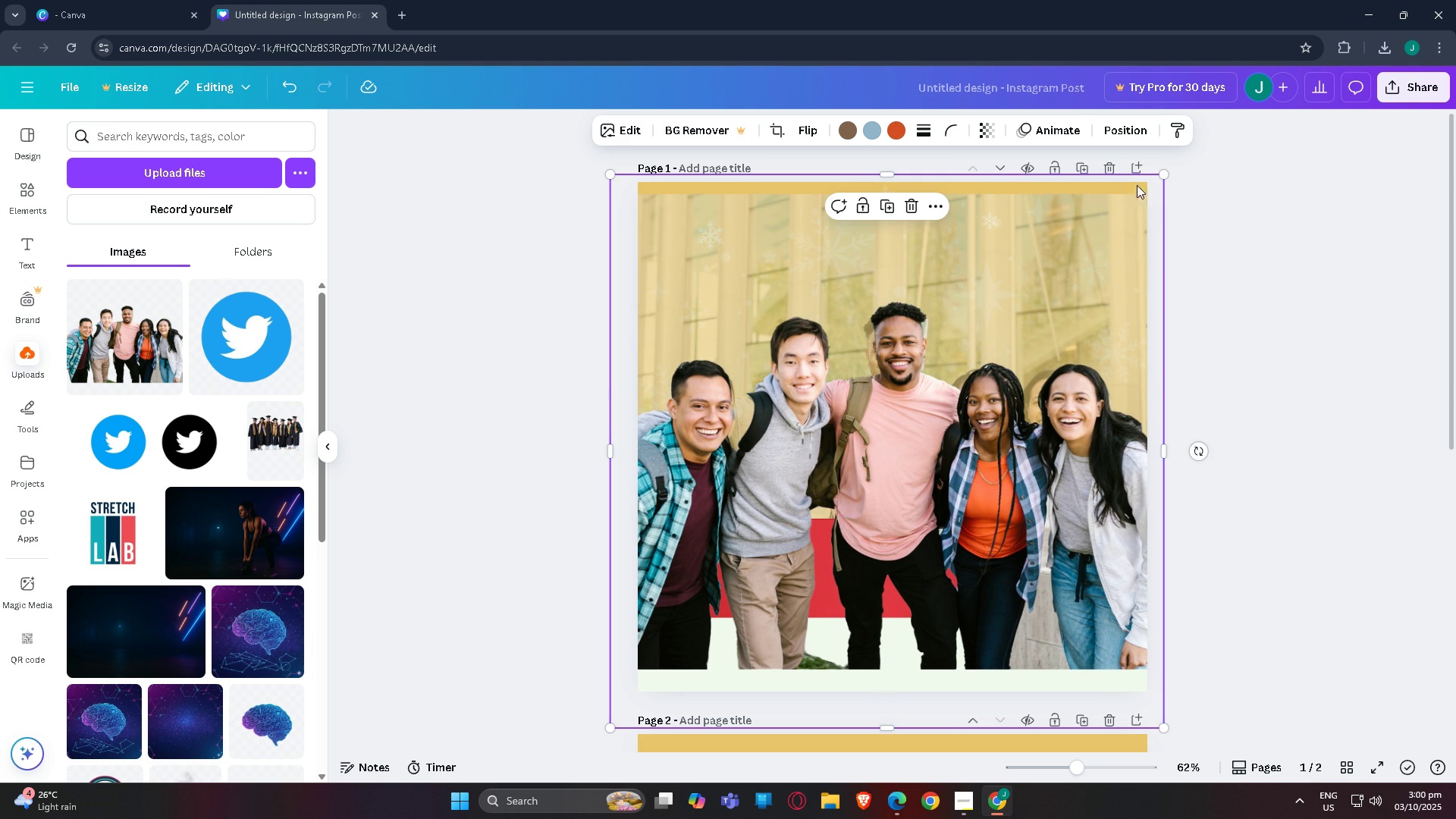 
wait(9.56)
 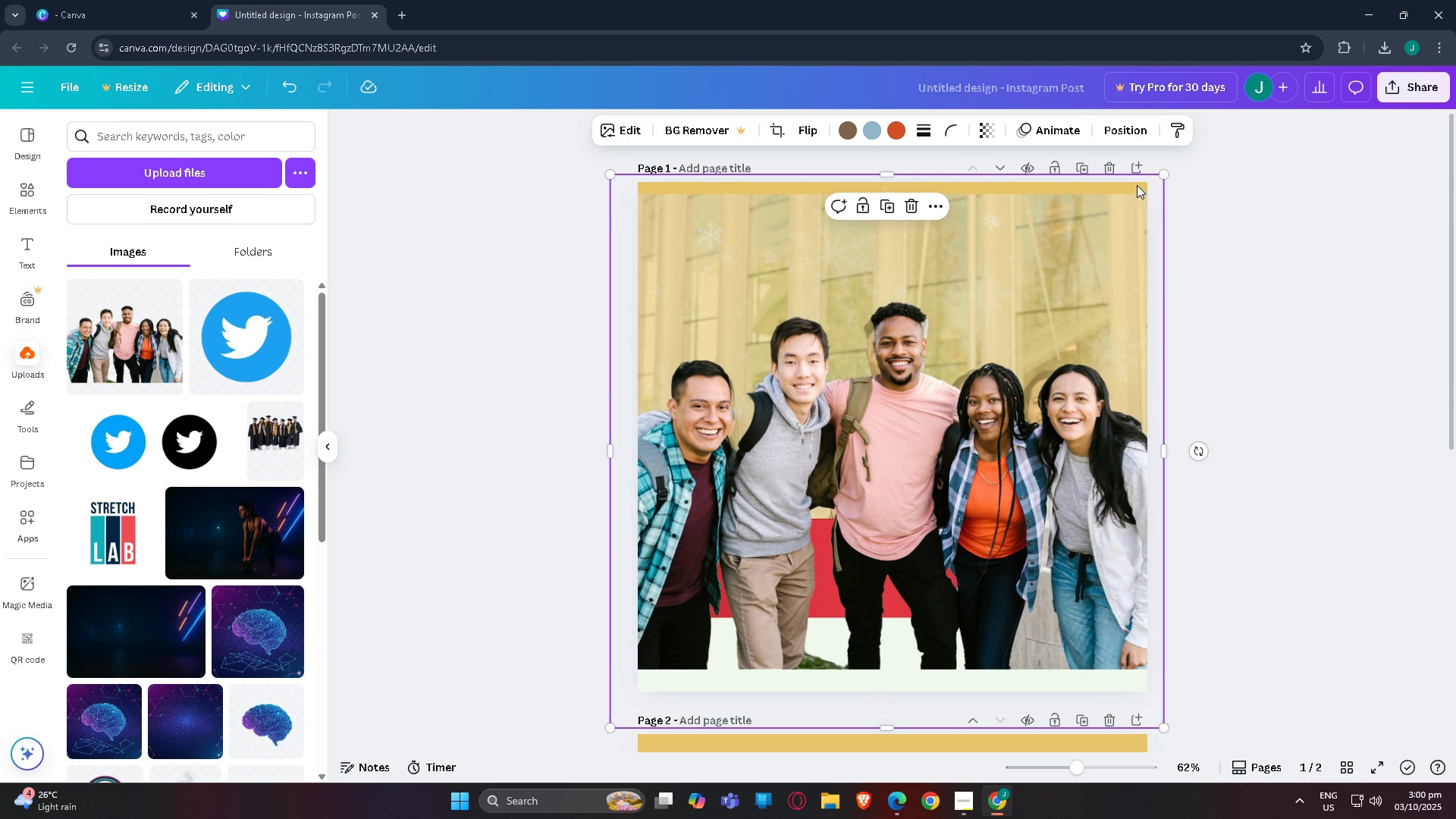 
left_click([1085, 372])
 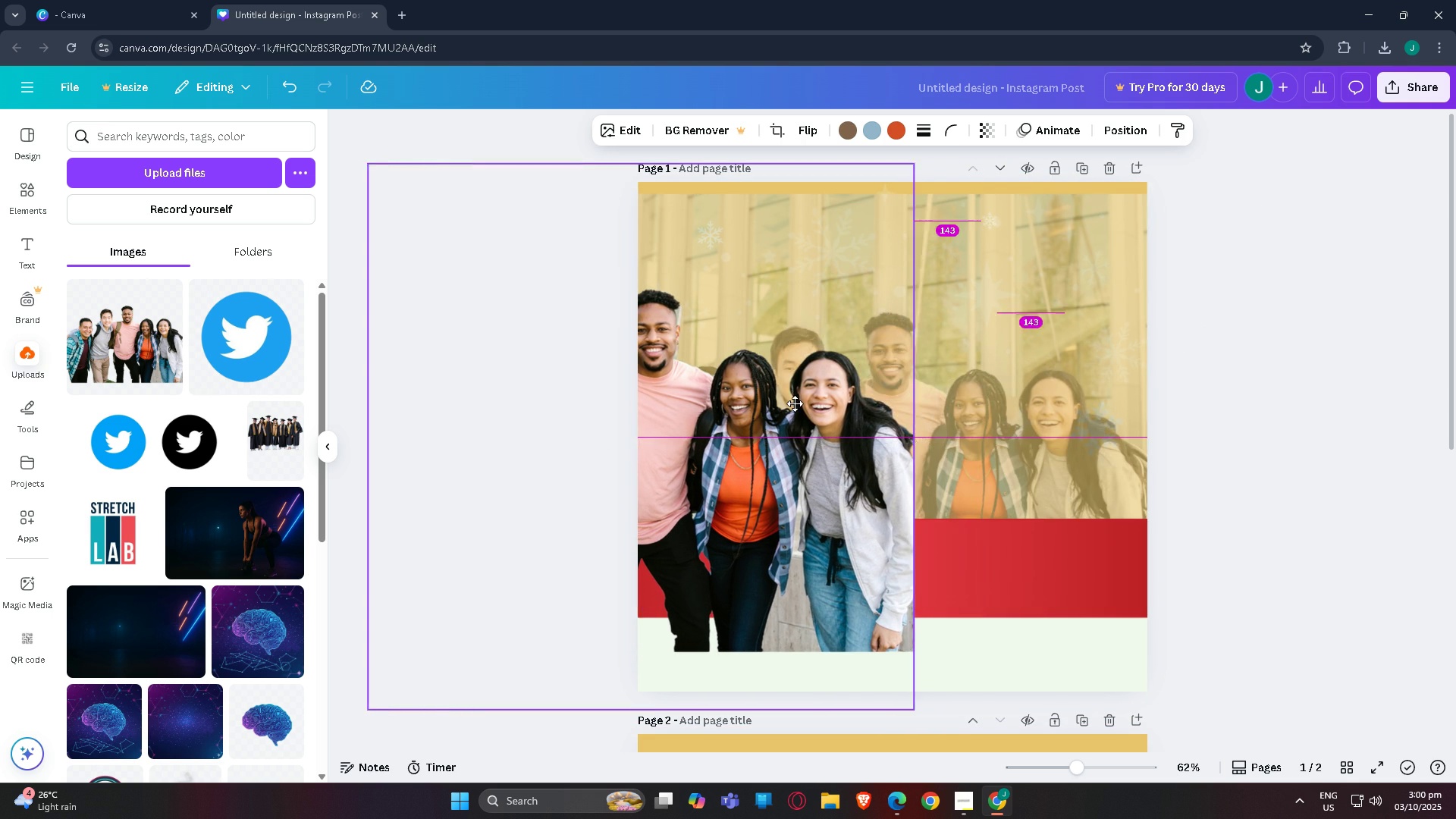 
left_click([1076, 346])
 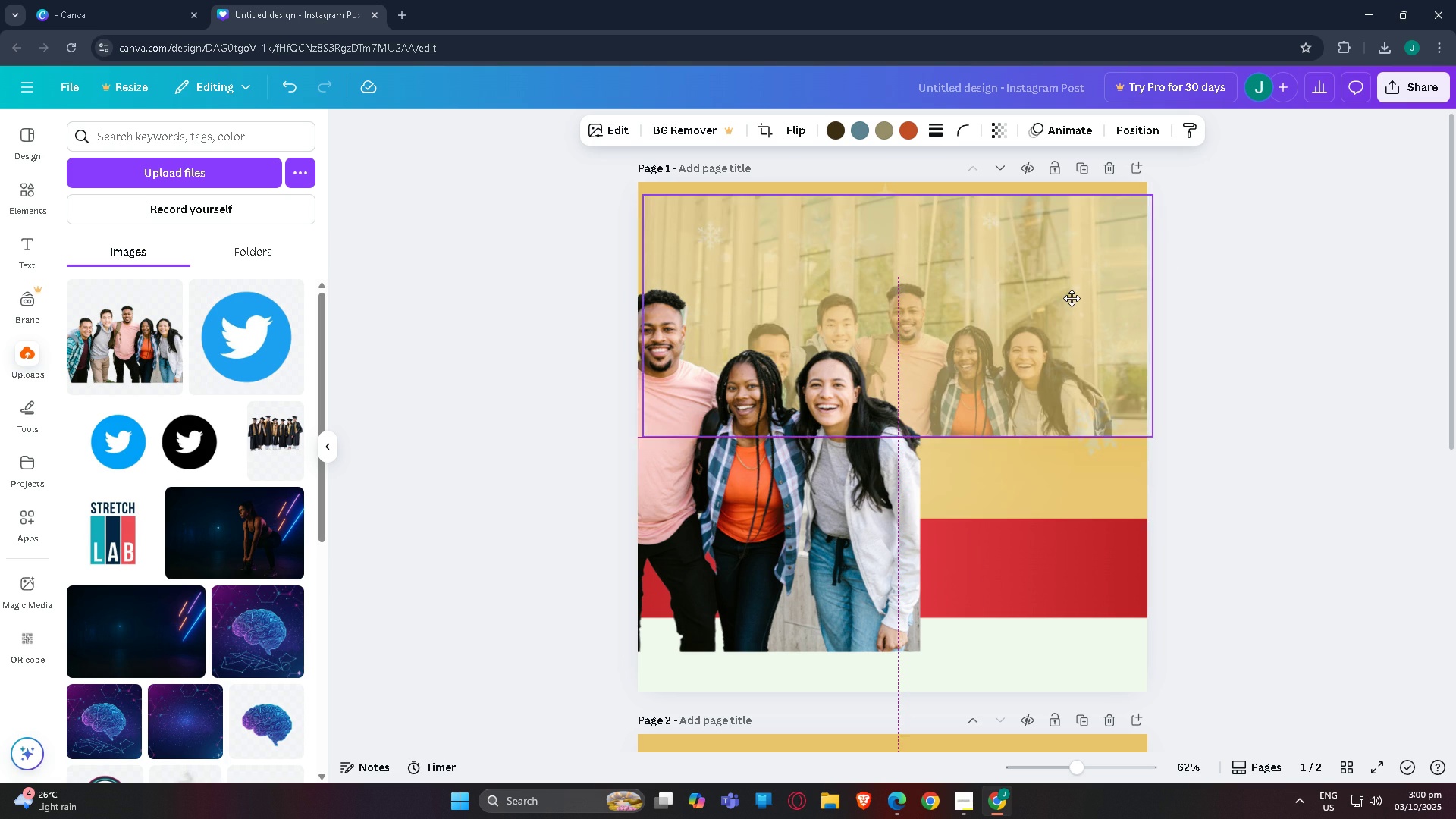 
wait(7.25)
 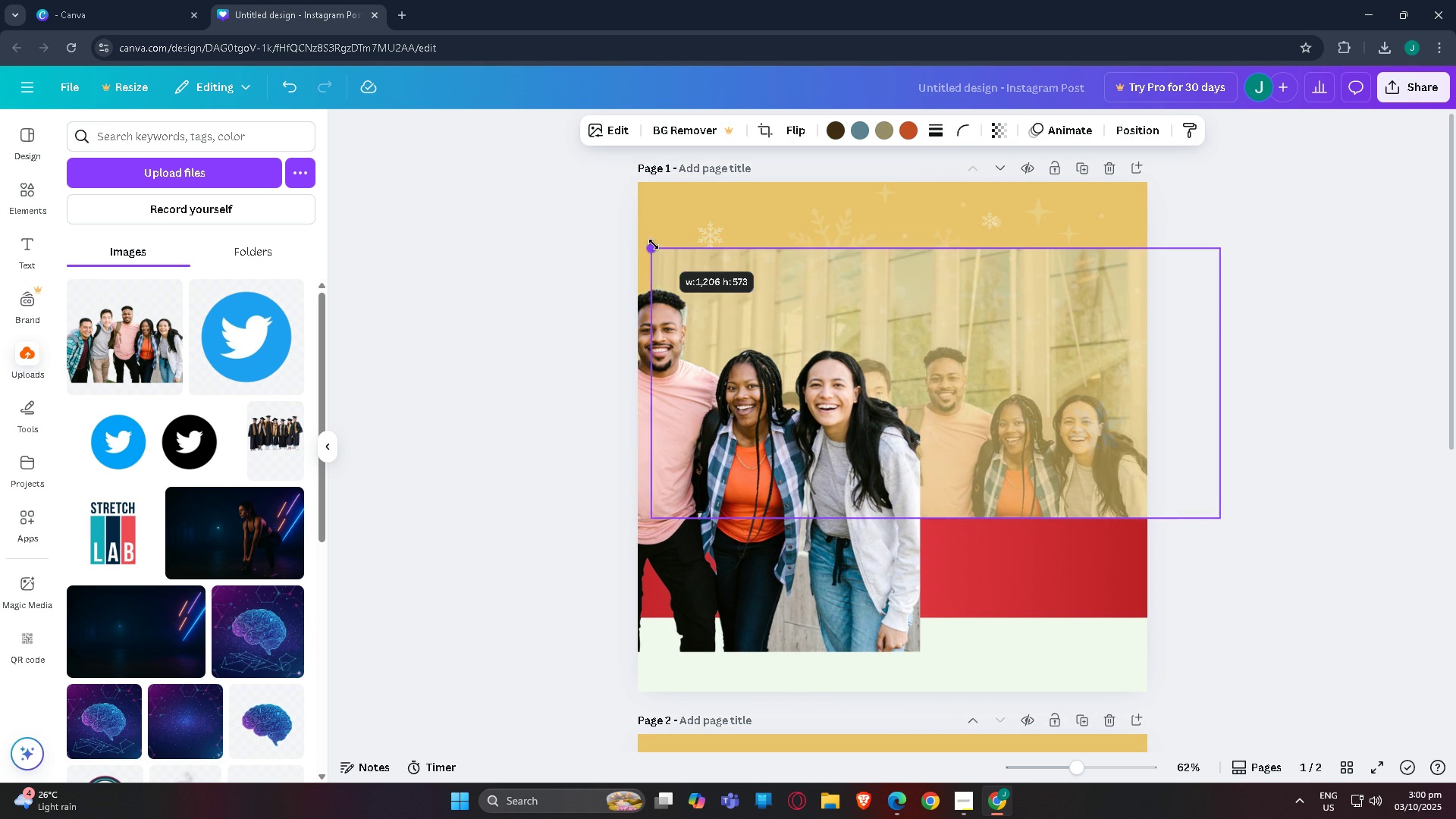 
left_click([876, 560])
 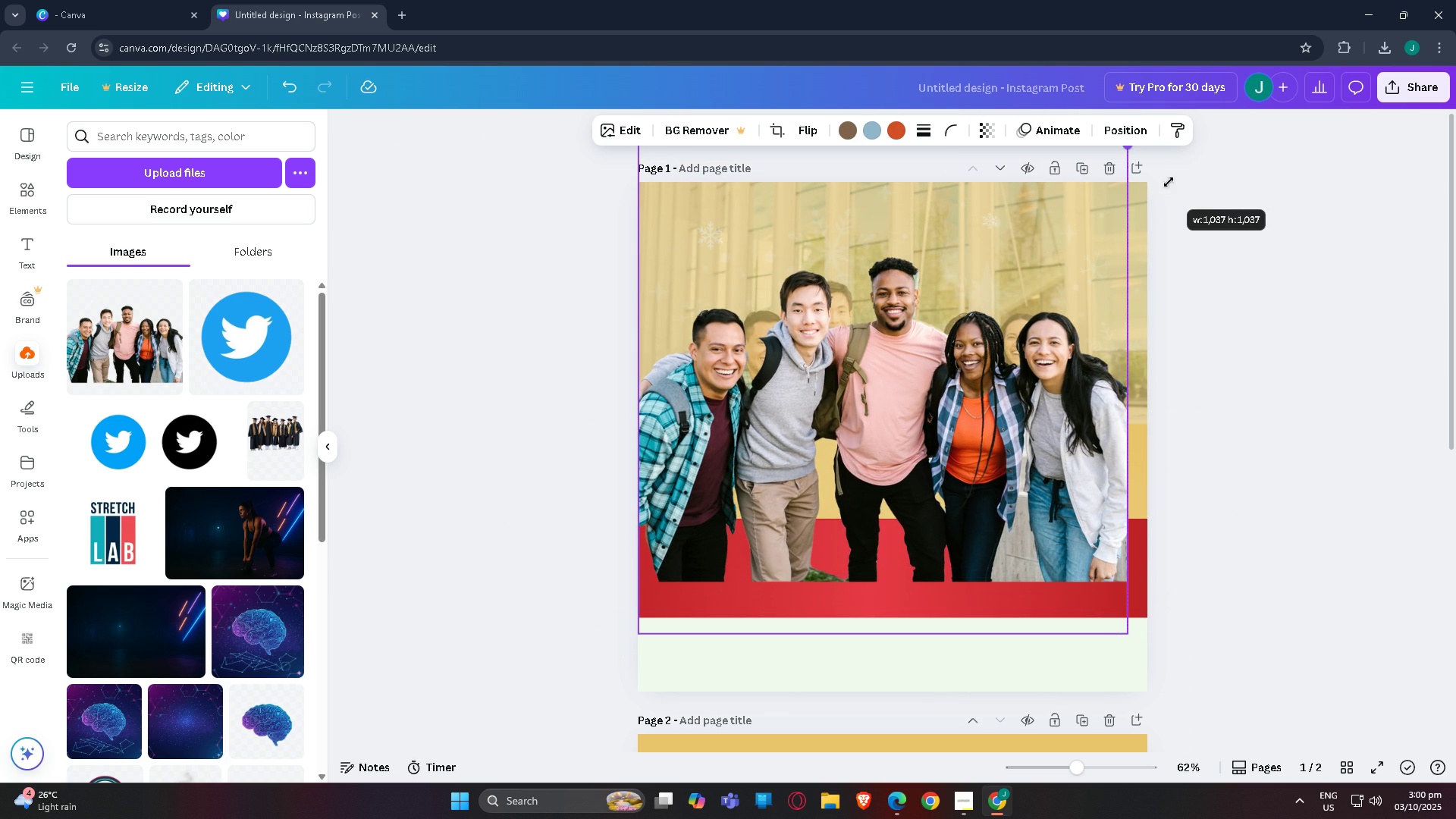 
wait(14.07)
 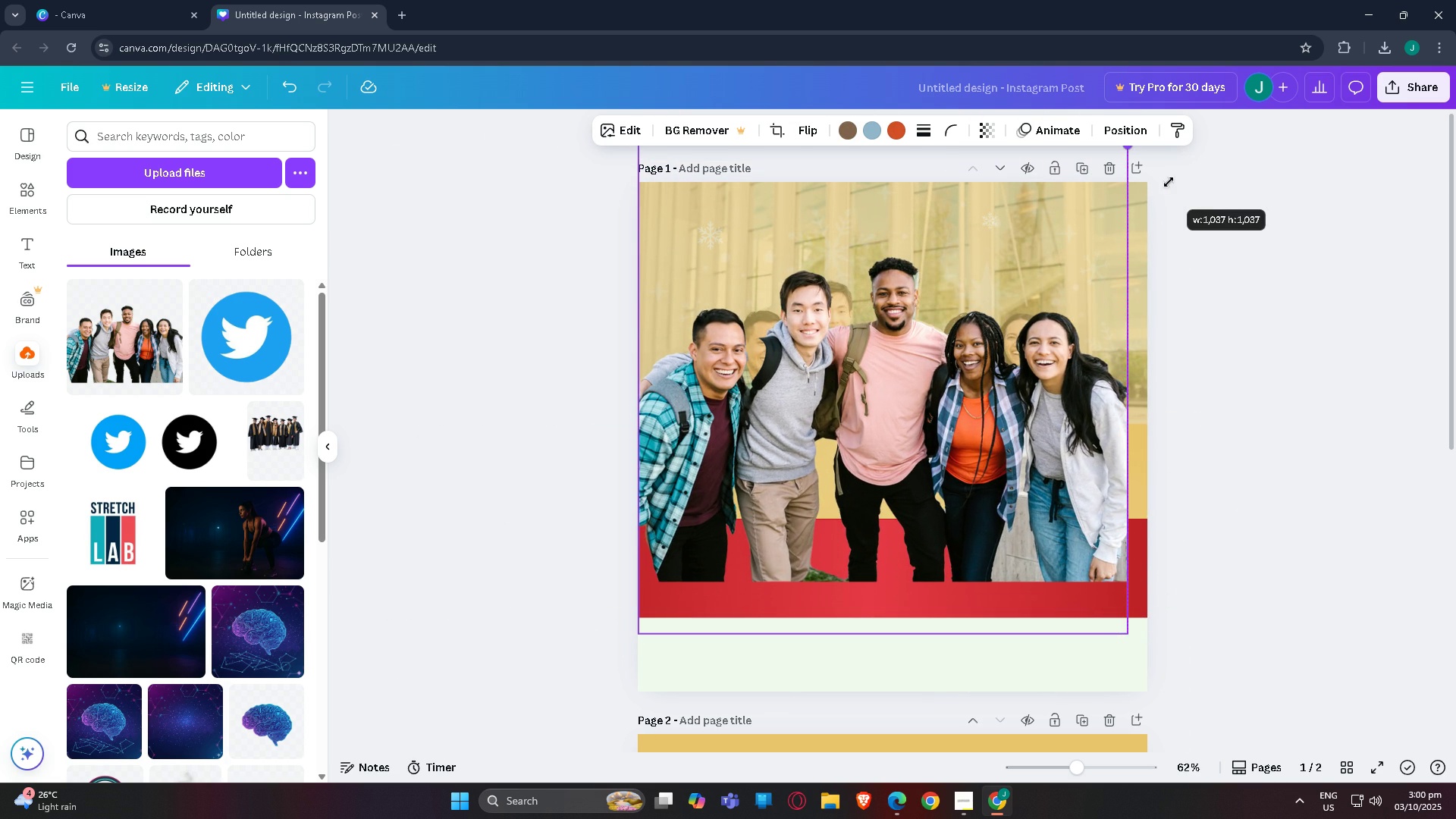 
left_click([1103, 350])
 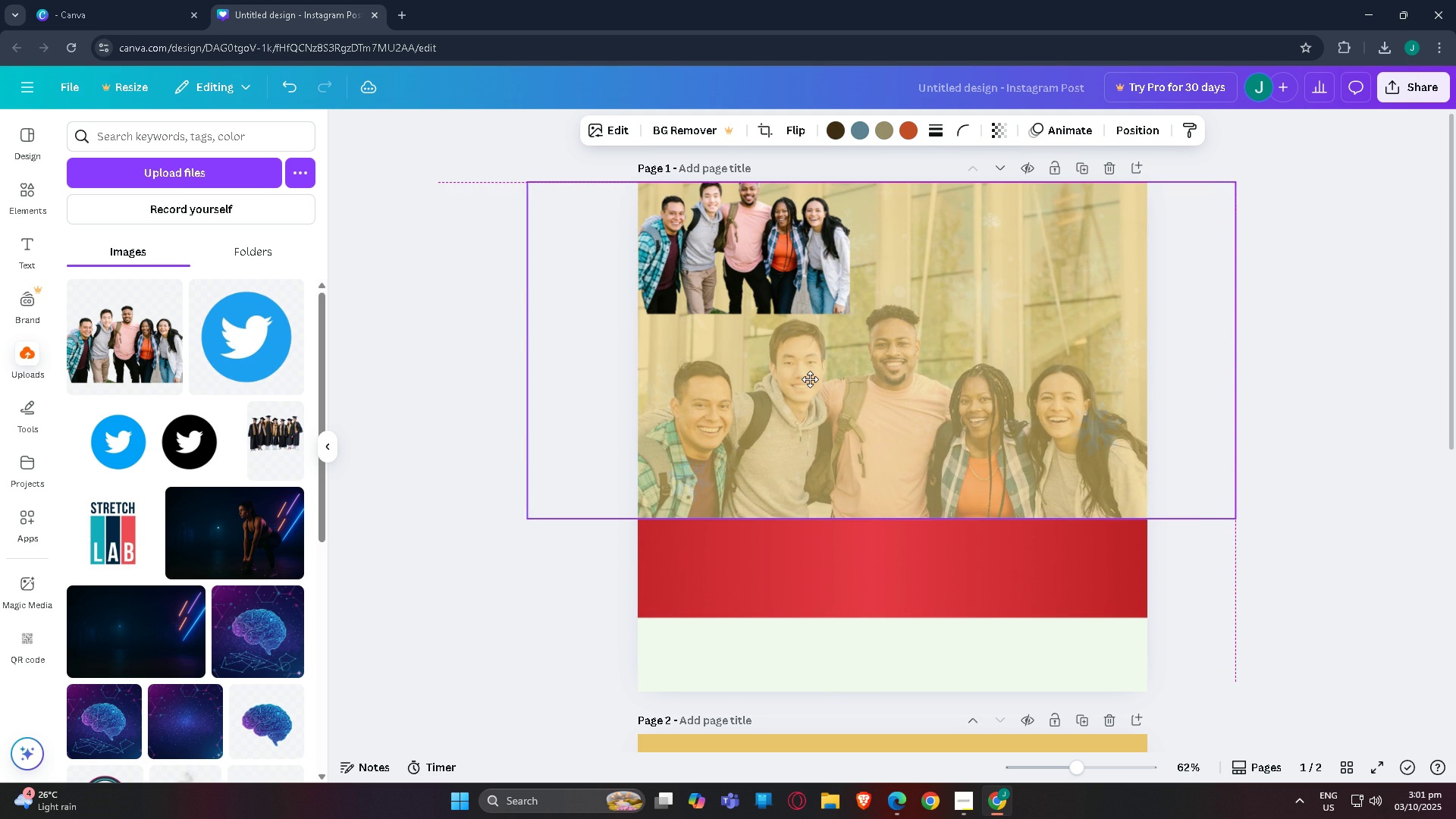 
wait(7.93)
 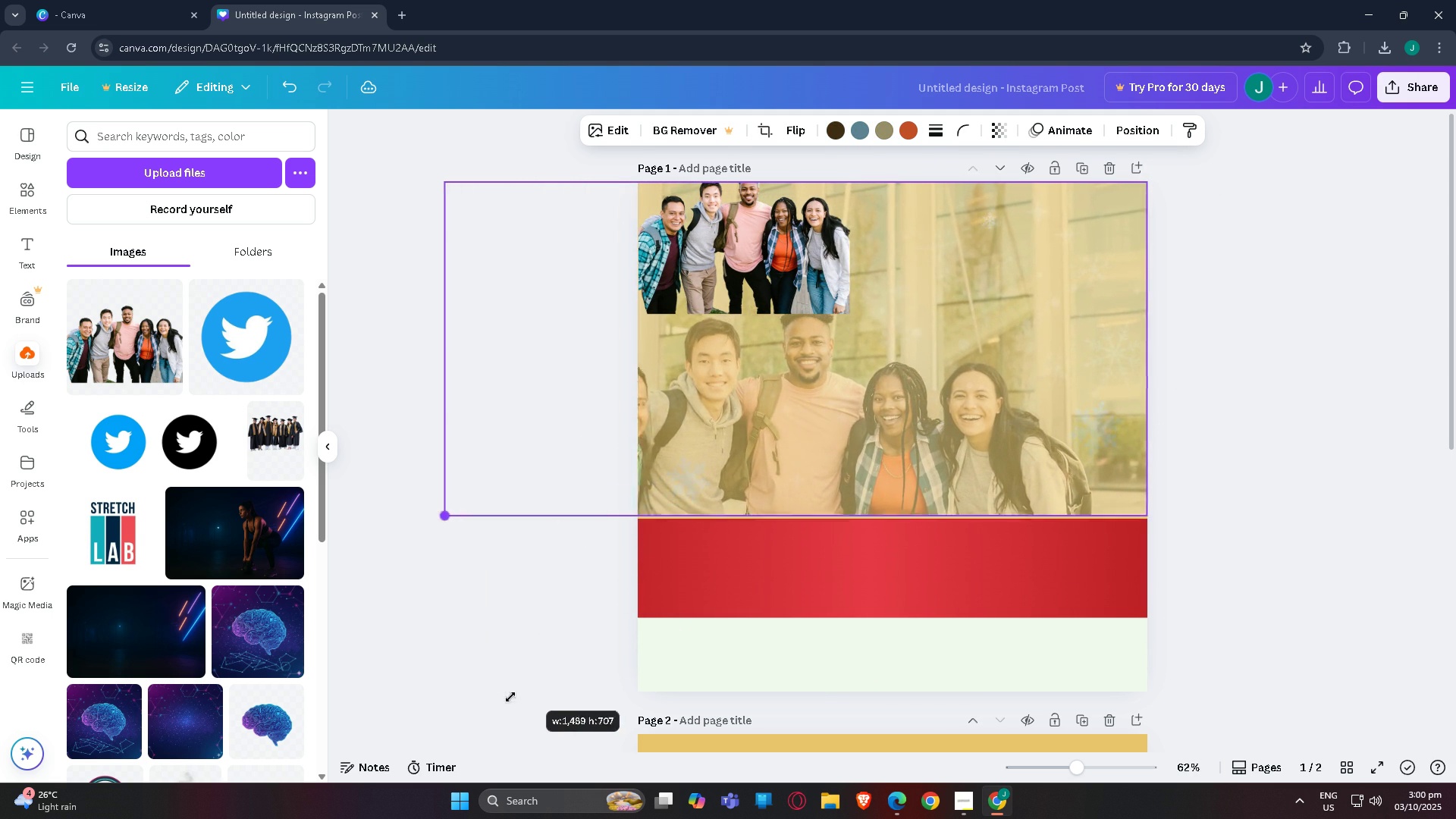 
left_click([717, 249])
 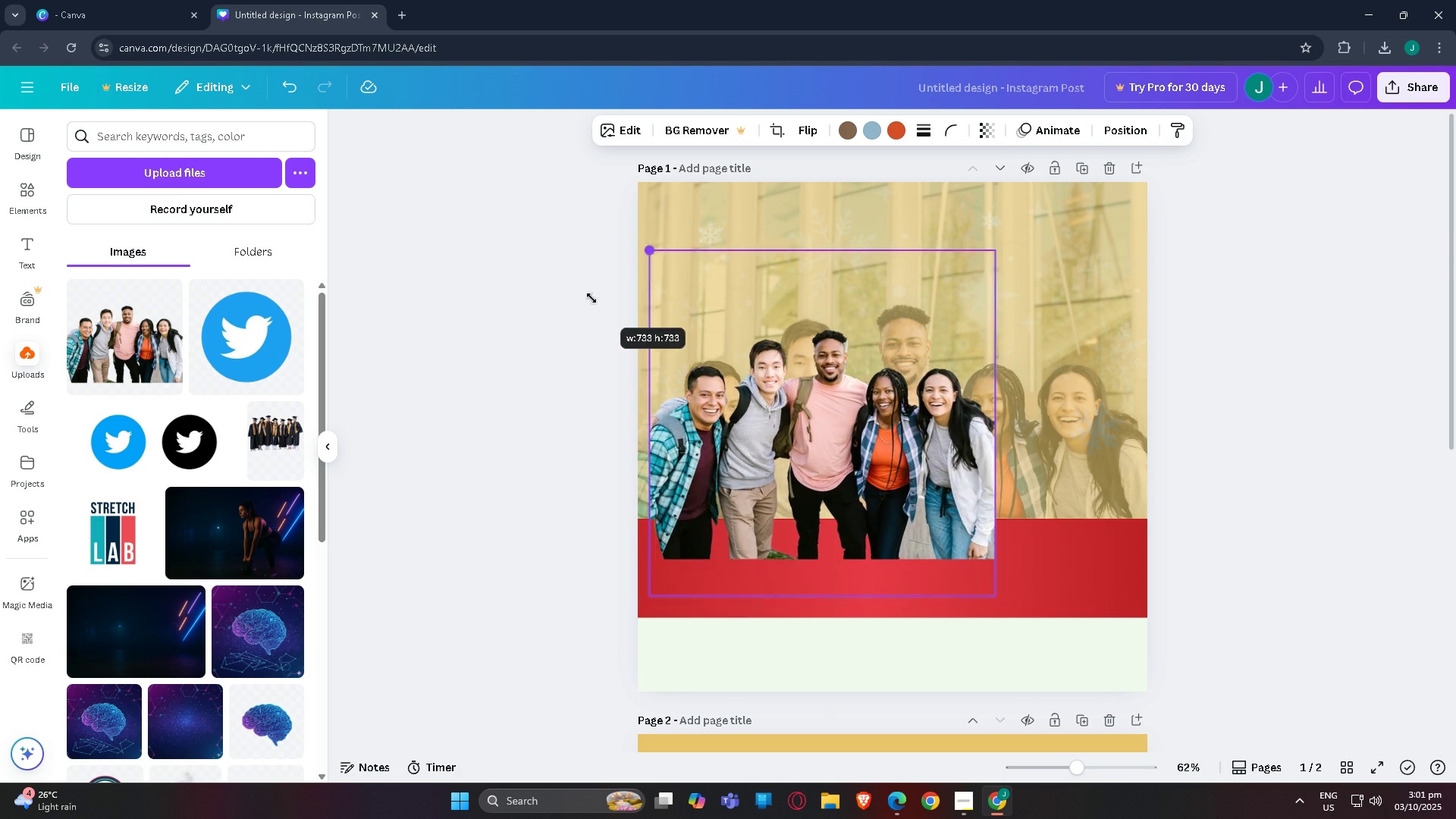 
wait(8.84)
 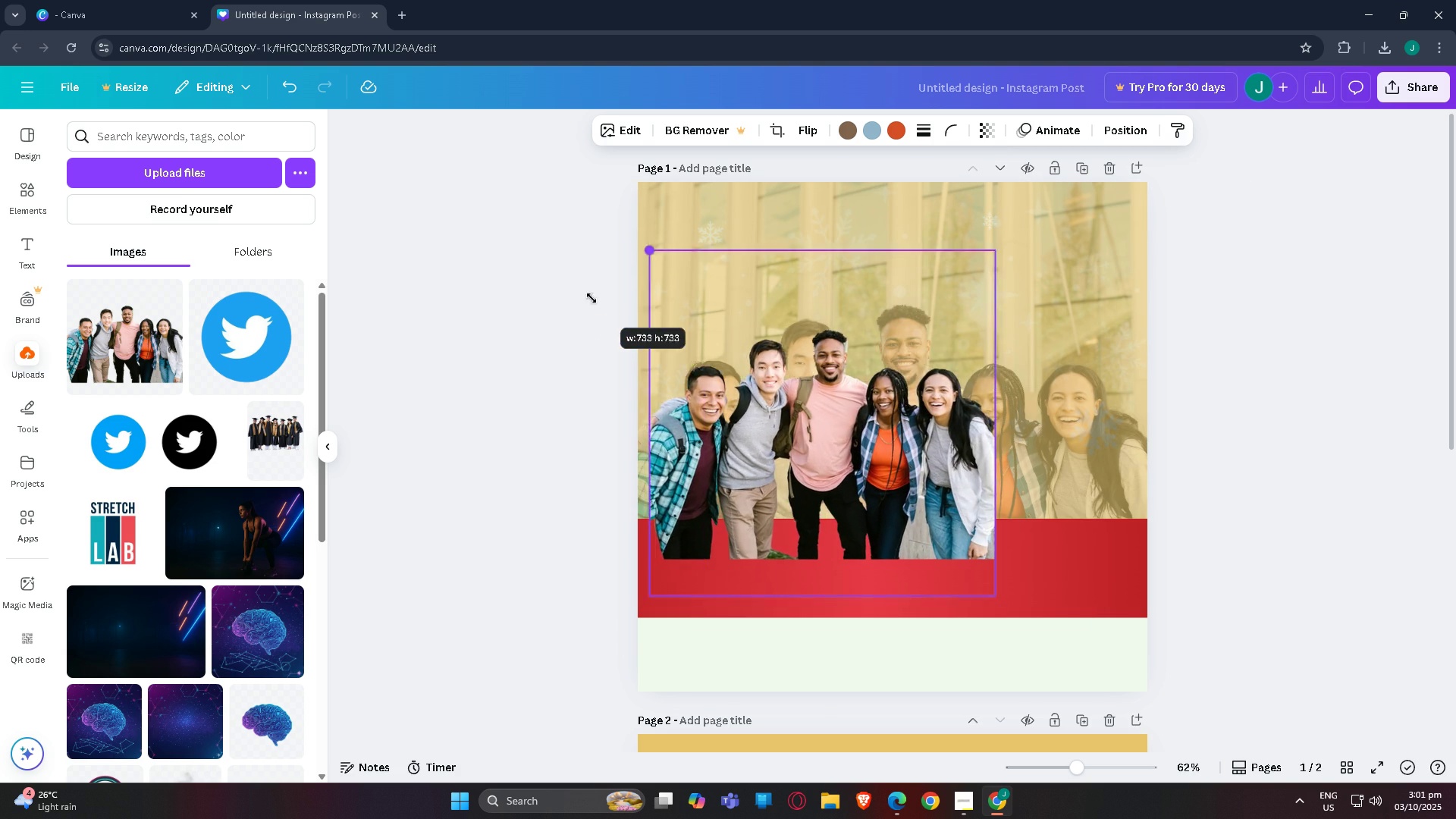 
scroll: coordinate [1172, 503], scroll_direction: up, amount: 9.0
 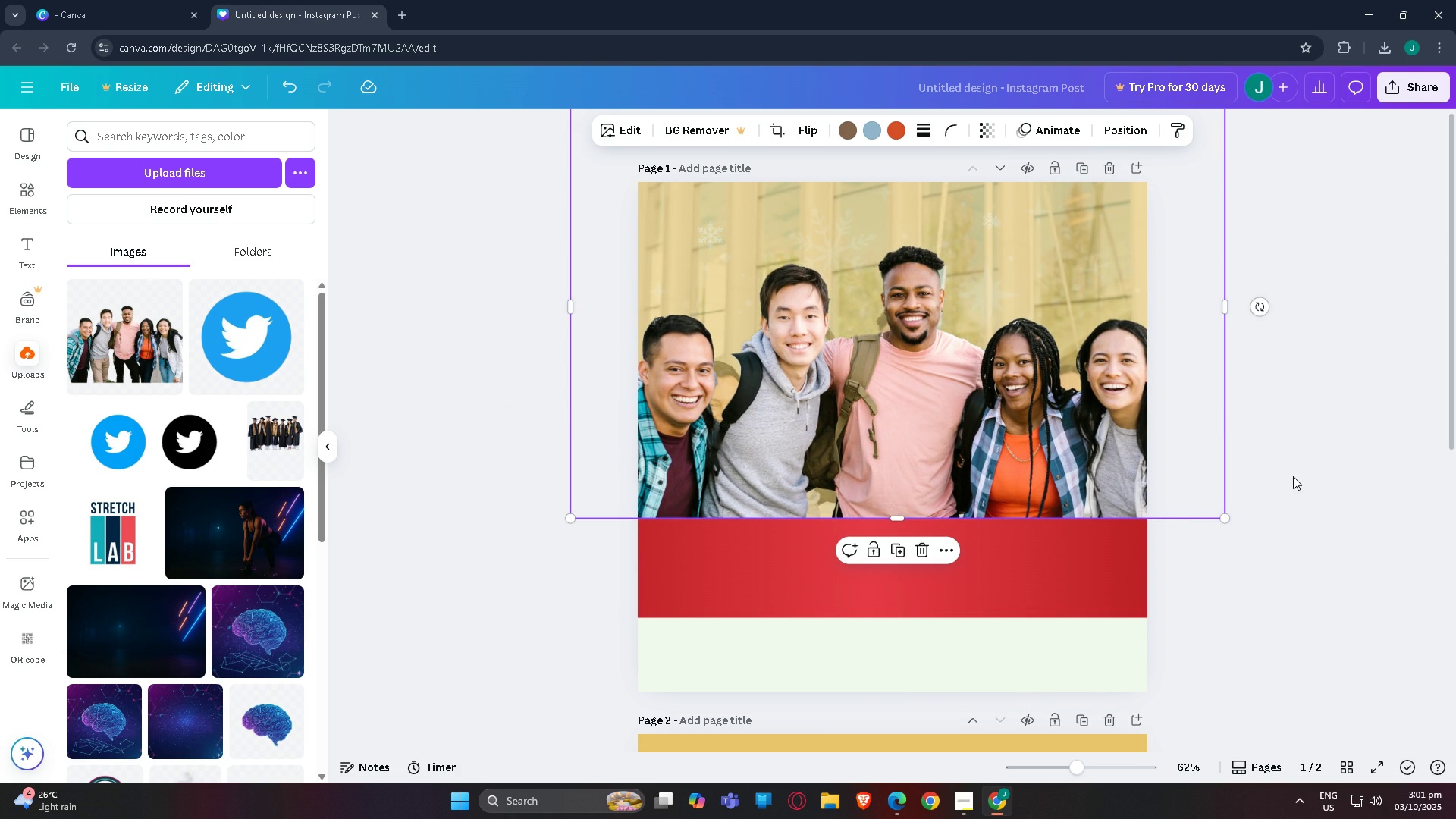 
left_click([1293, 476])
 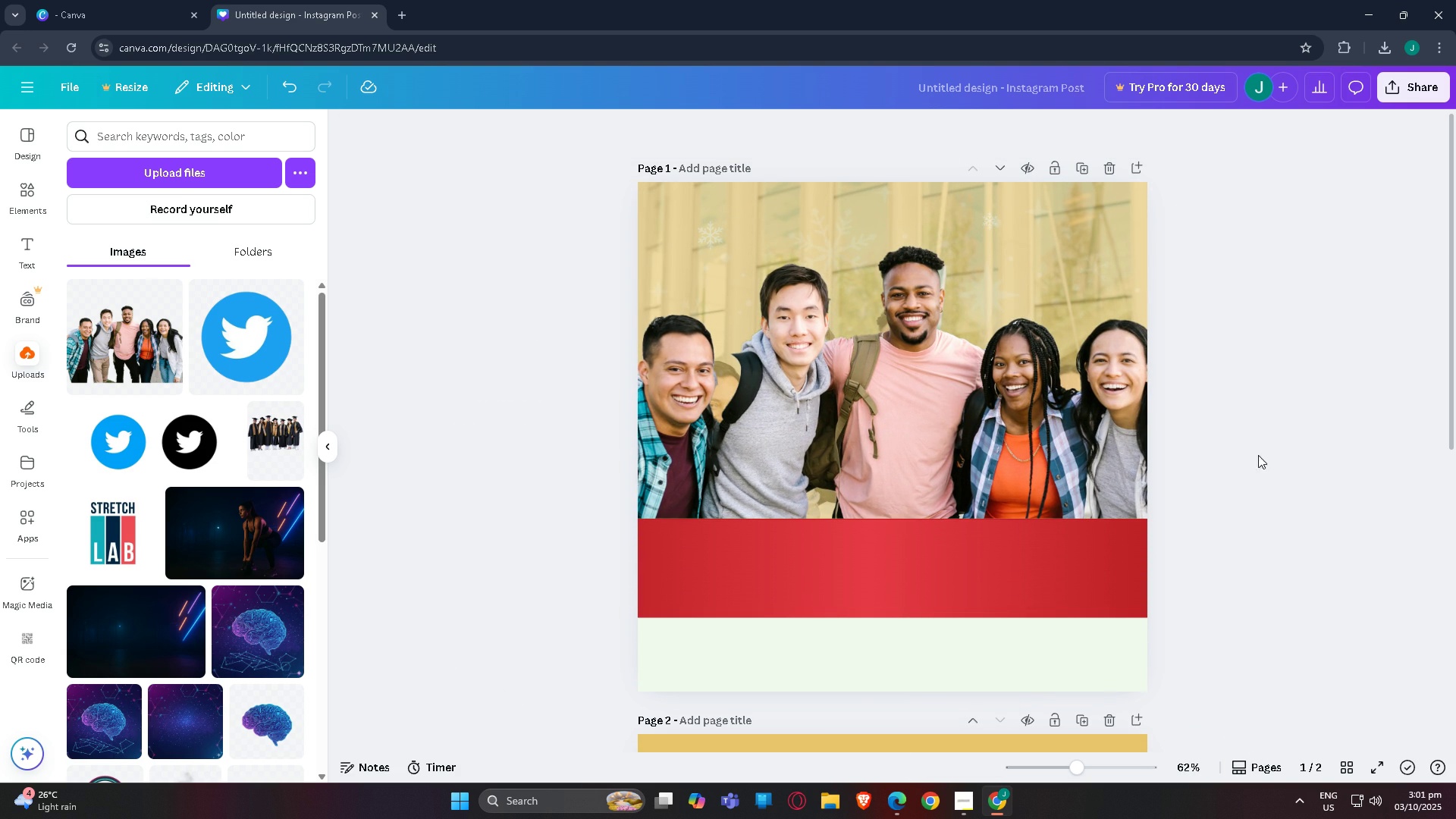 
scroll: coordinate [1246, 447], scroll_direction: up, amount: 2.0
 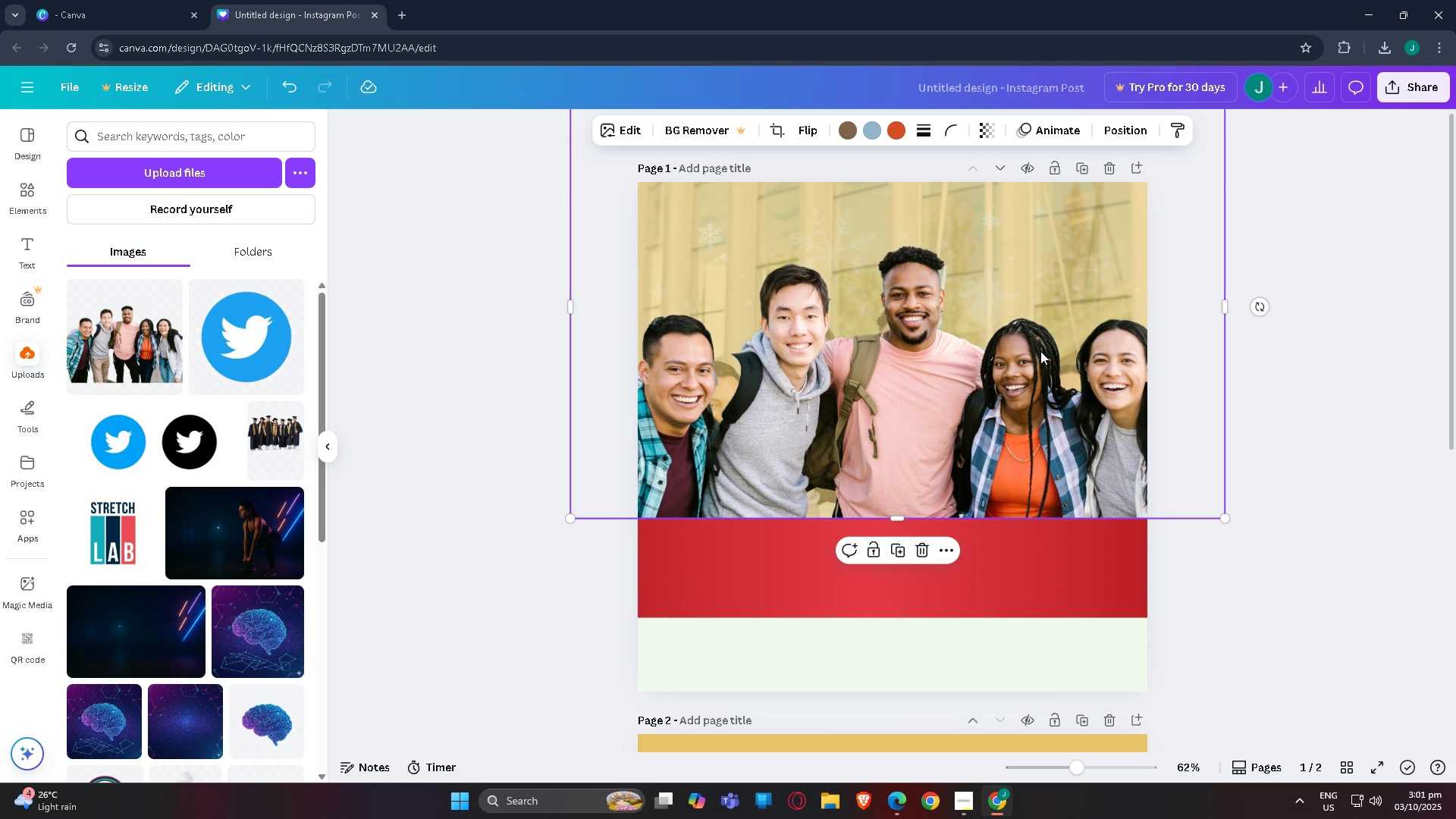 
left_click([1040, 351])
 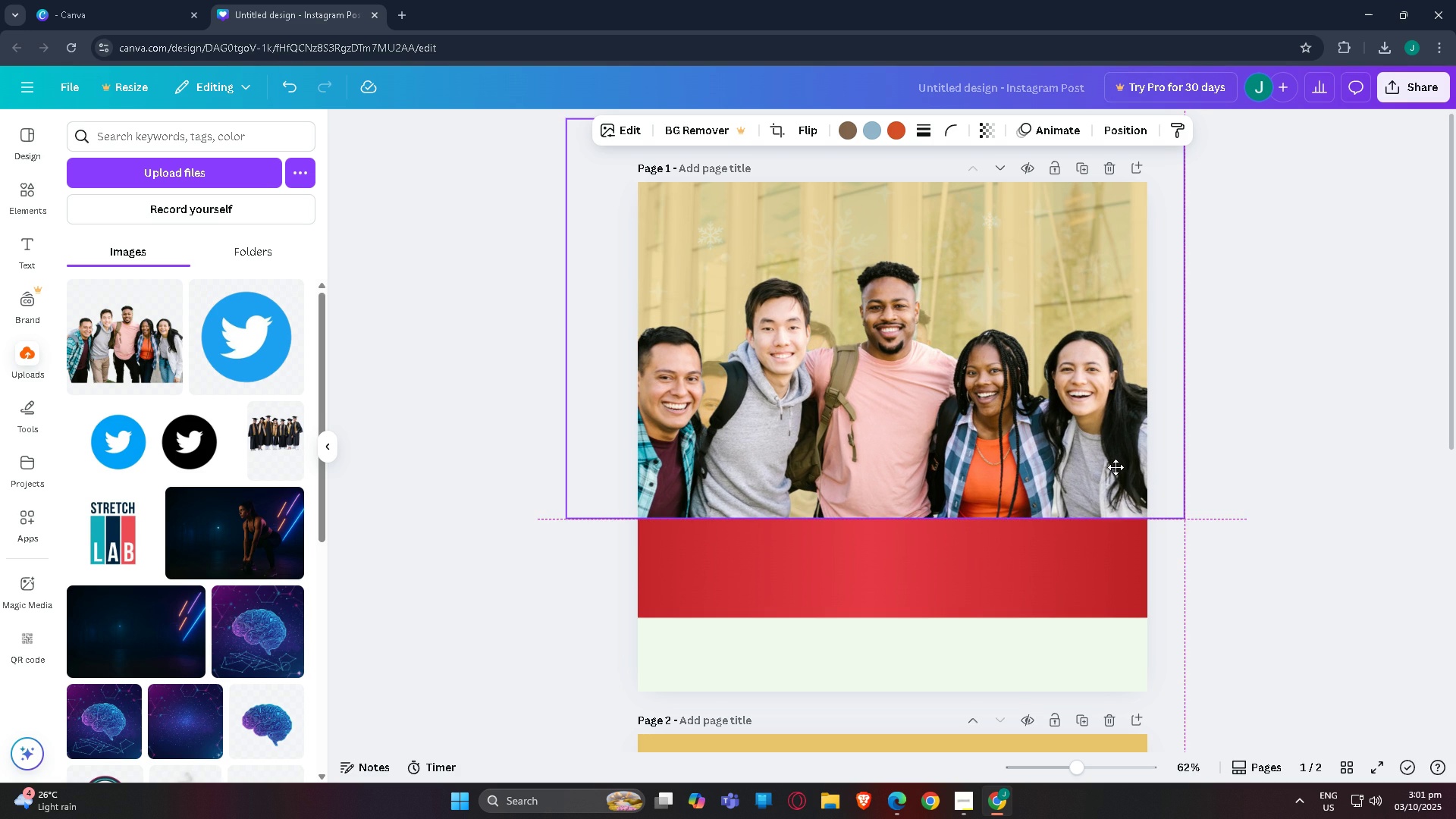 
left_click([1286, 402])
 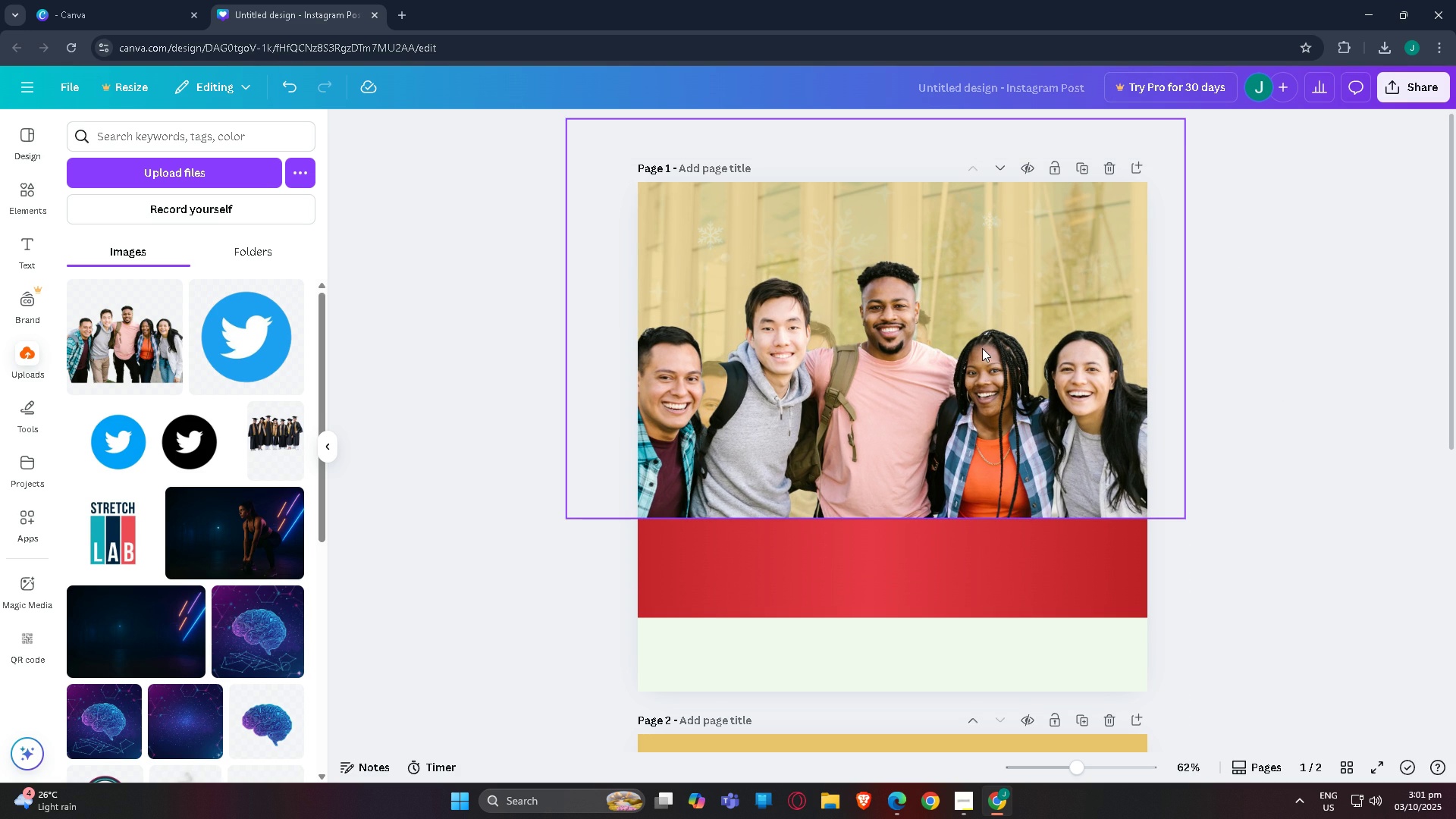 
left_click([982, 350])
 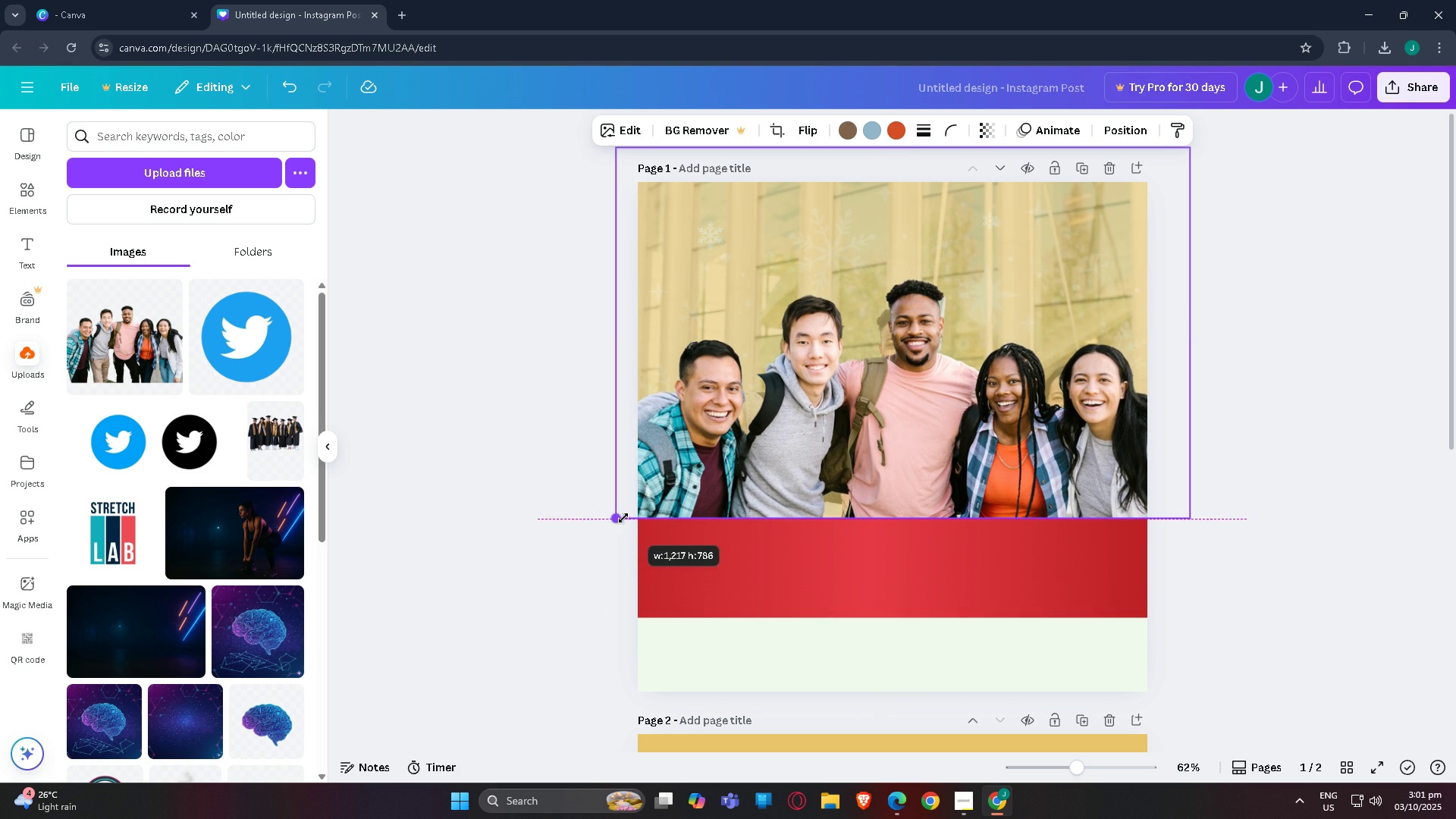 
wait(11.26)
 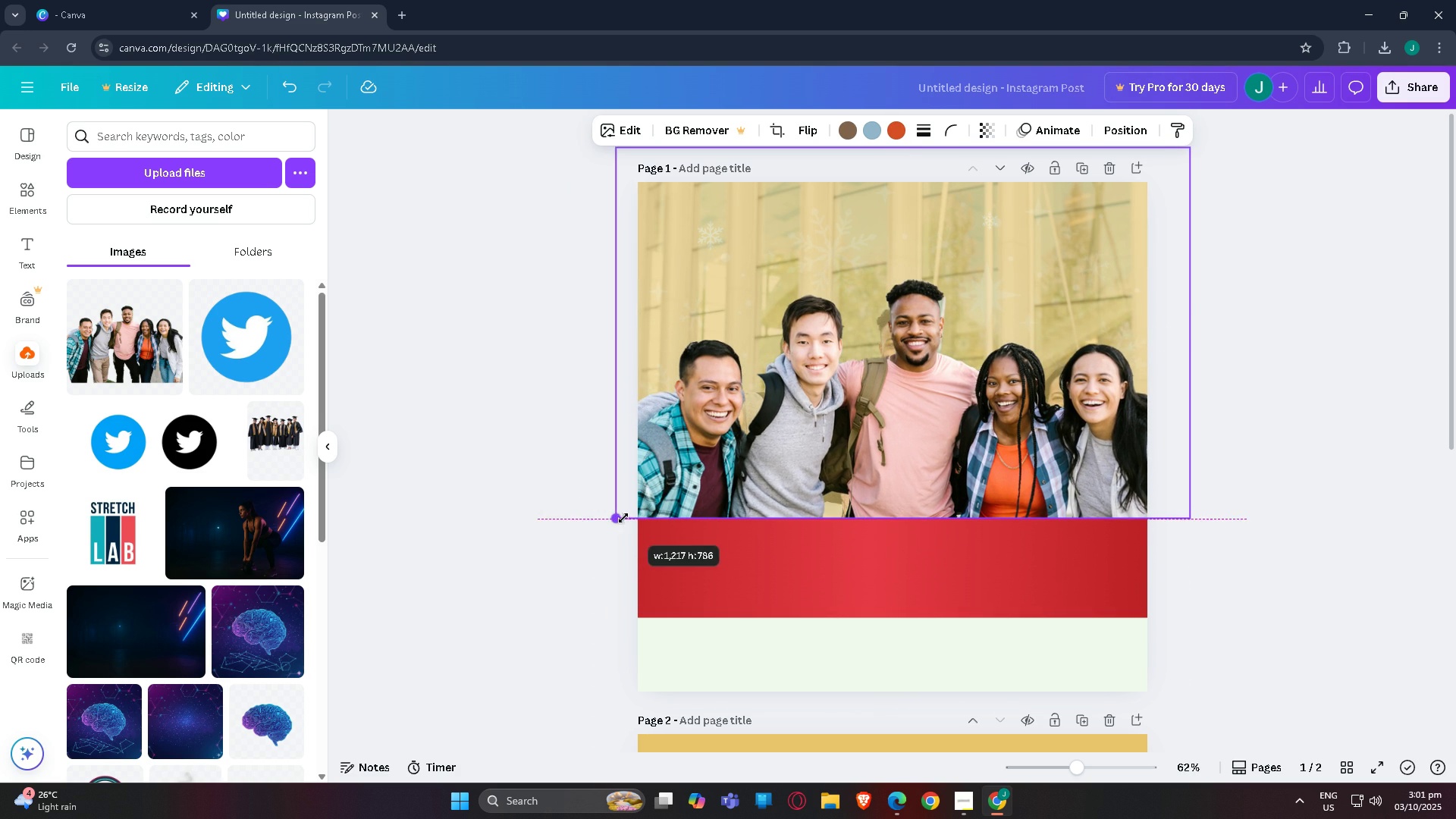 
double_click([1382, 404])
 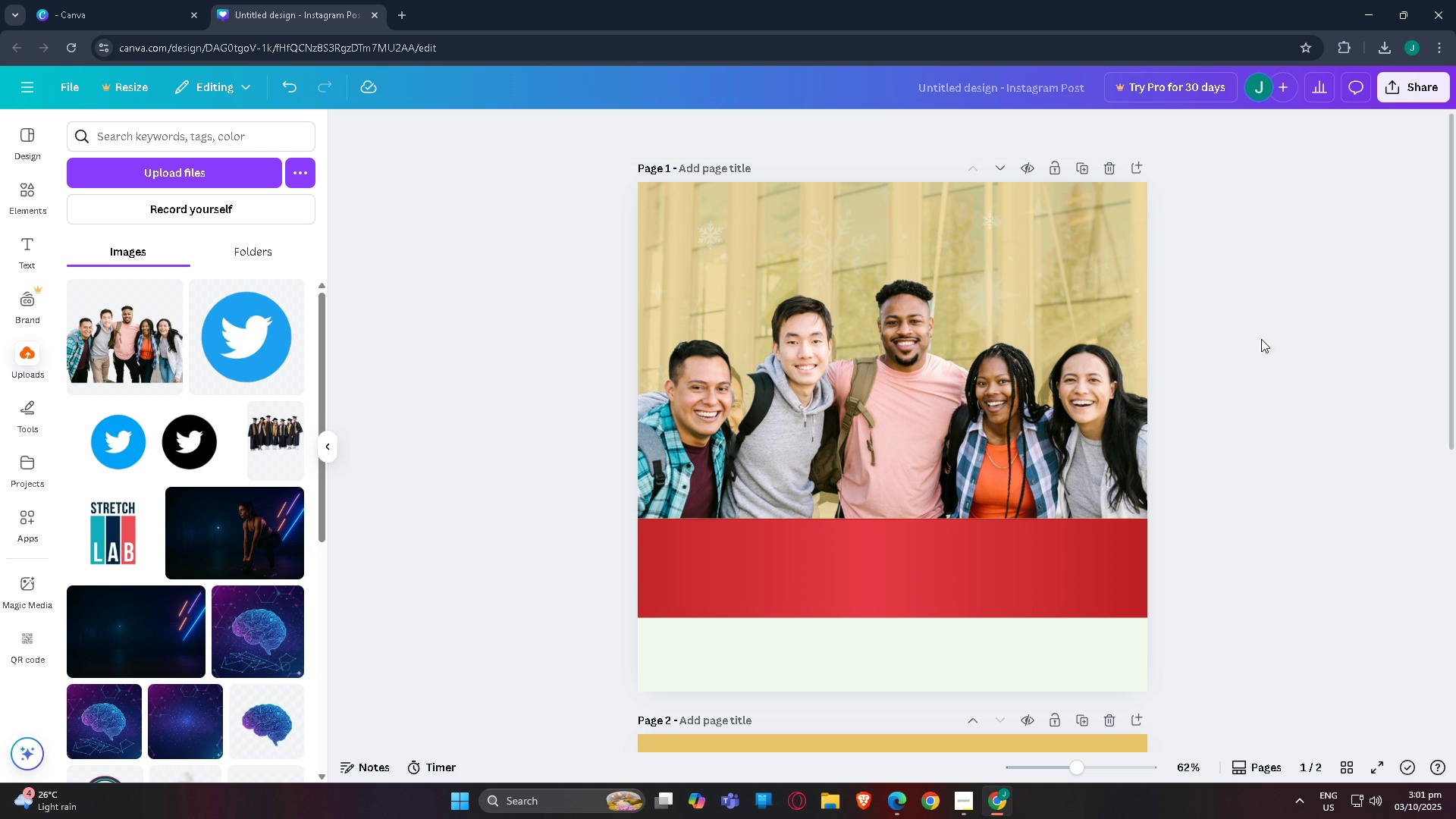 
left_click([882, 391])
 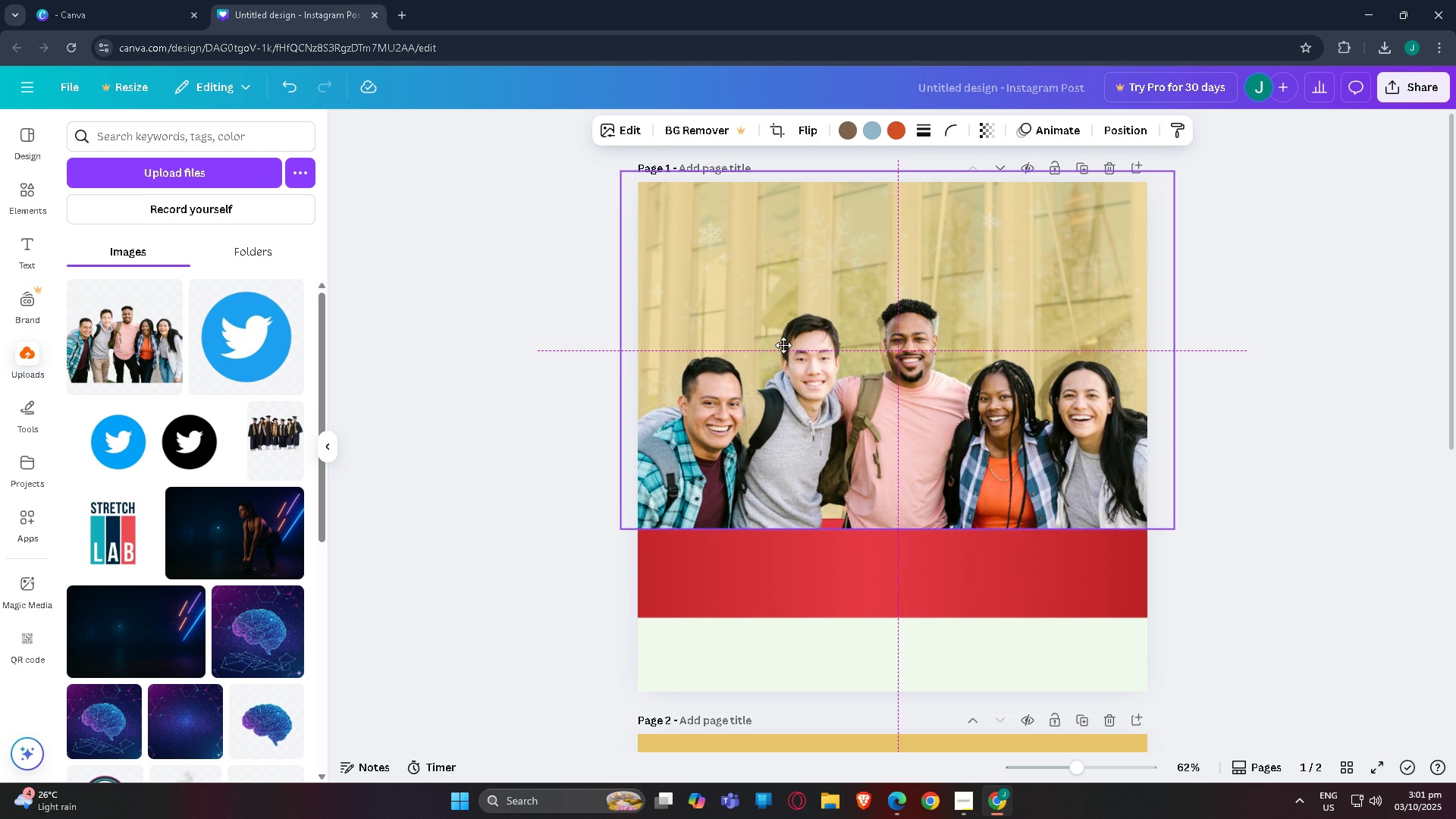 
wait(8.03)
 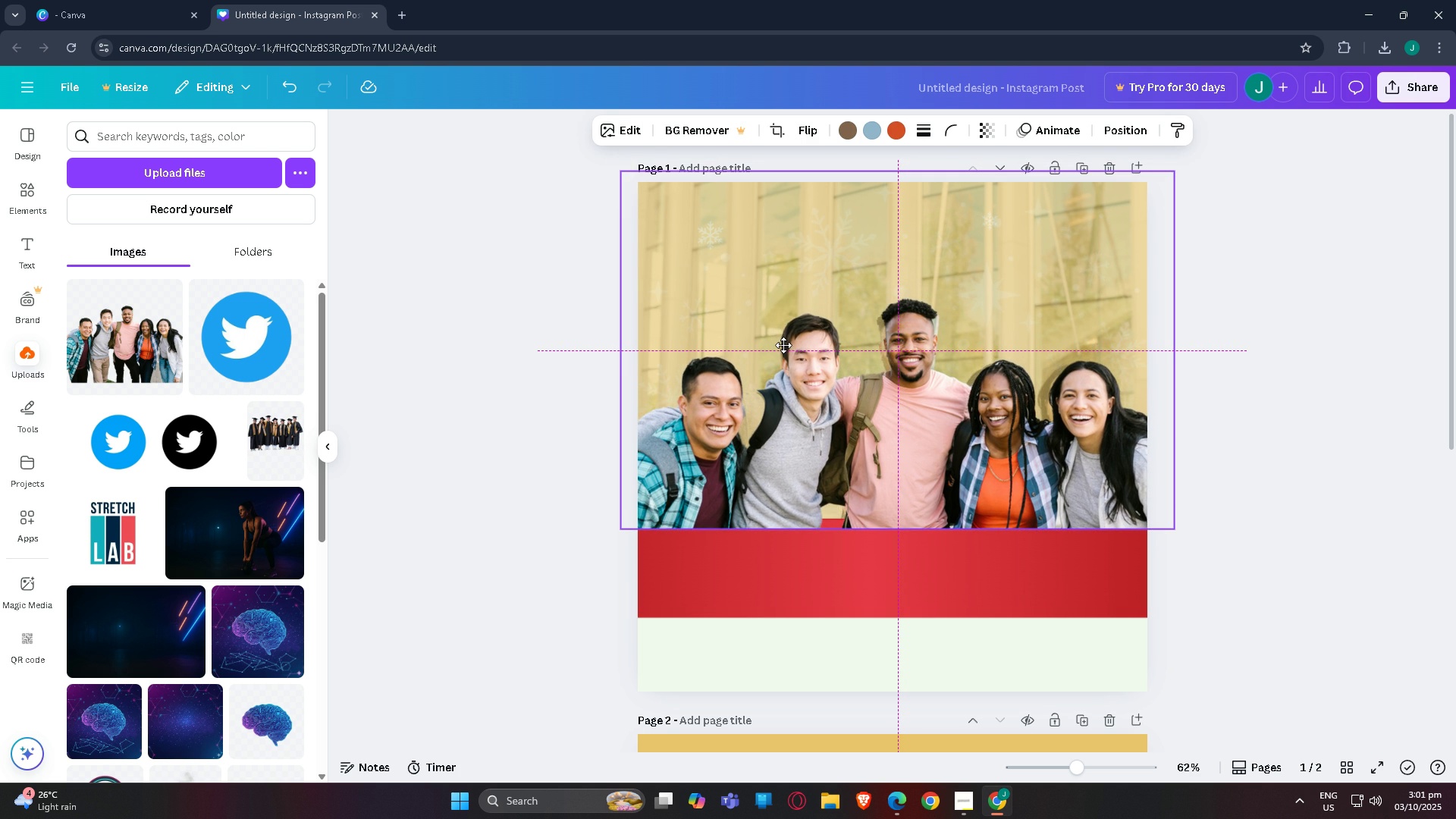 
left_click([1241, 434])
 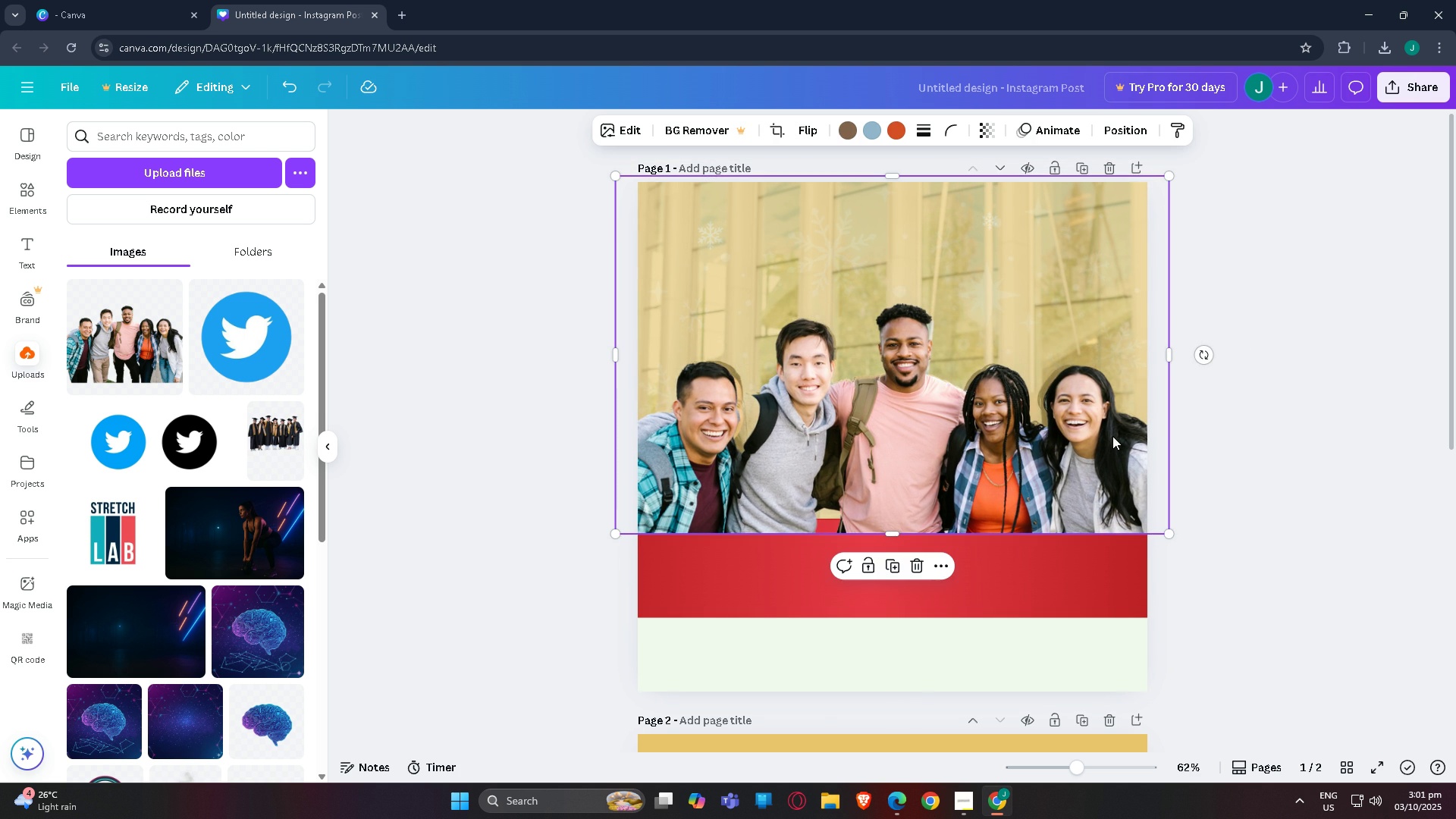 
left_click([1112, 436])
 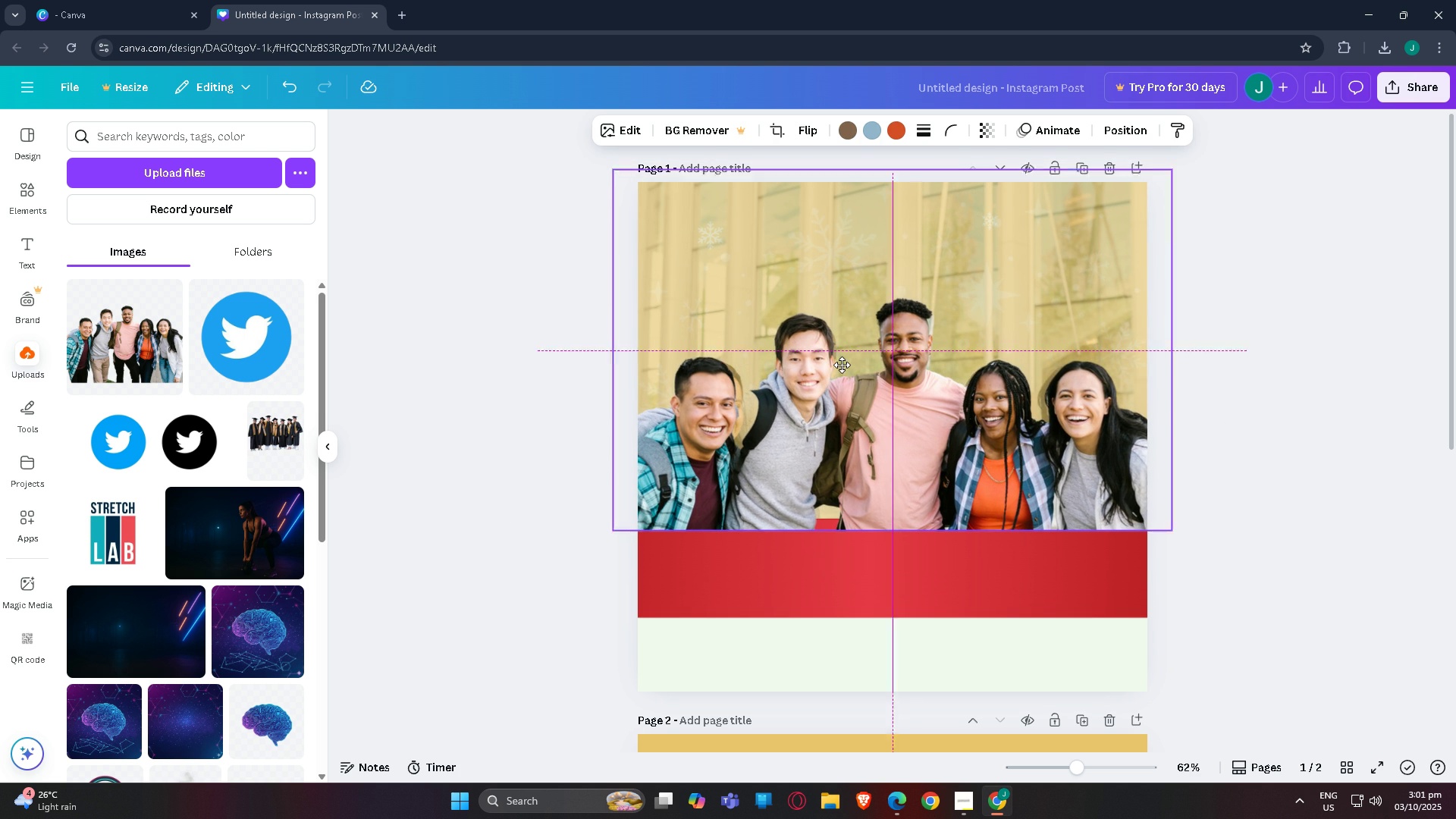 
wait(8.12)
 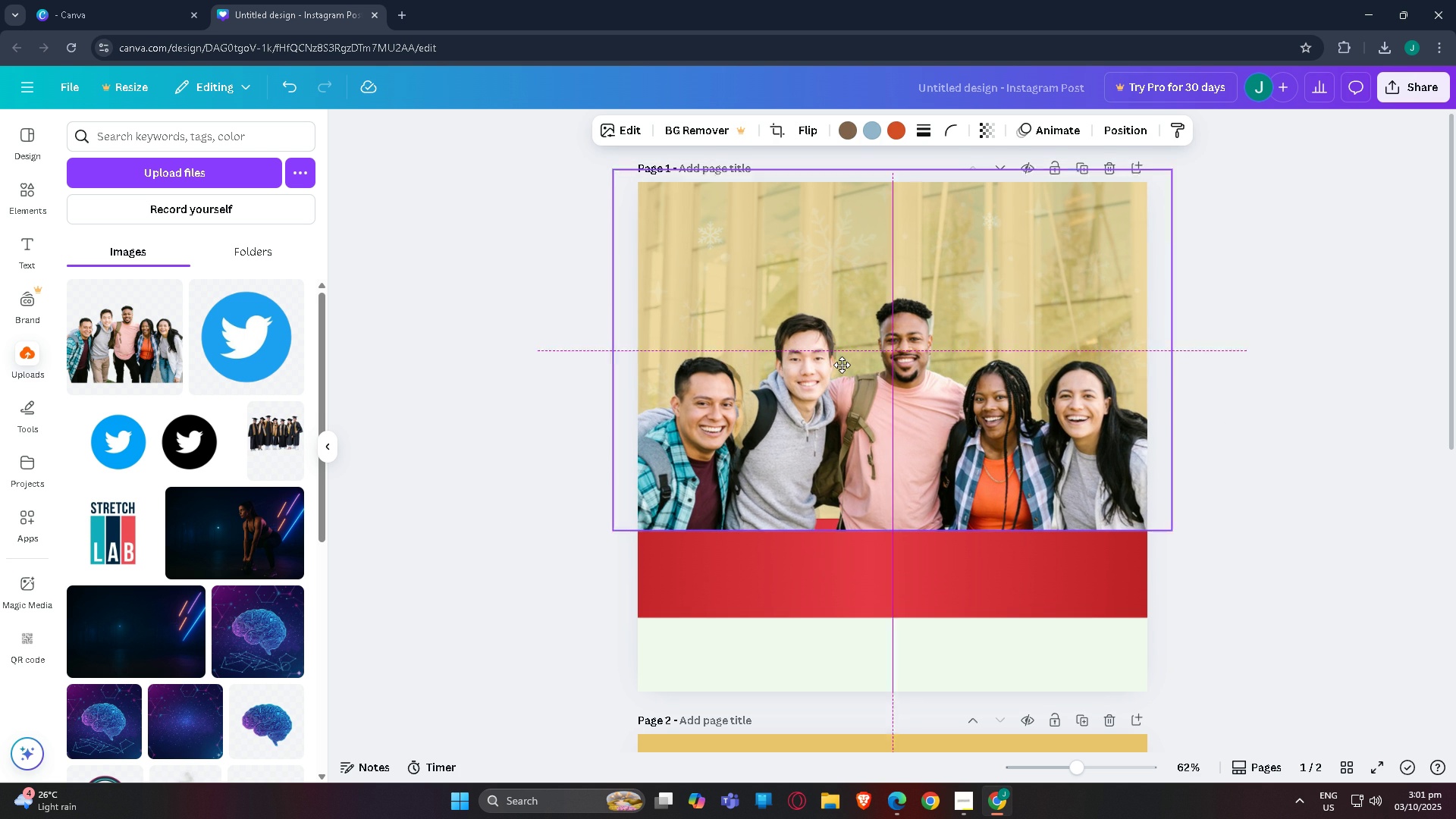 
mouse_move([1182, 171])
 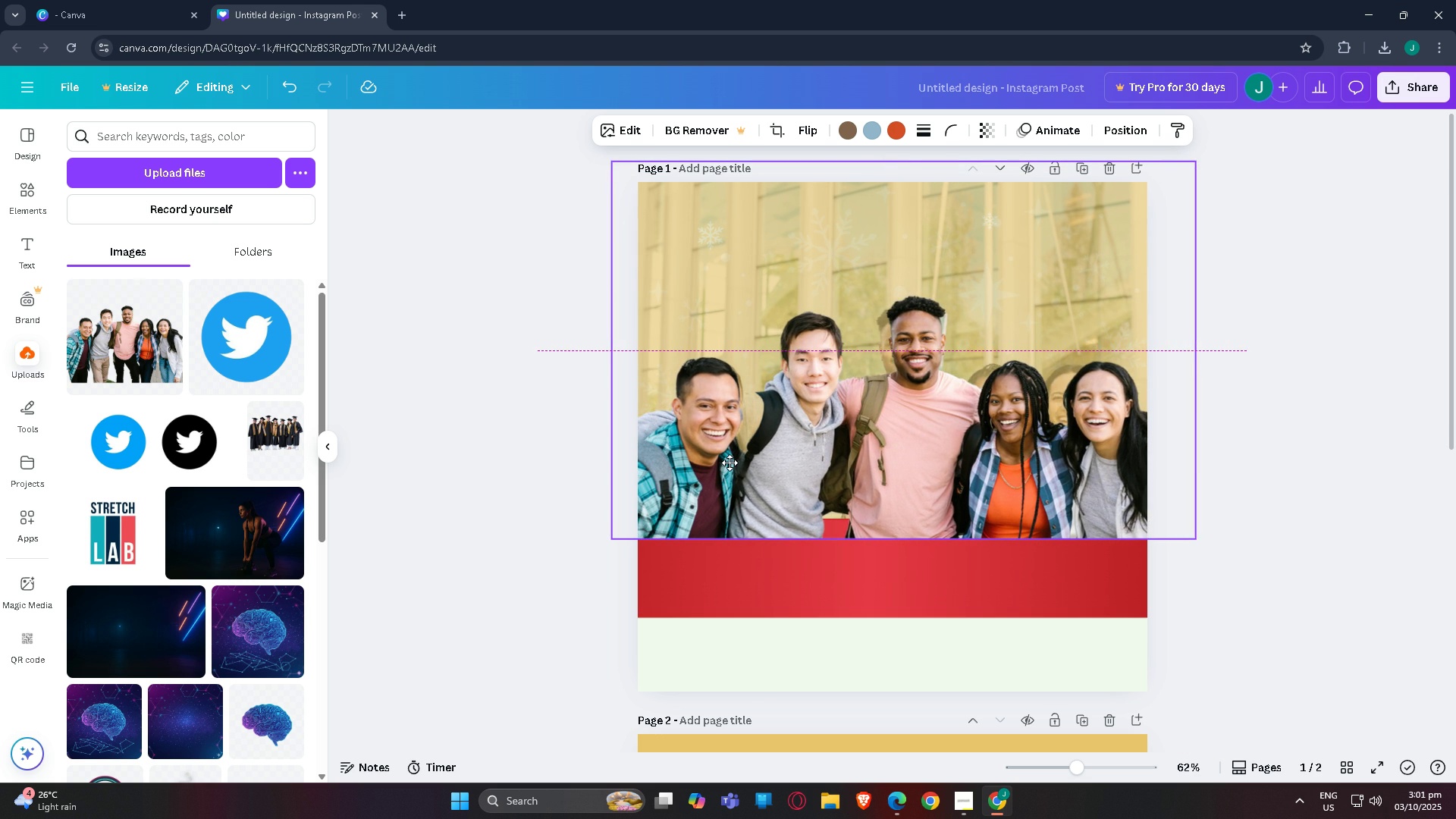 
wait(8.03)
 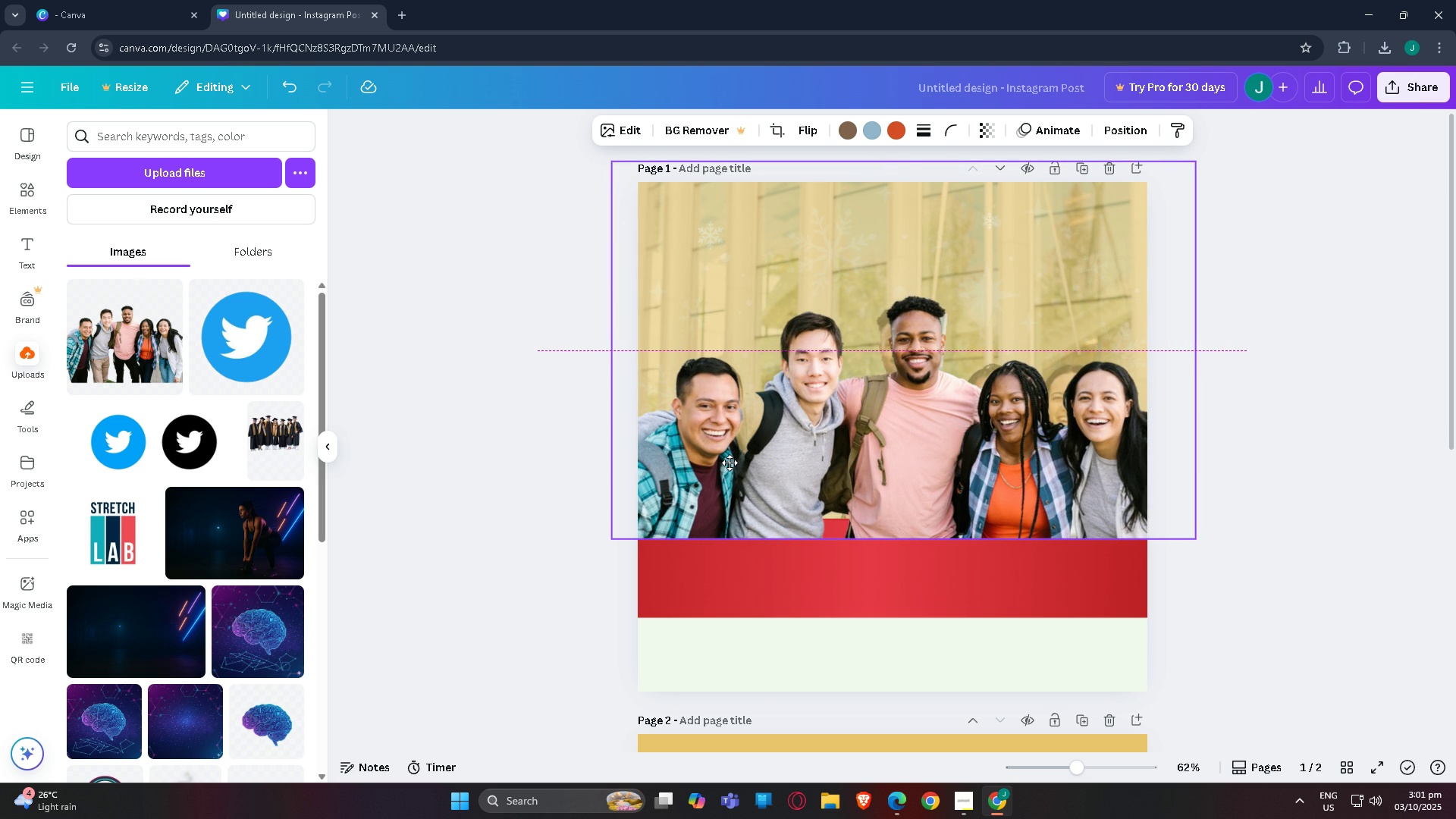 
left_click([1310, 377])
 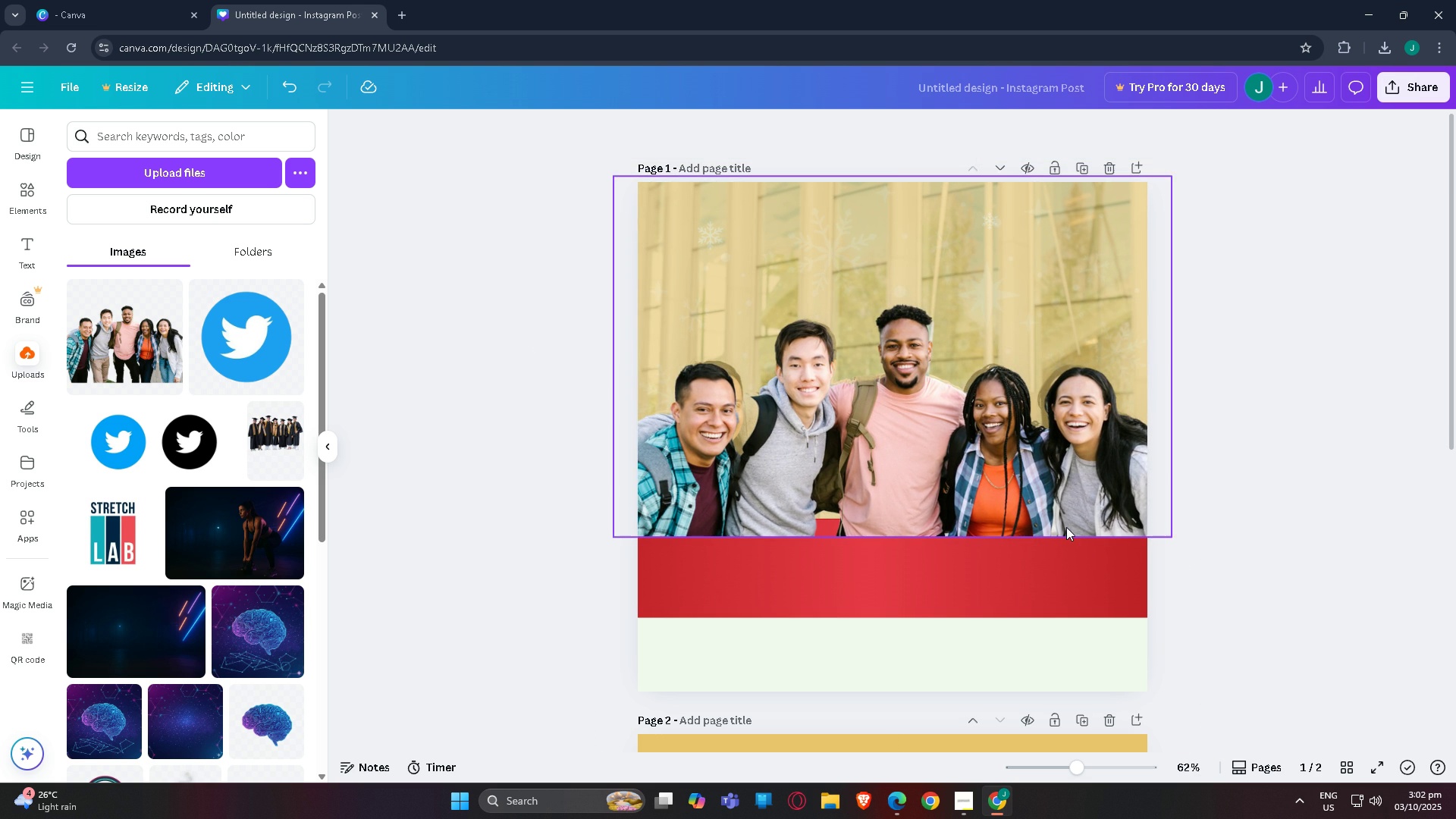 
left_click([1041, 519])
 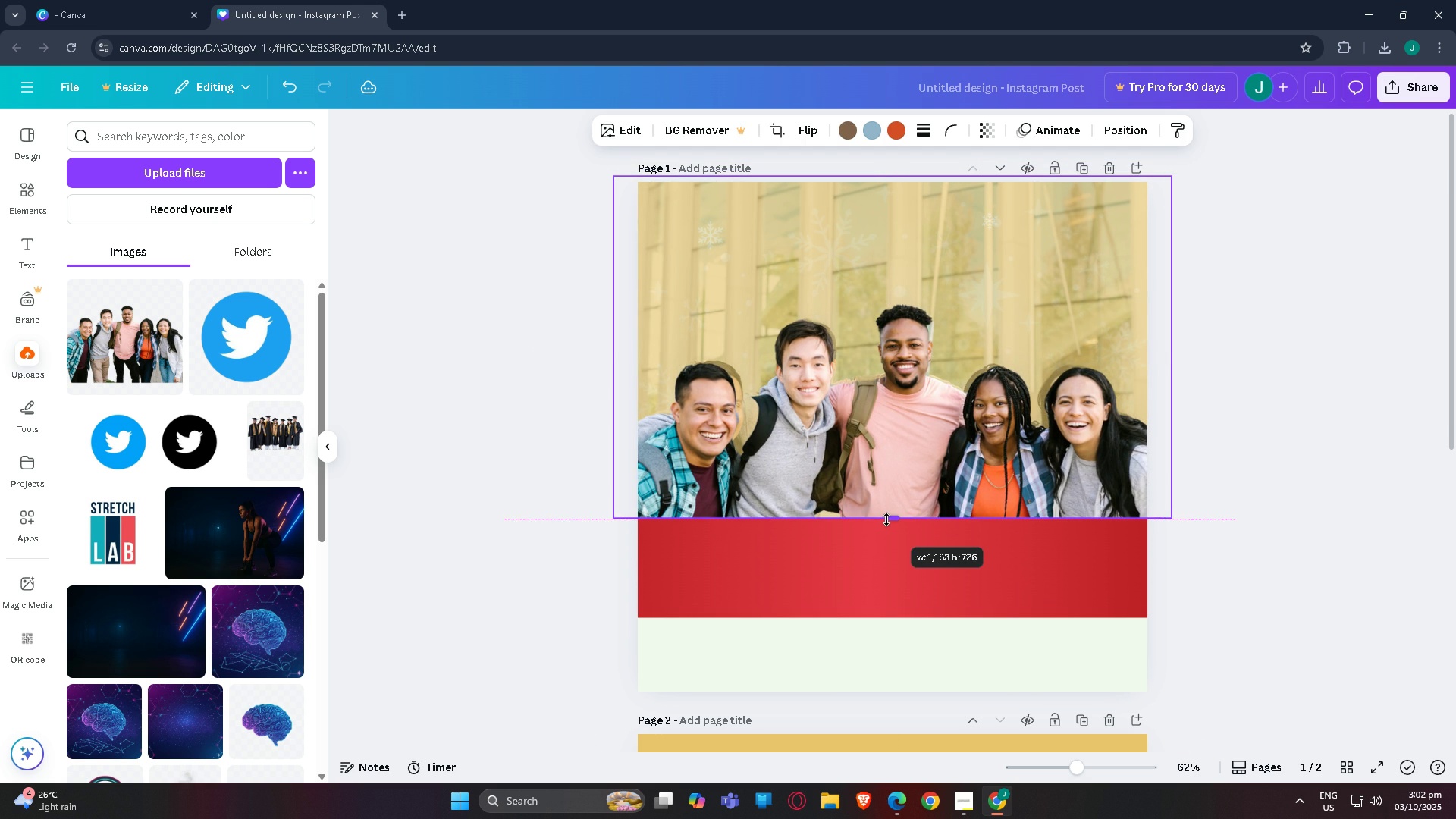 
left_click([1395, 428])
 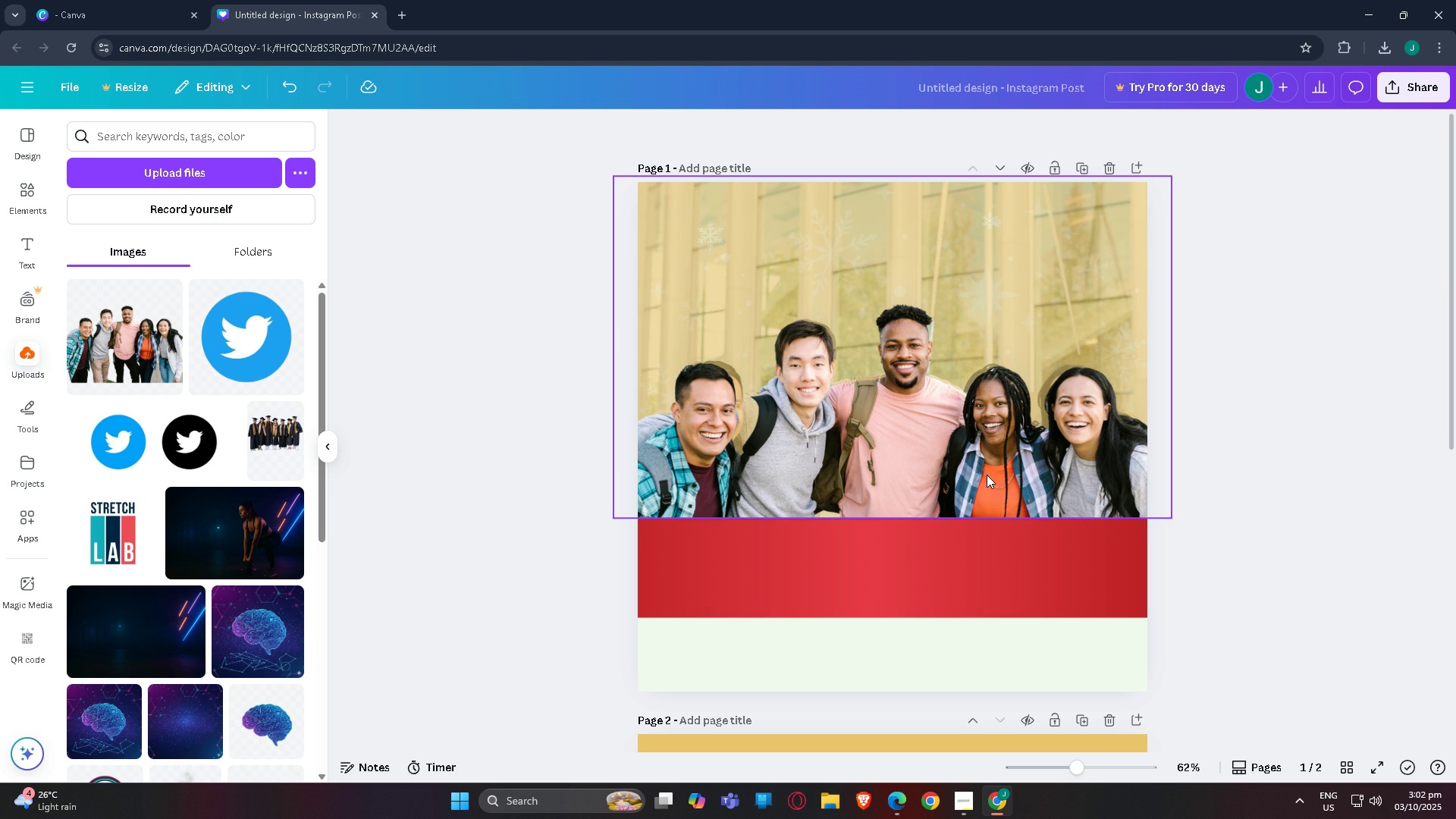 
left_click([983, 475])
 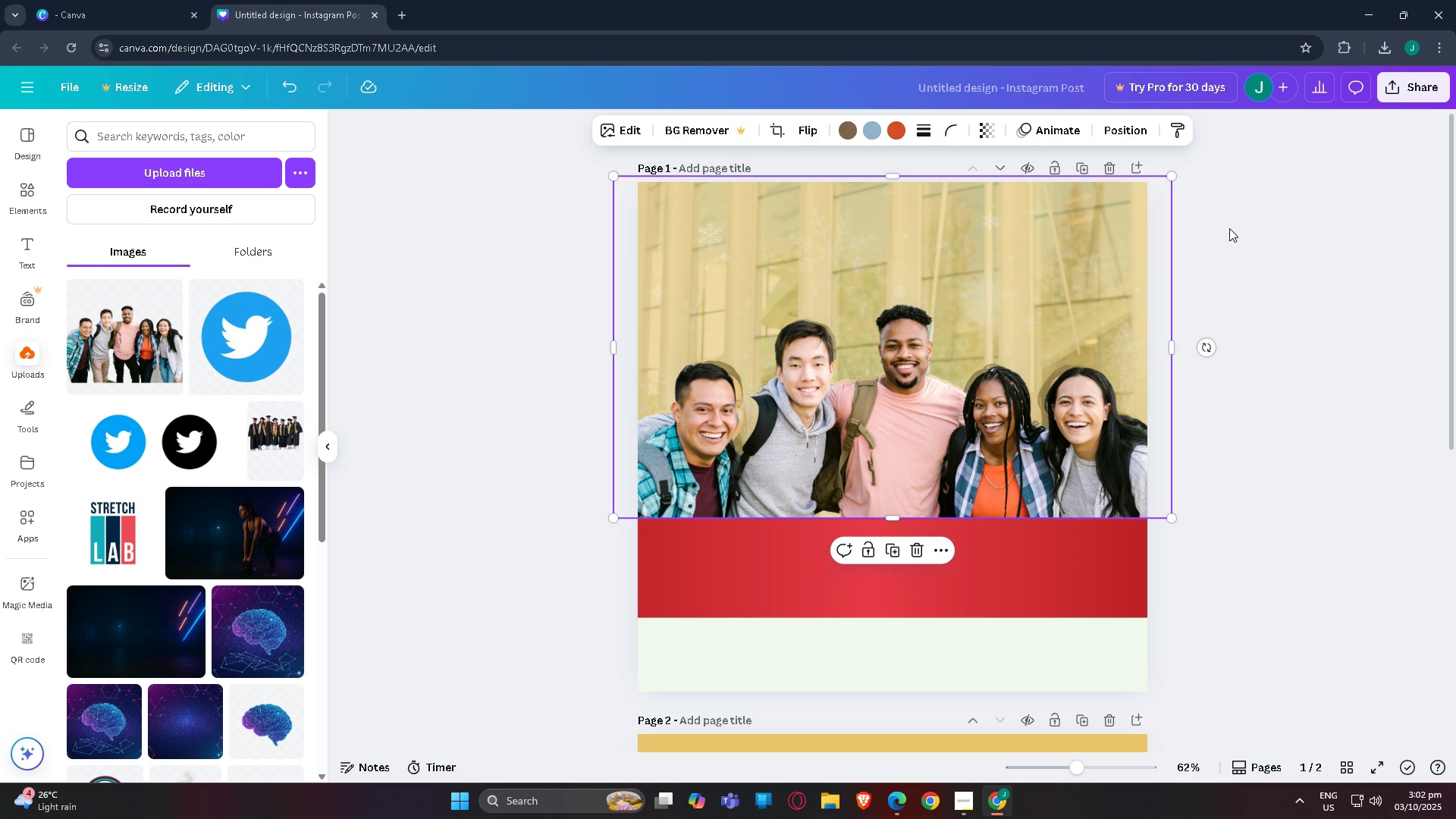 
left_click([1302, 241])
 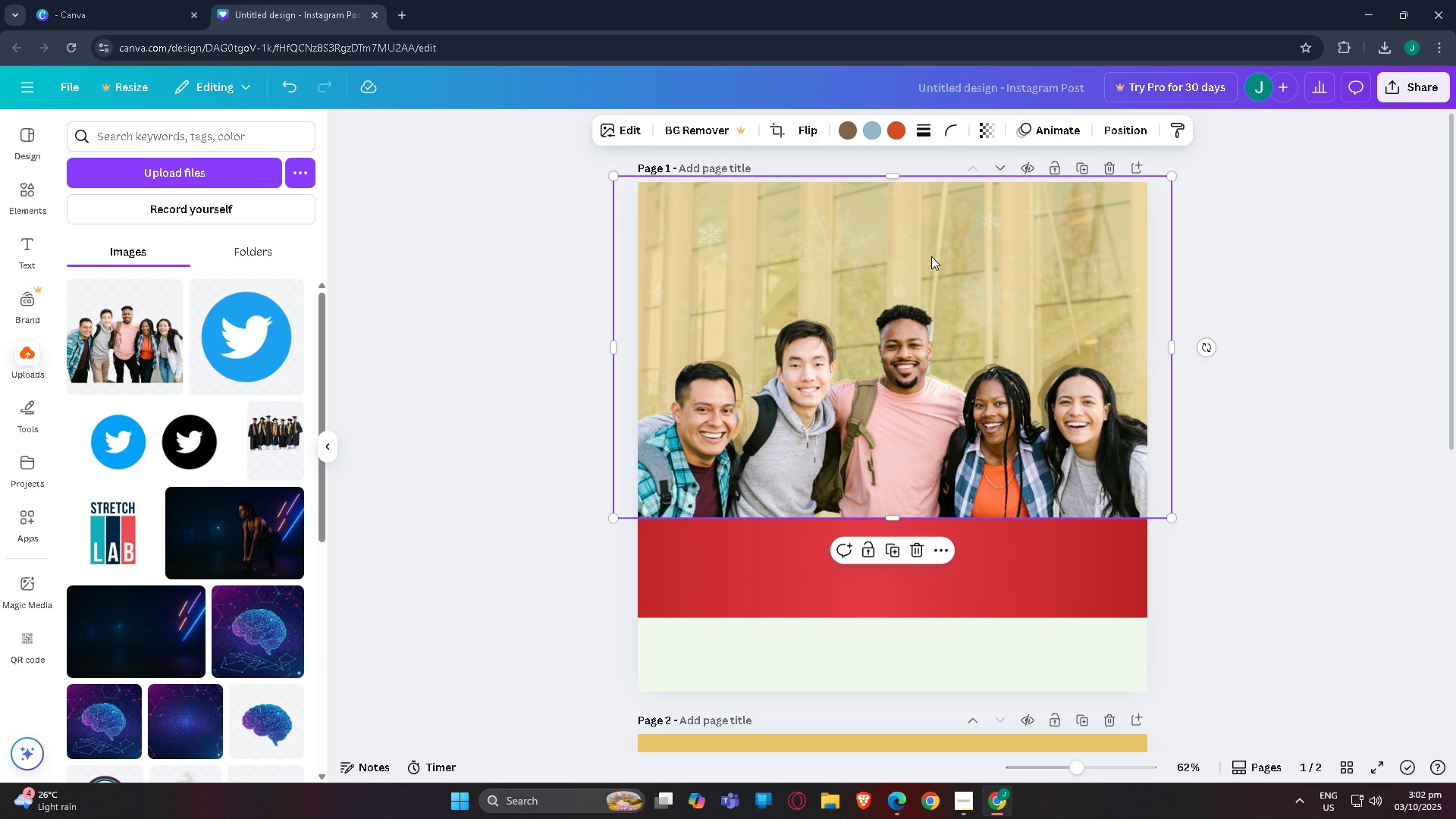 
left_click([931, 256])
 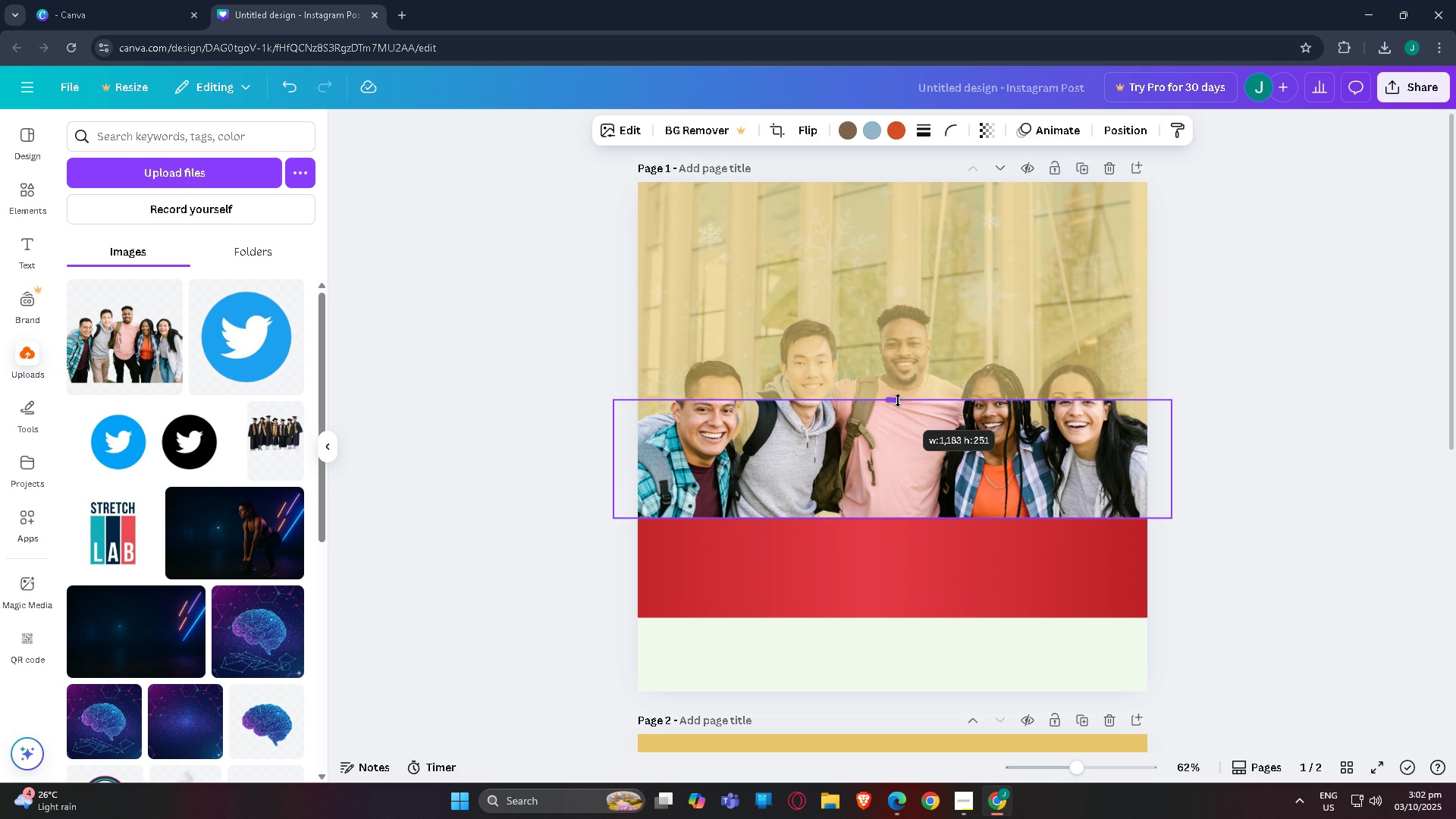 
mouse_move([833, 425])
 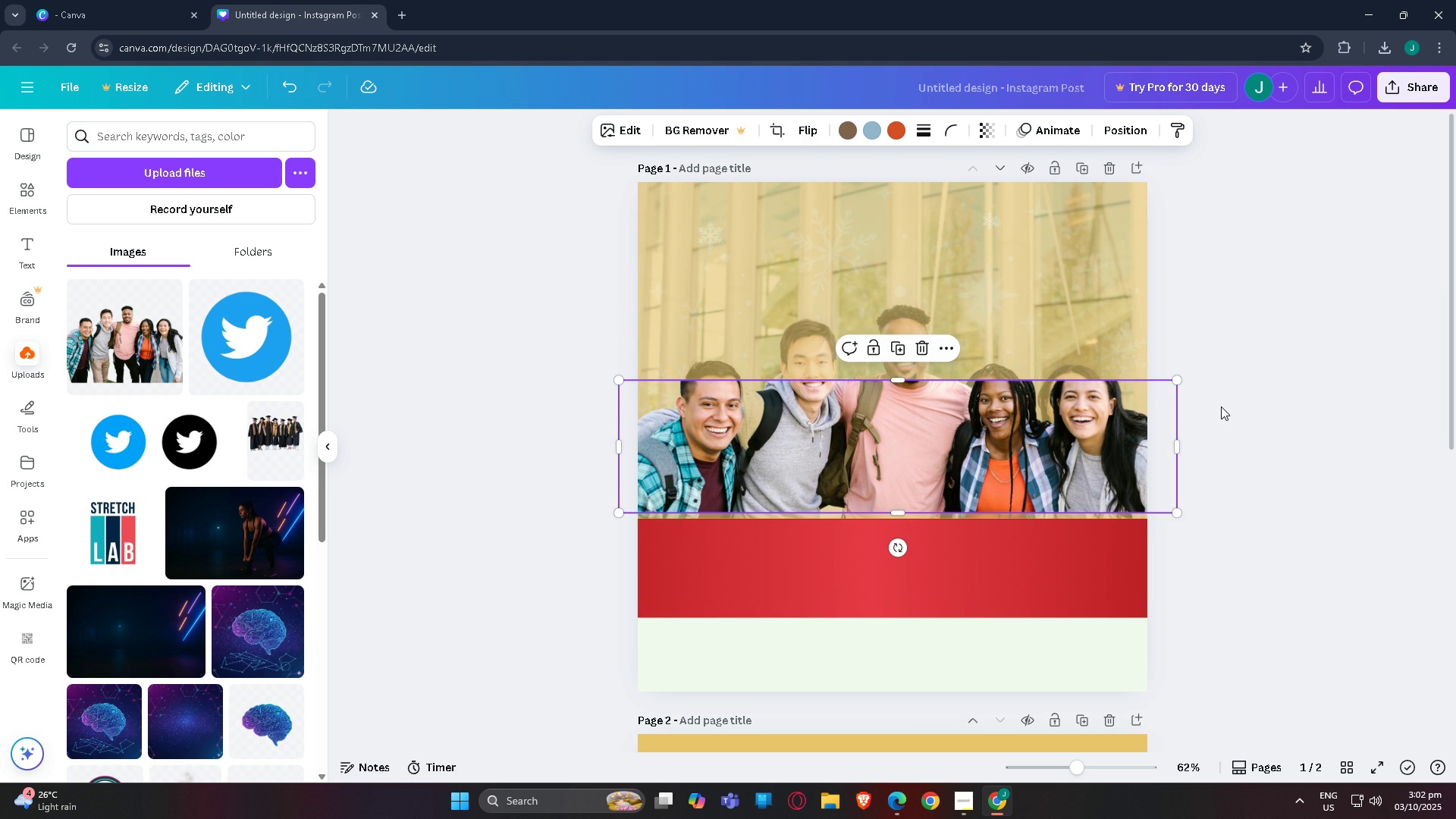 
left_click([1222, 406])
 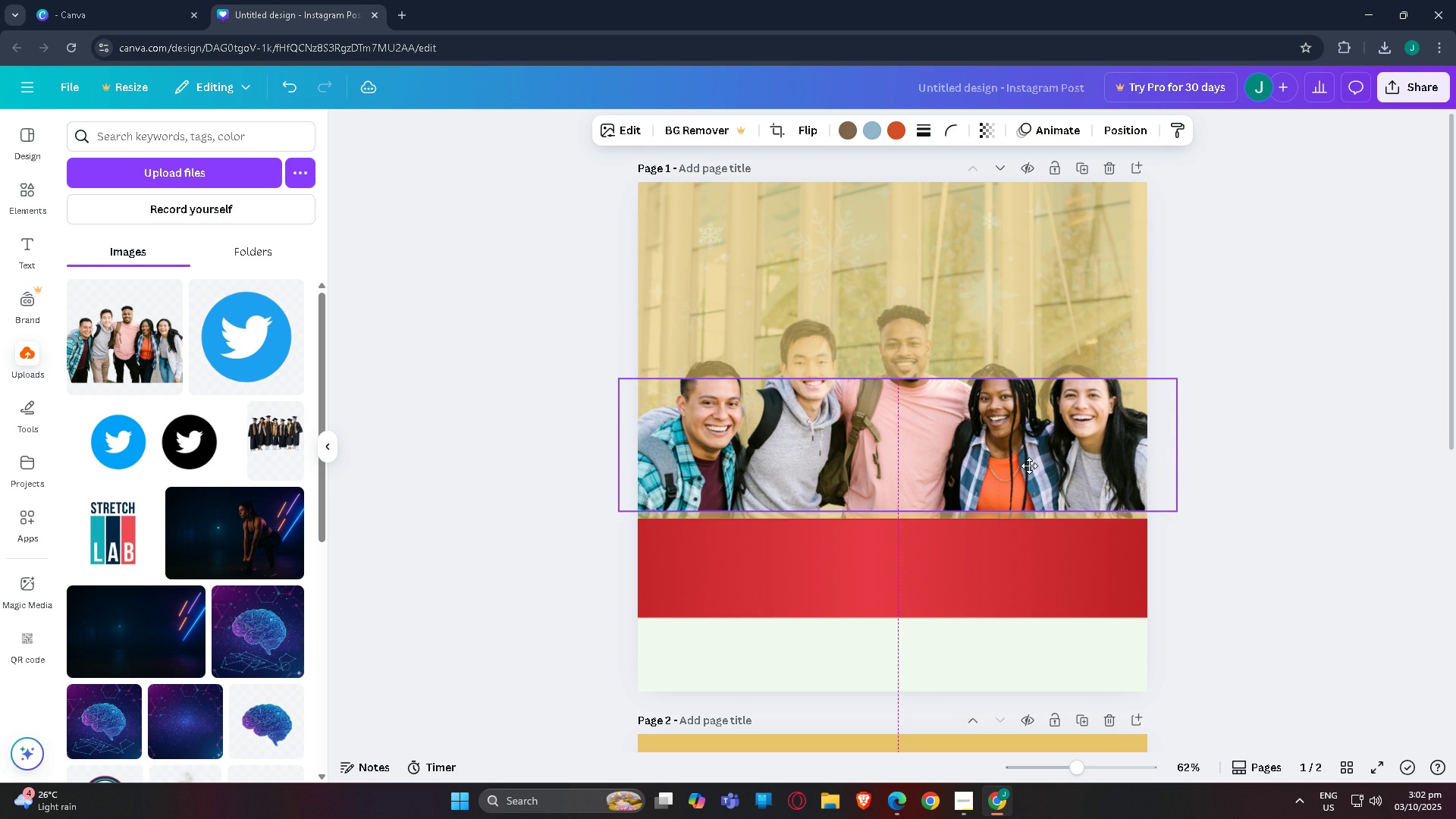 
left_click([1357, 362])
 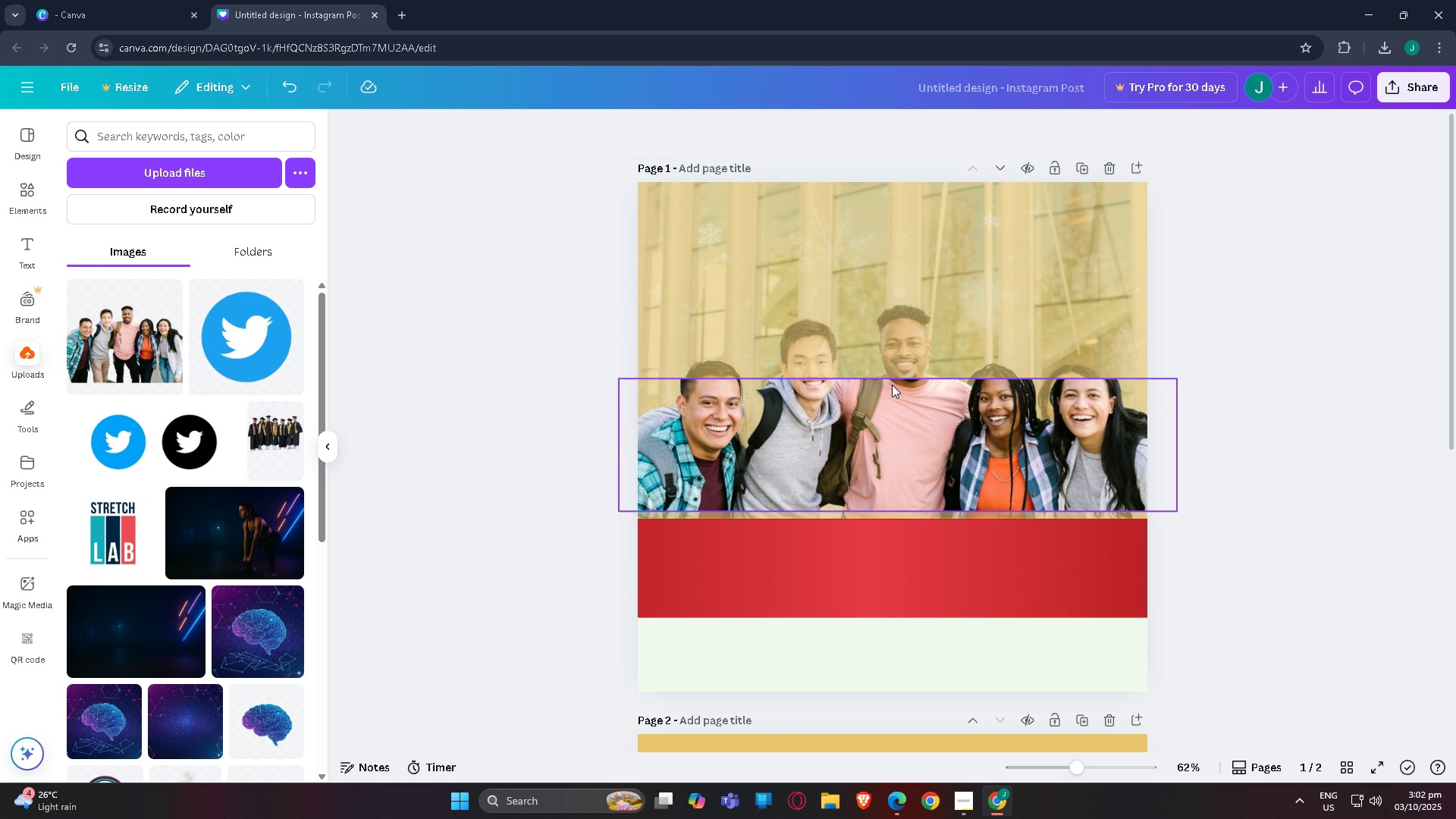 
left_click([893, 384])
 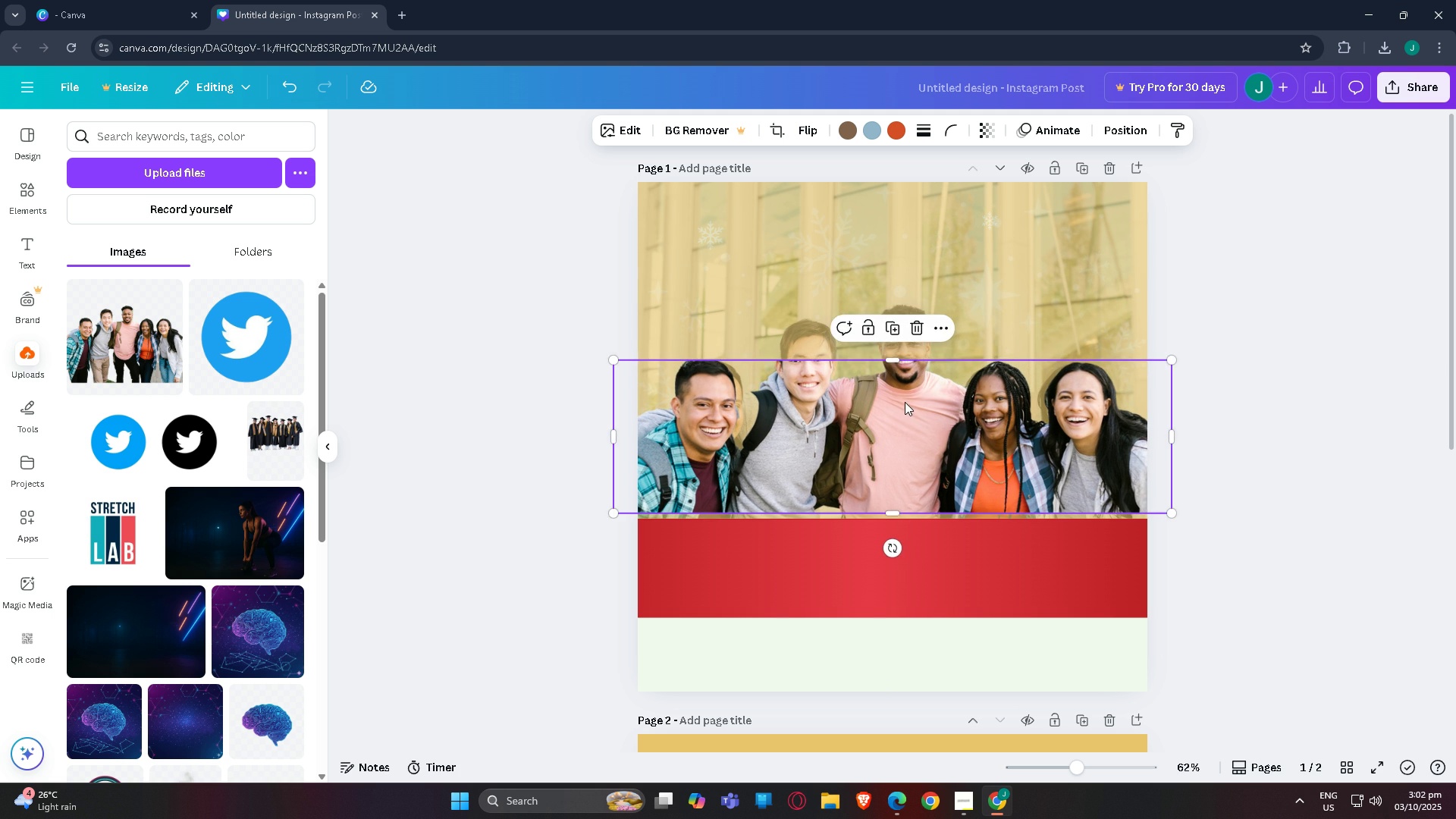 
left_click([1131, 293])
 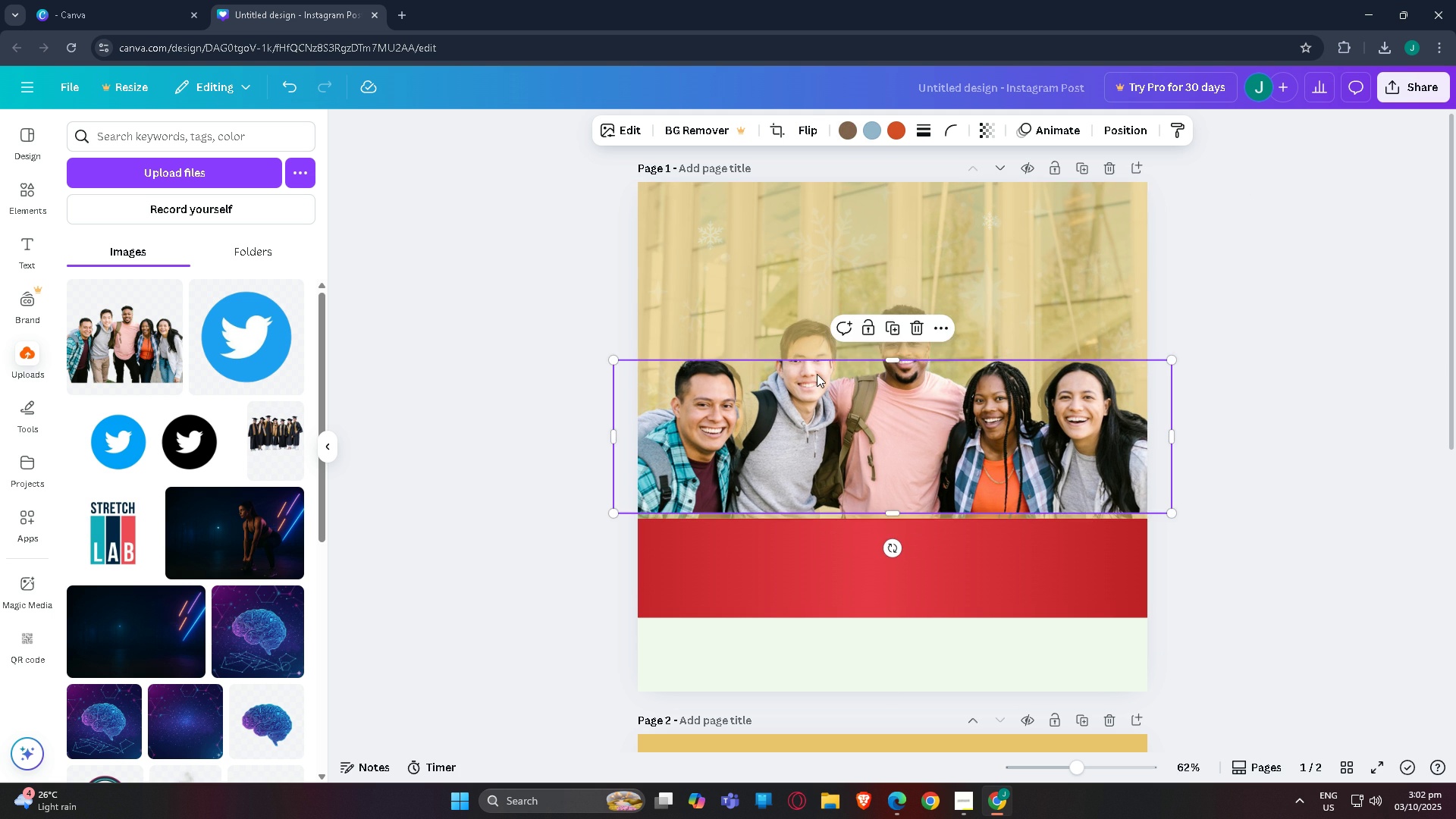 
left_click([817, 374])
 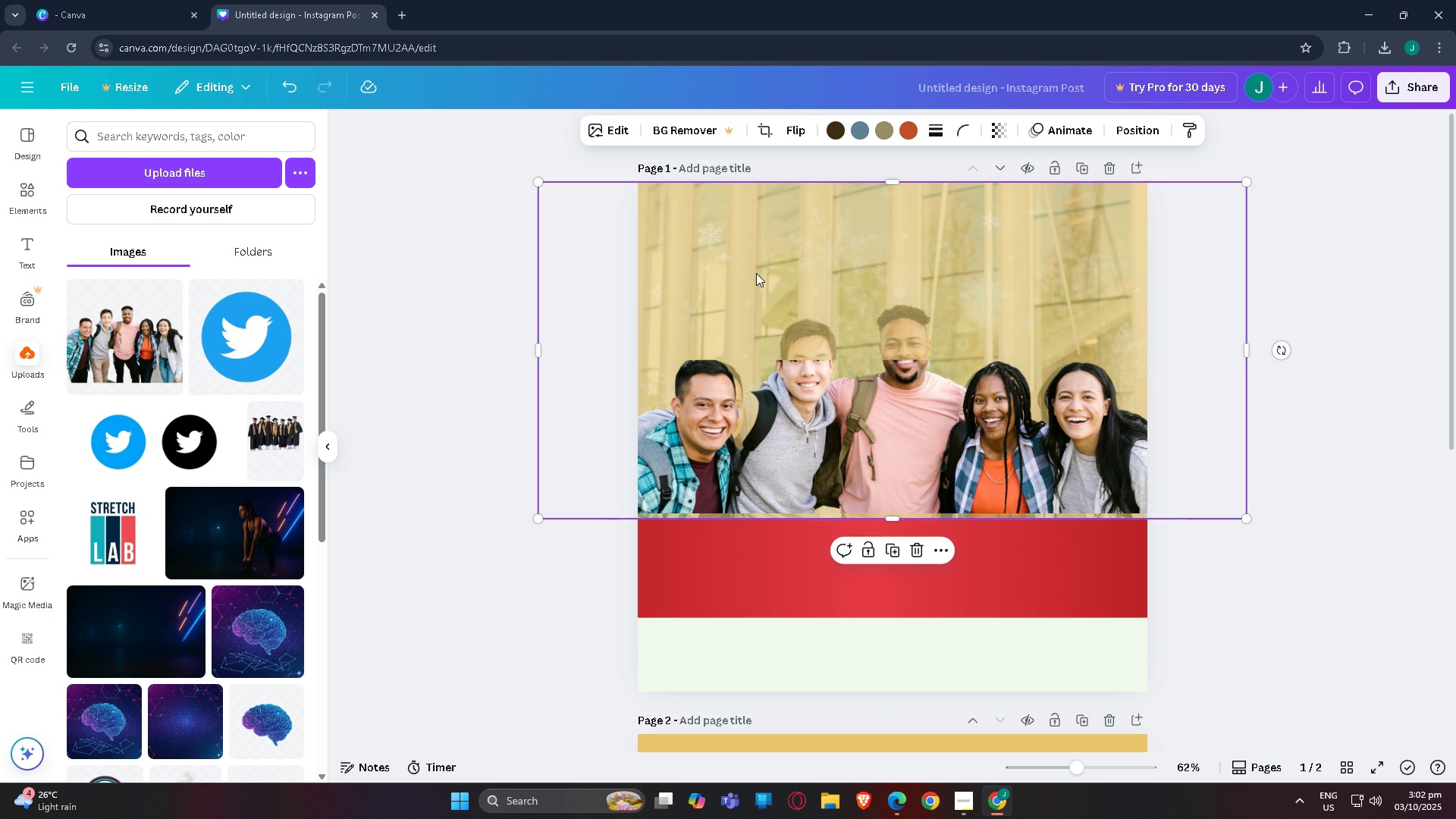 
left_click([756, 273])
 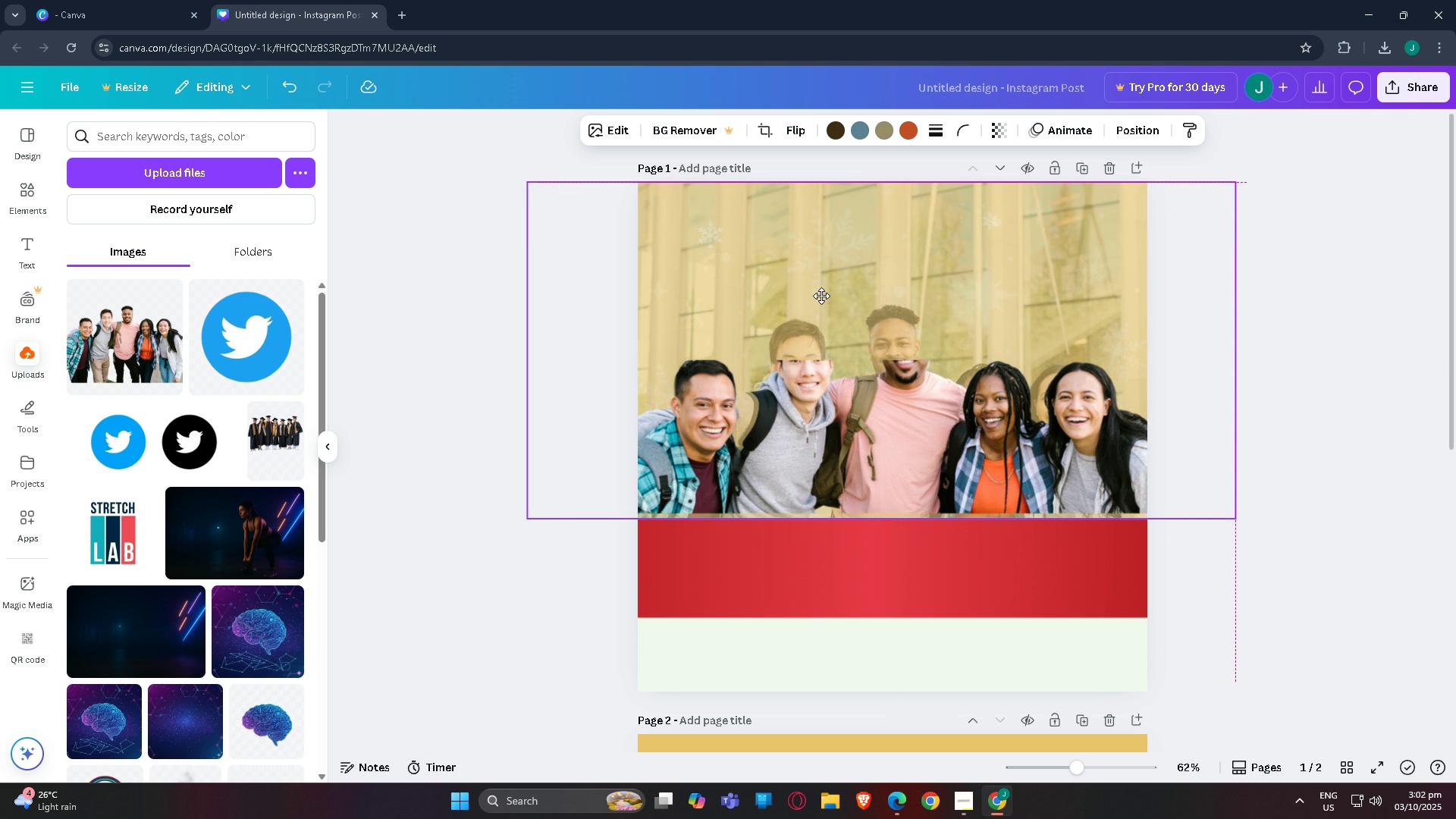 
wait(6.79)
 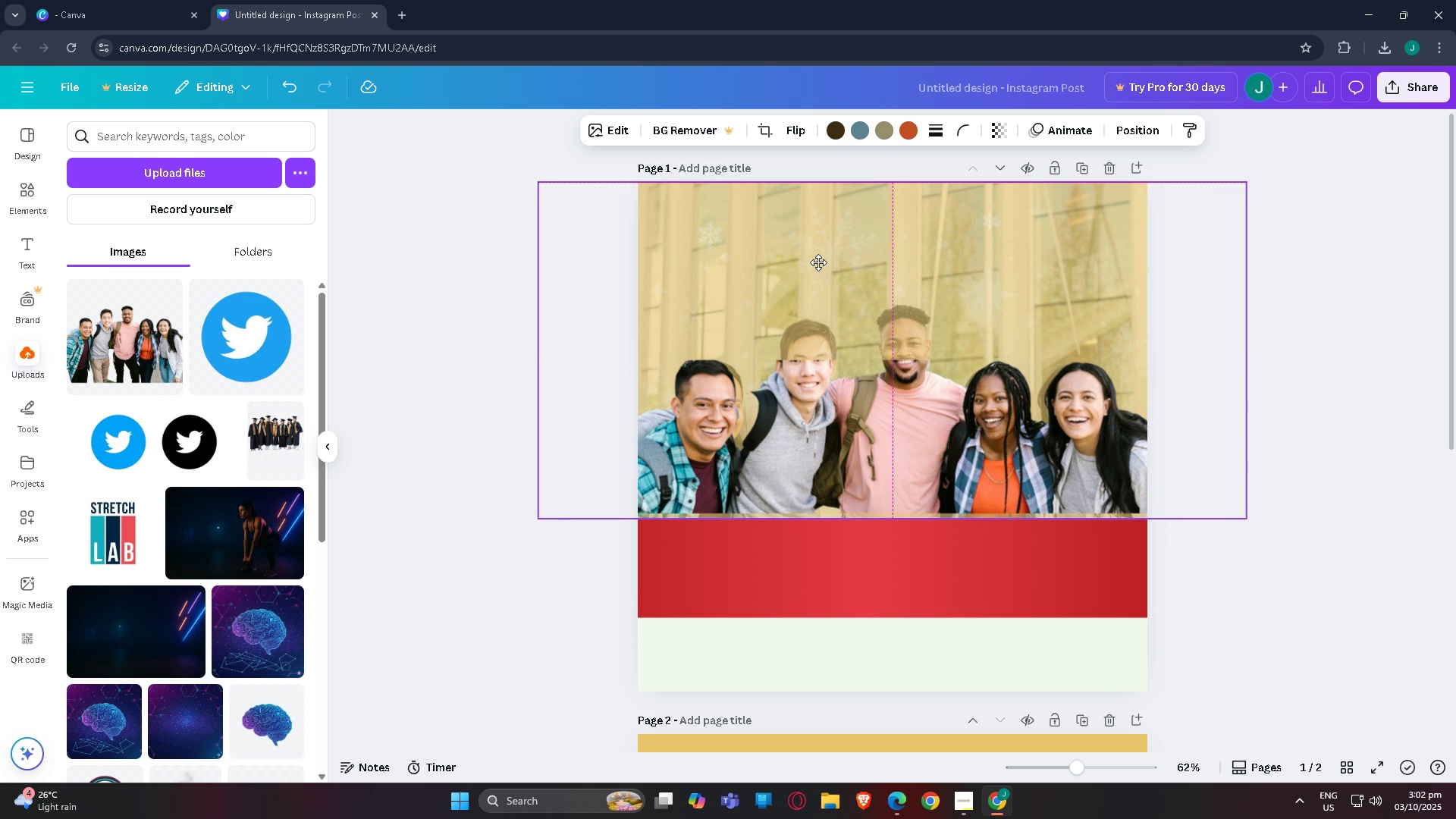 
left_click([1134, 471])
 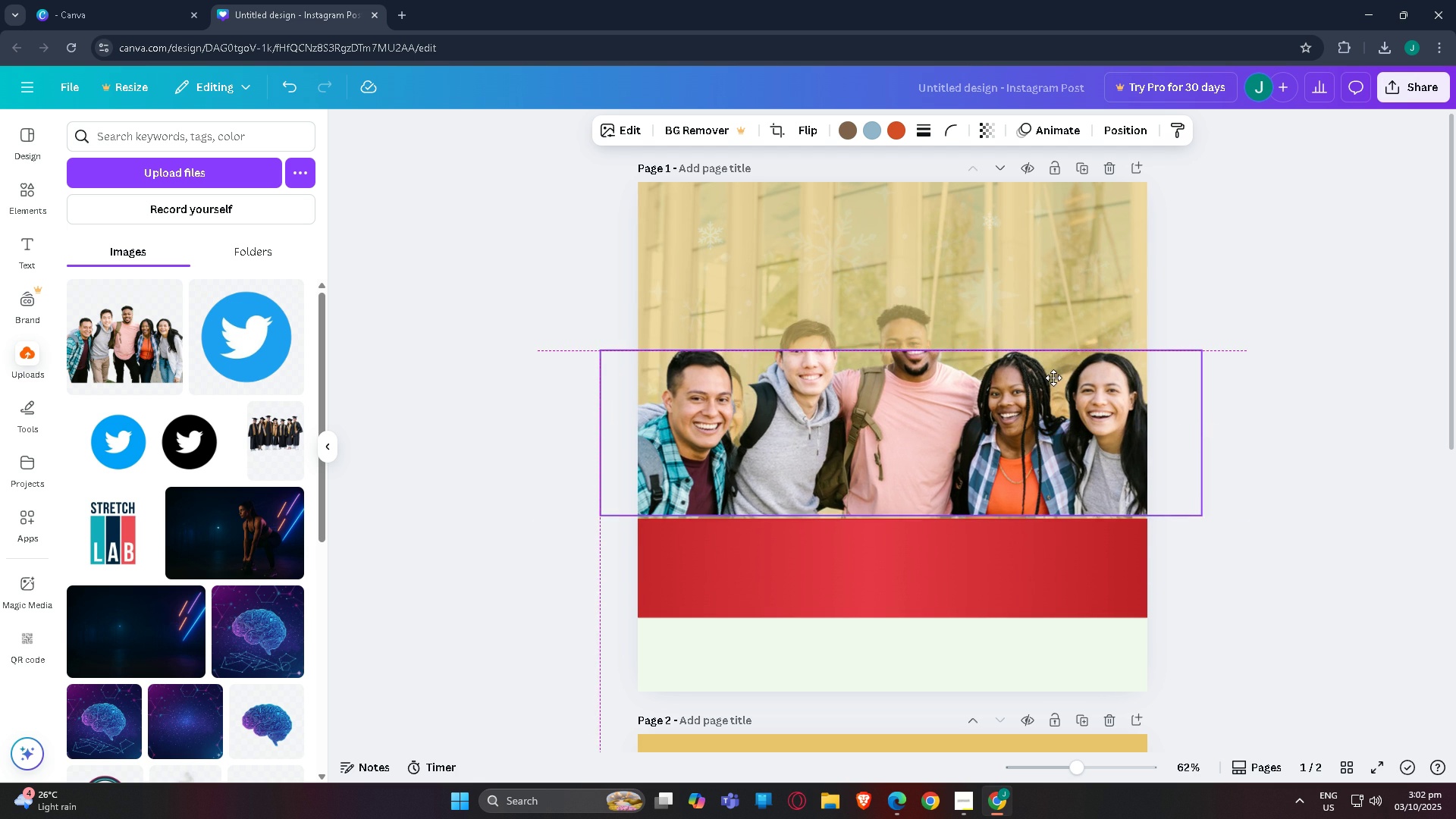 
wait(12.71)
 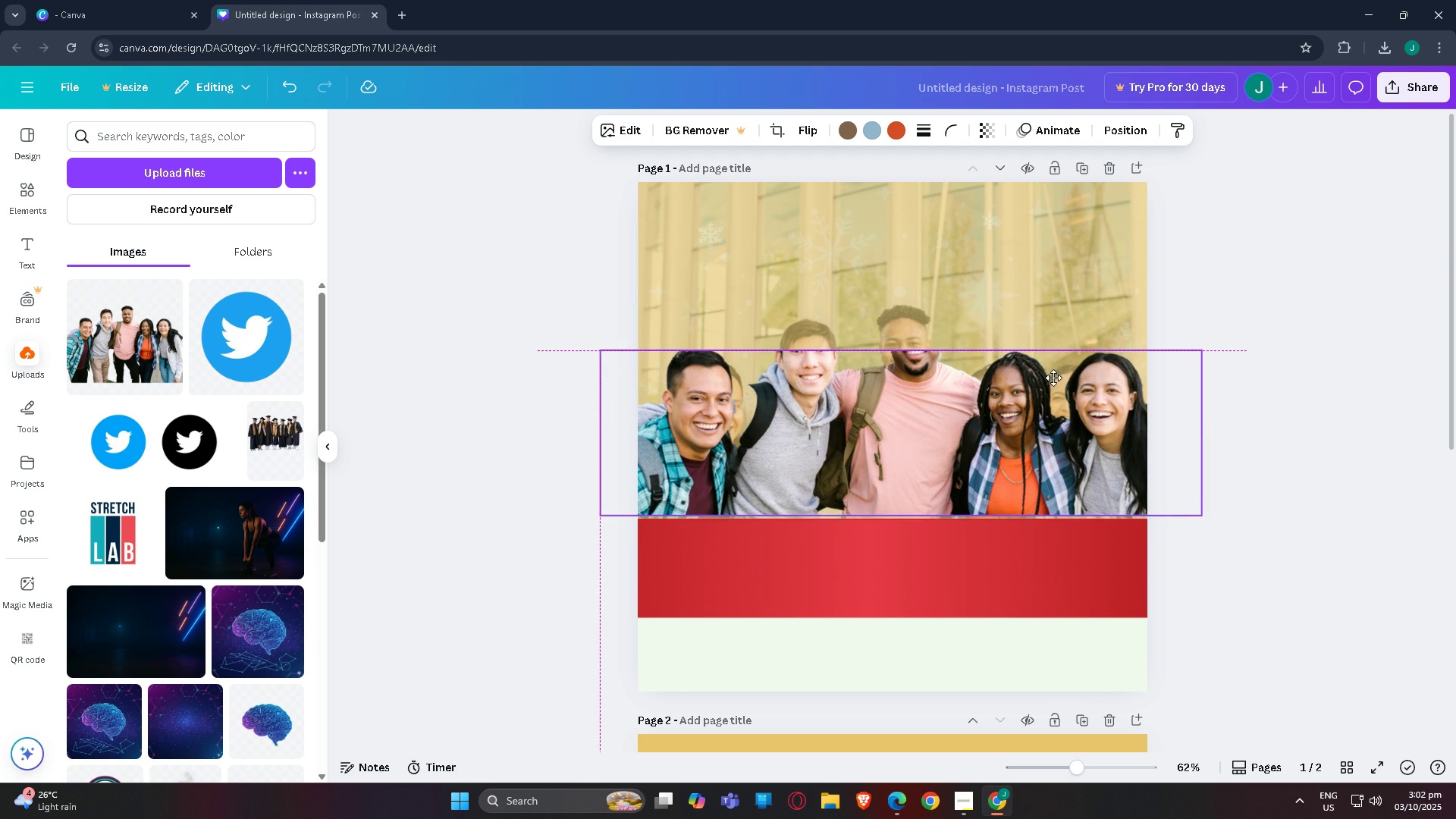 
left_click([1194, 385])
 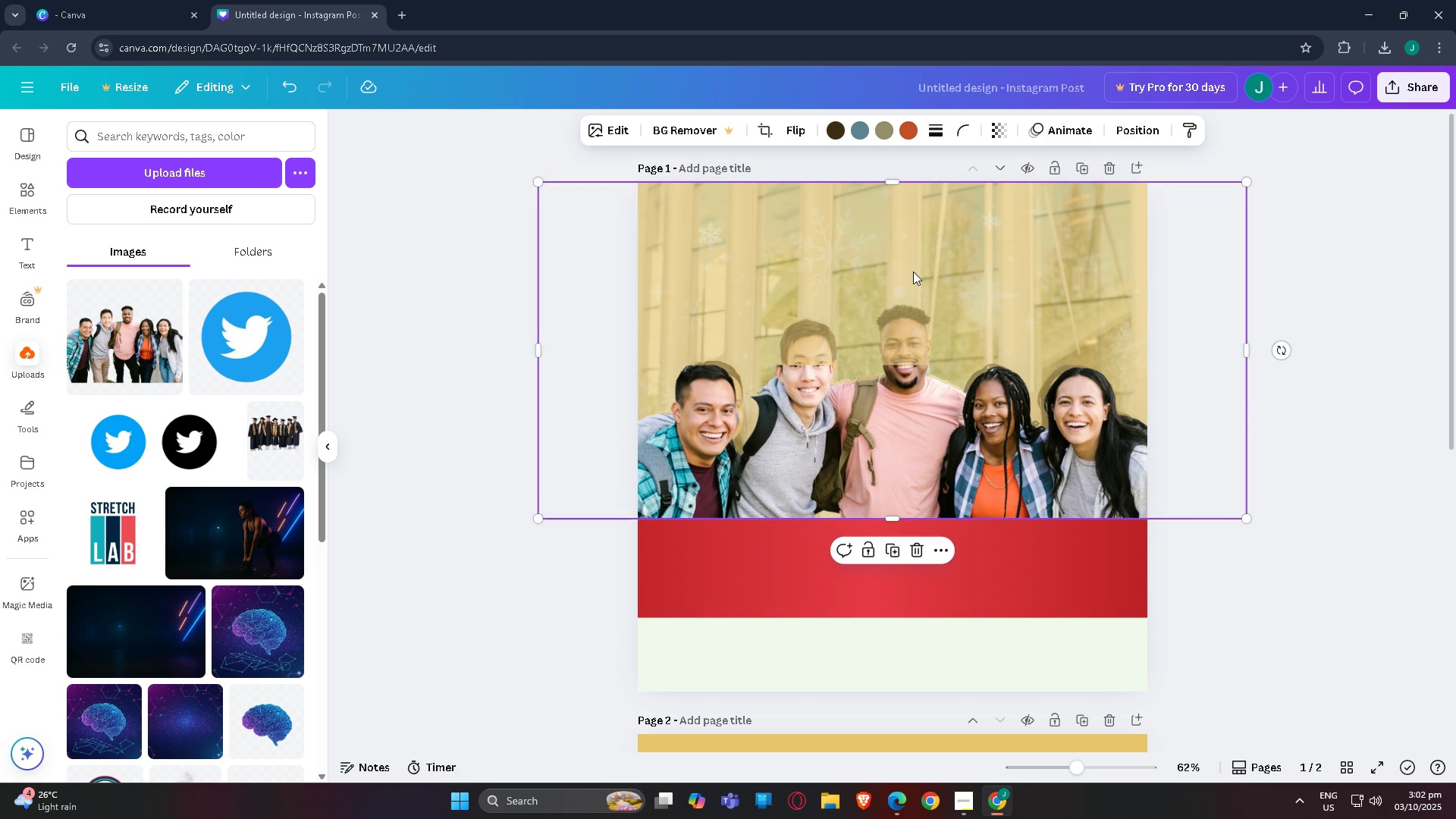 
left_click([913, 271])
 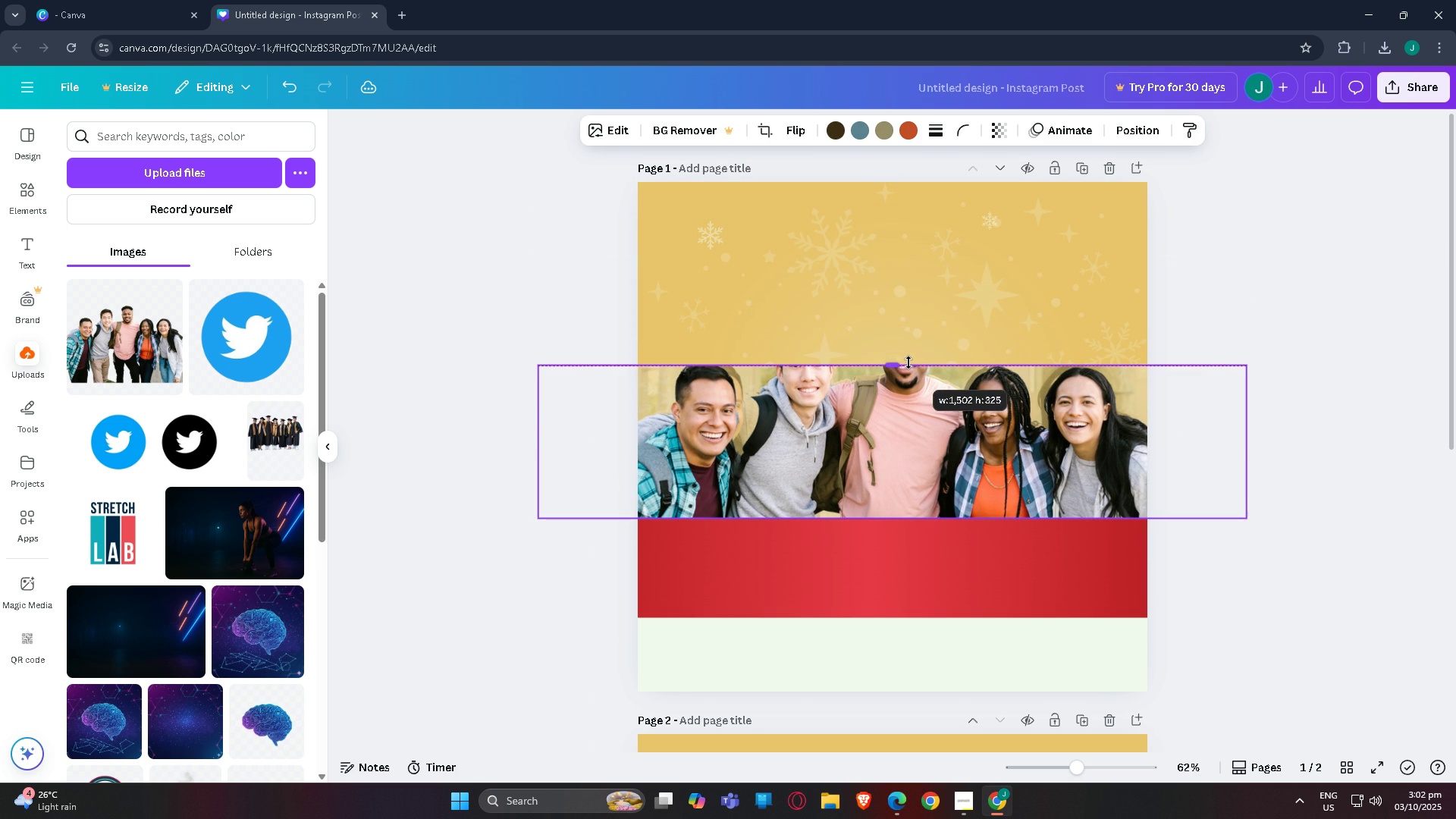 
left_click([907, 430])
 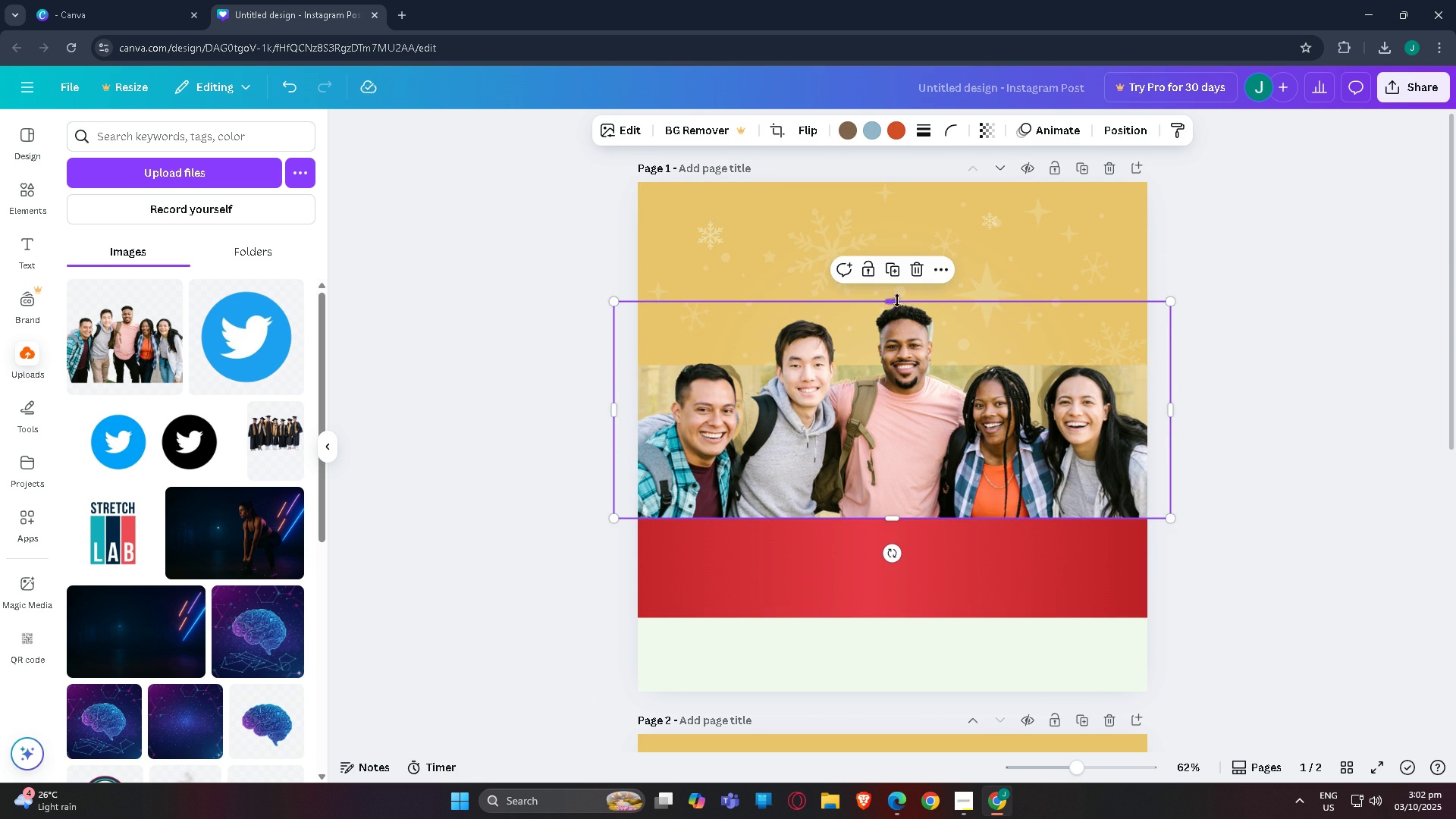 
wait(5.42)
 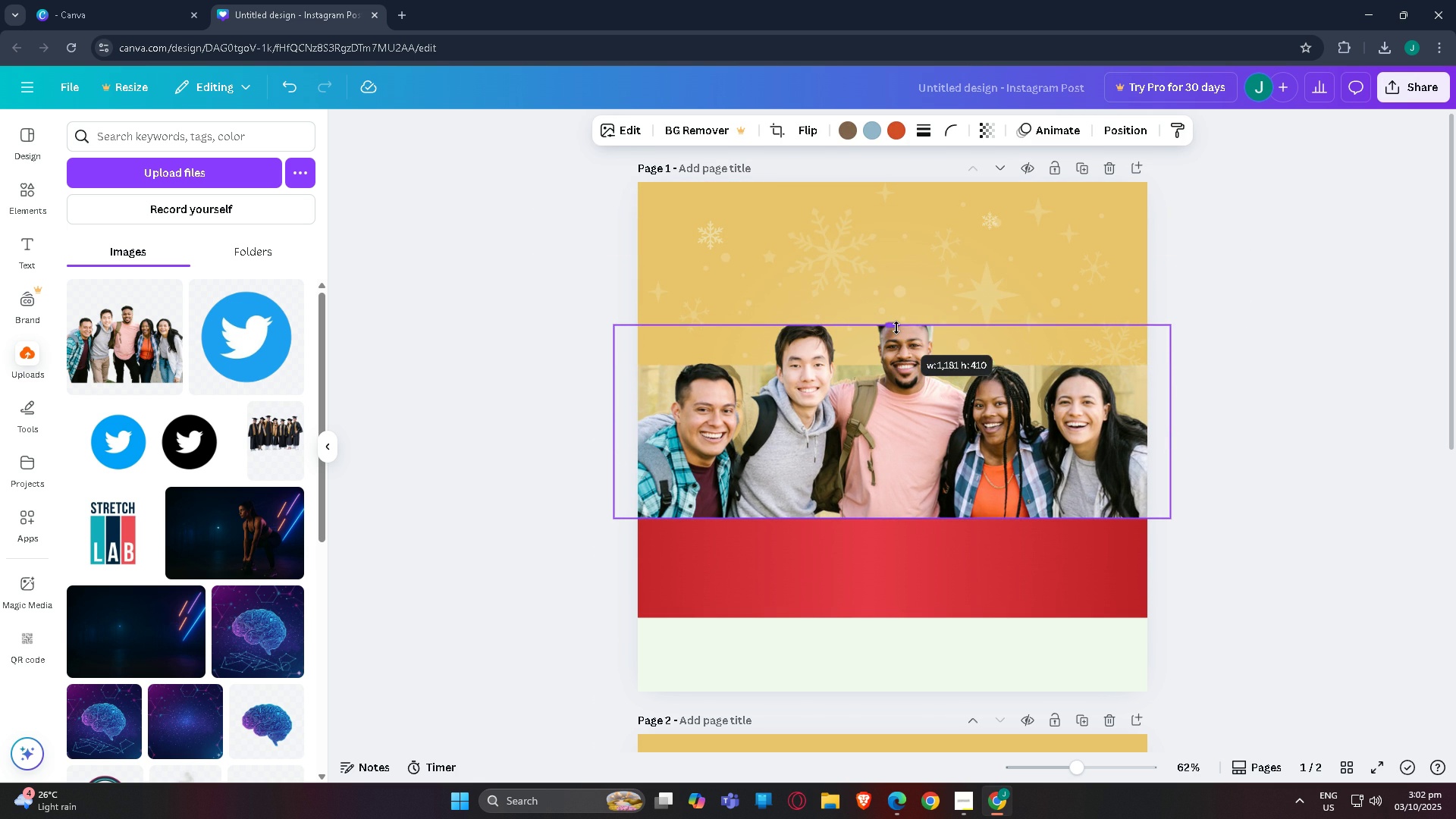 
left_click([915, 389])
 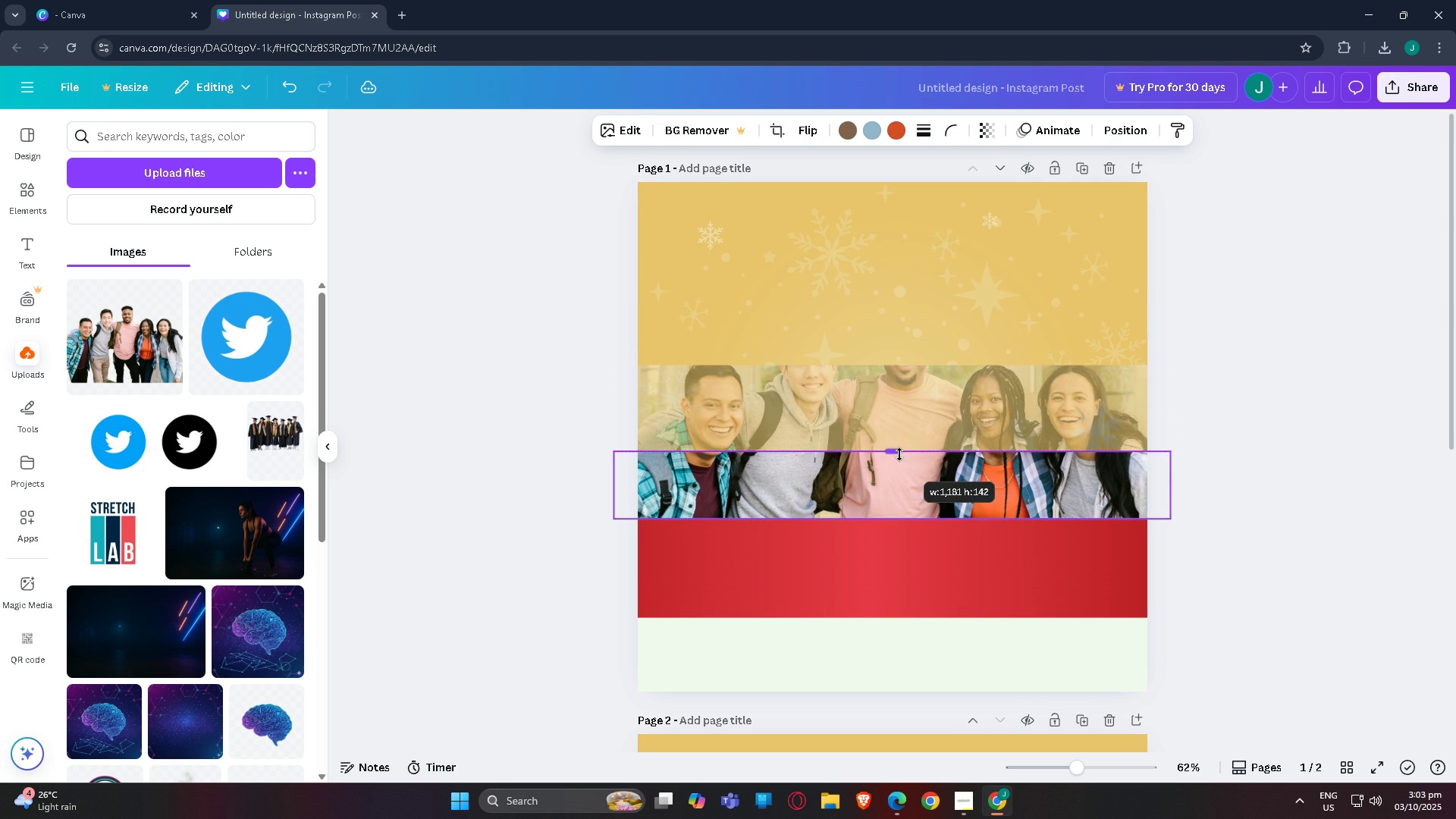 
left_click([902, 390])
 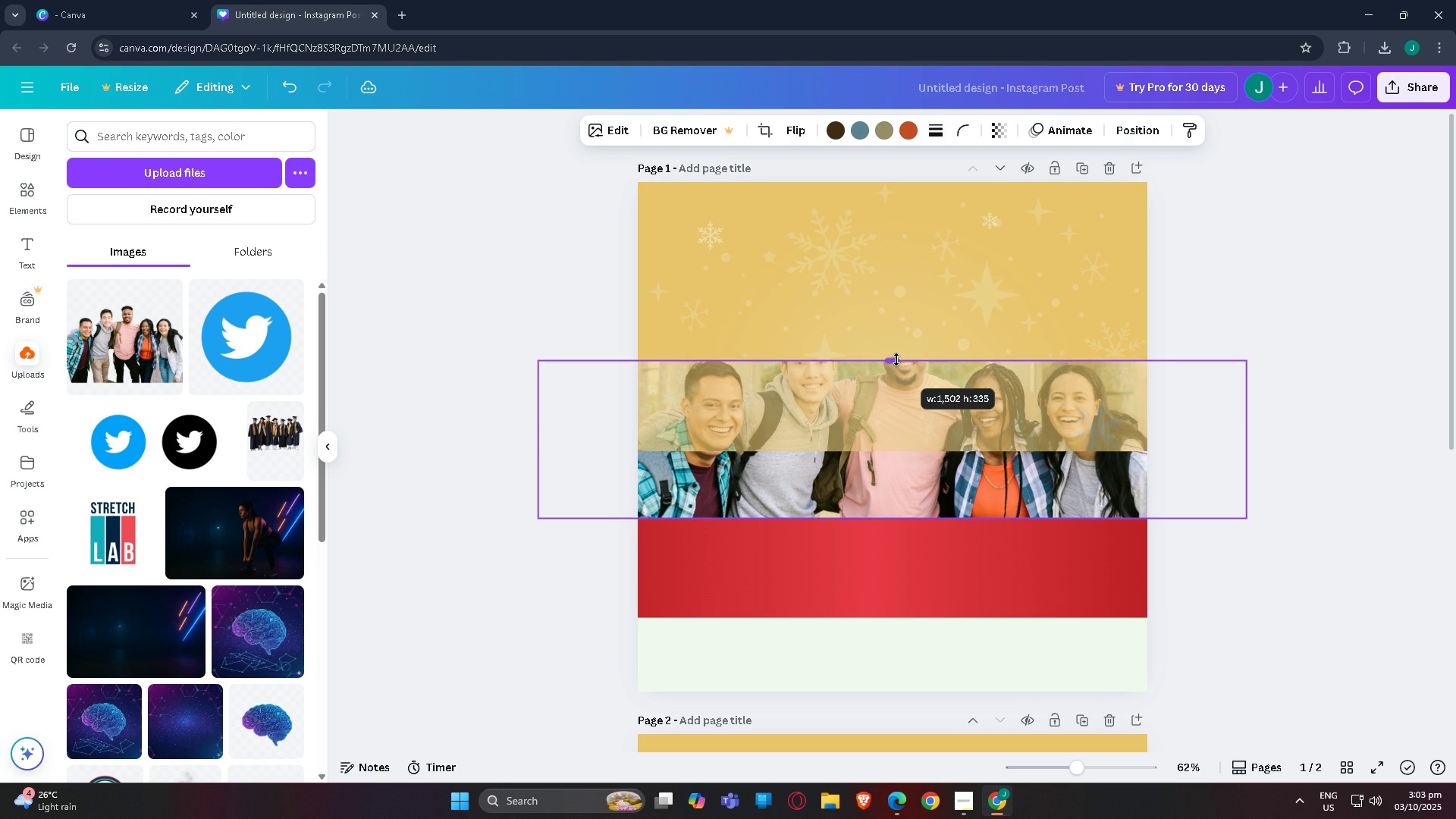 
left_click([911, 475])
 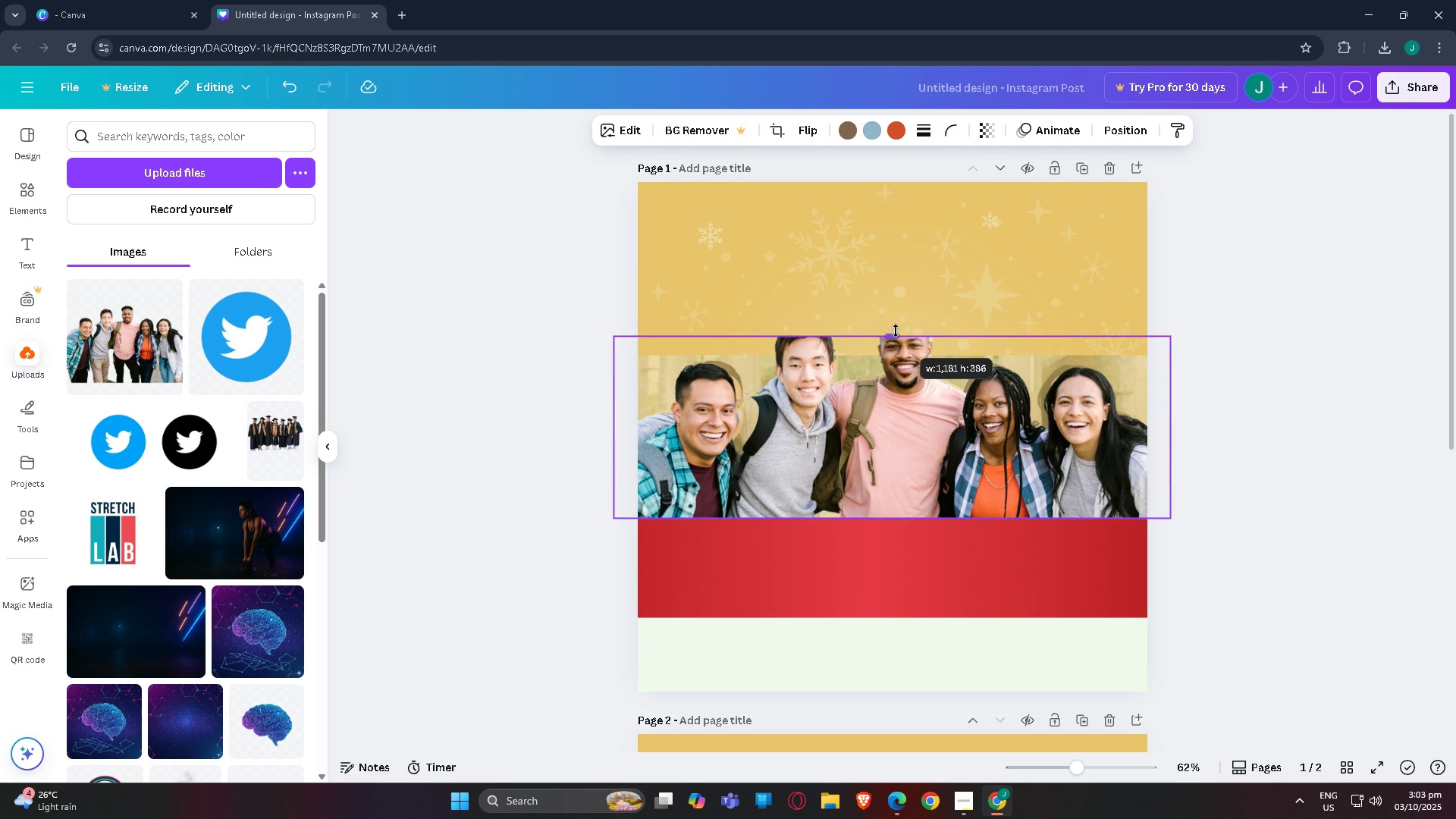 
mouse_move([914, 303])
 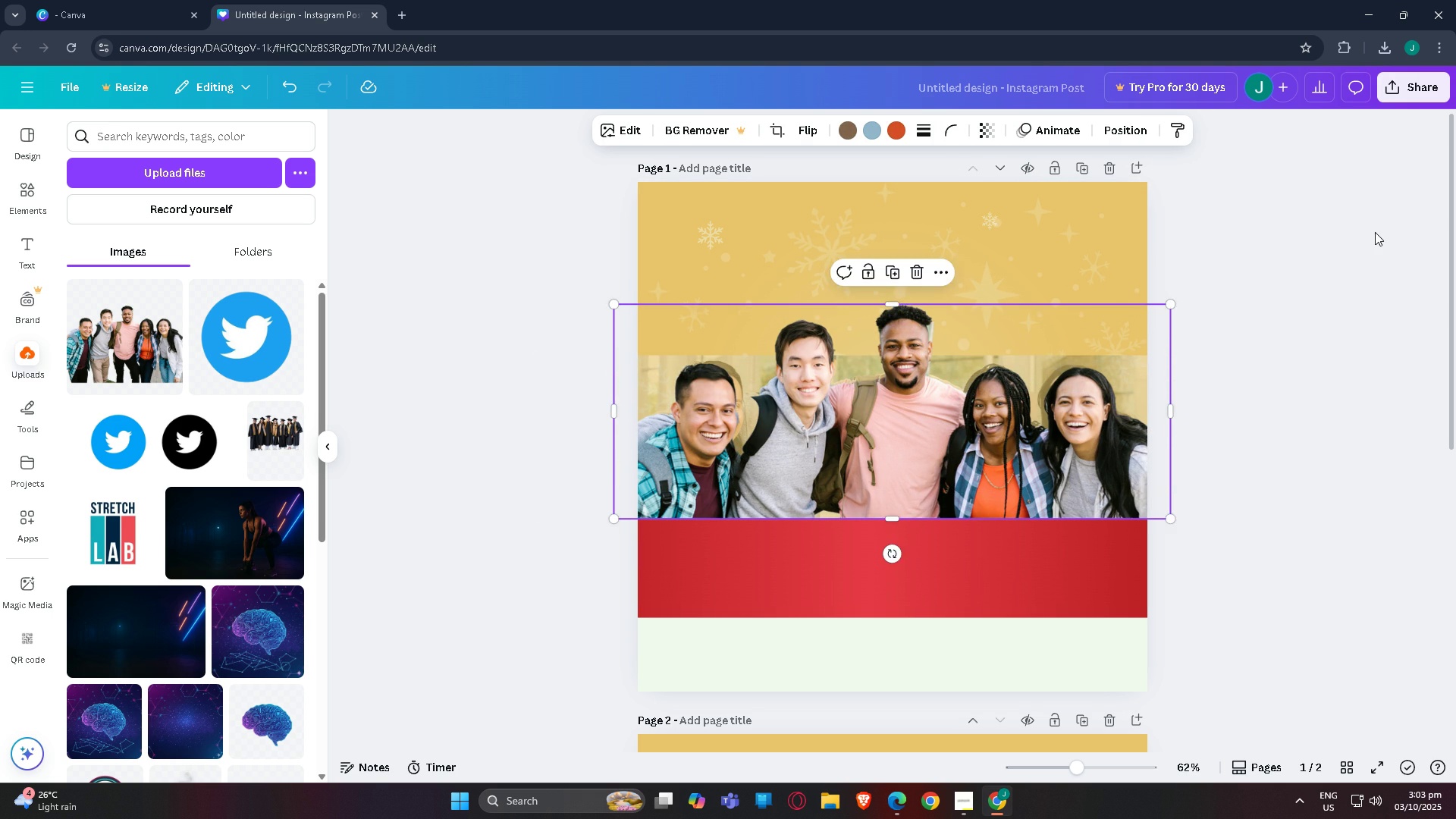 
left_click([1375, 232])
 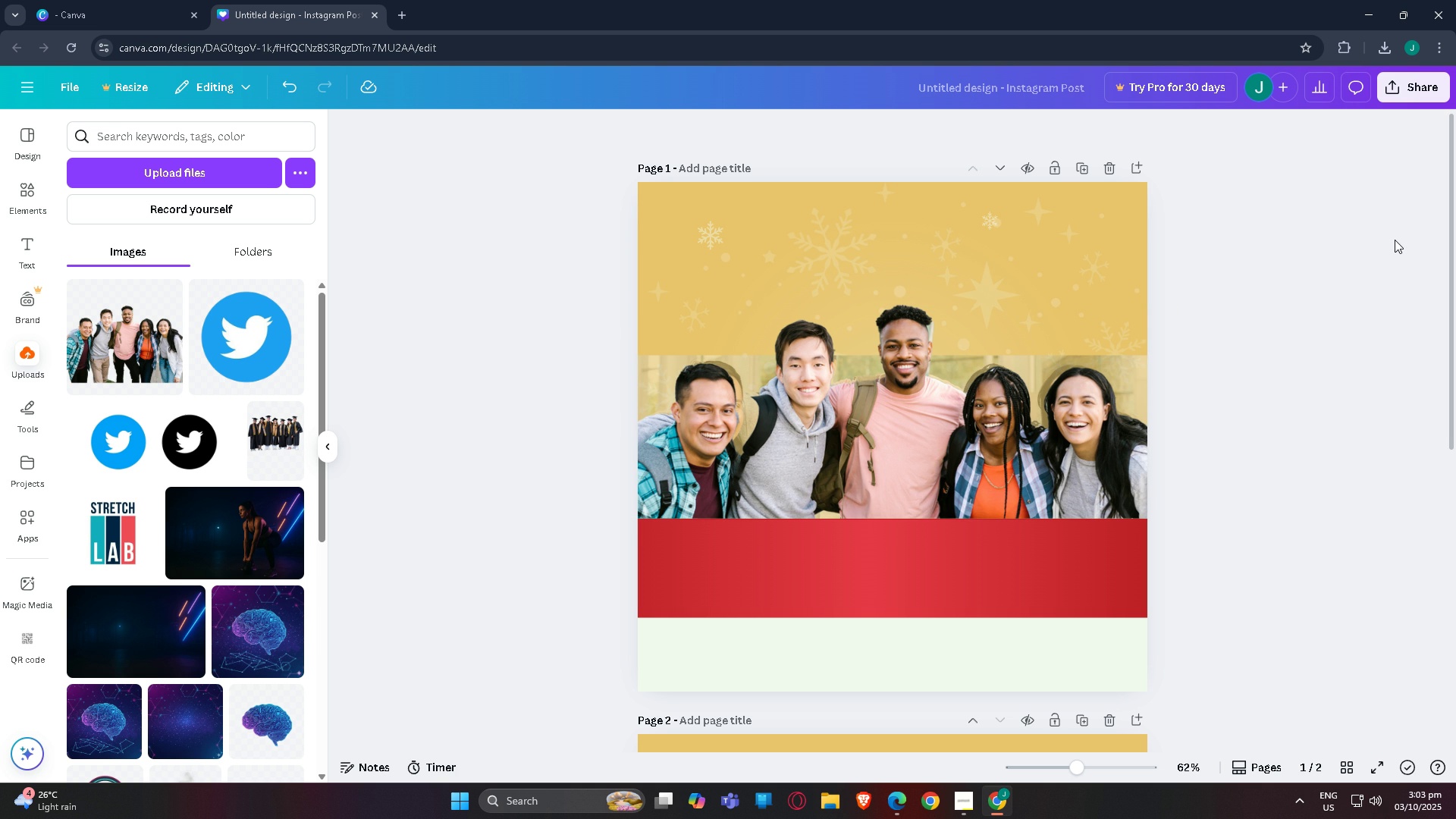 
wait(11.29)
 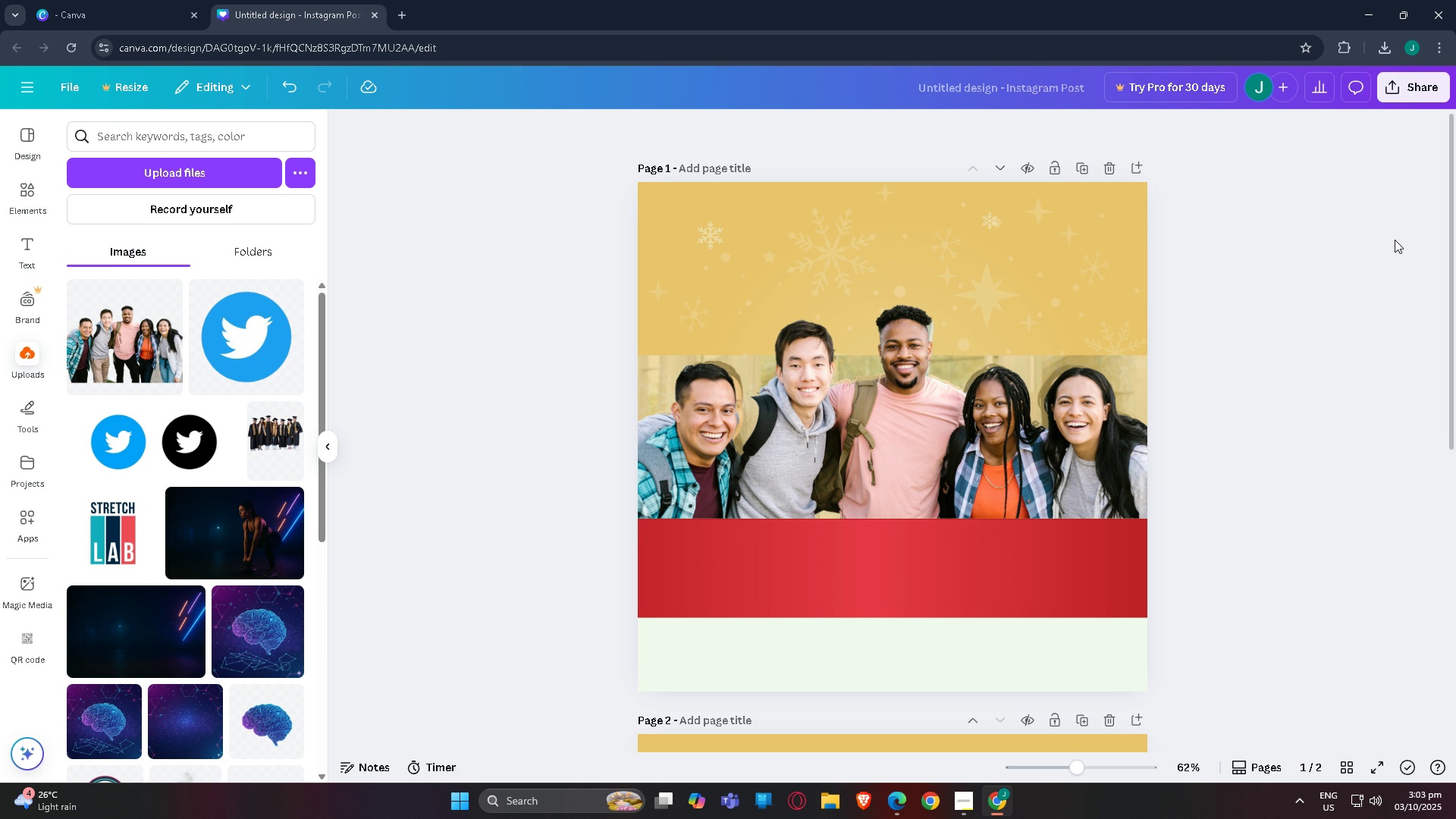 
left_click([1007, 441])
 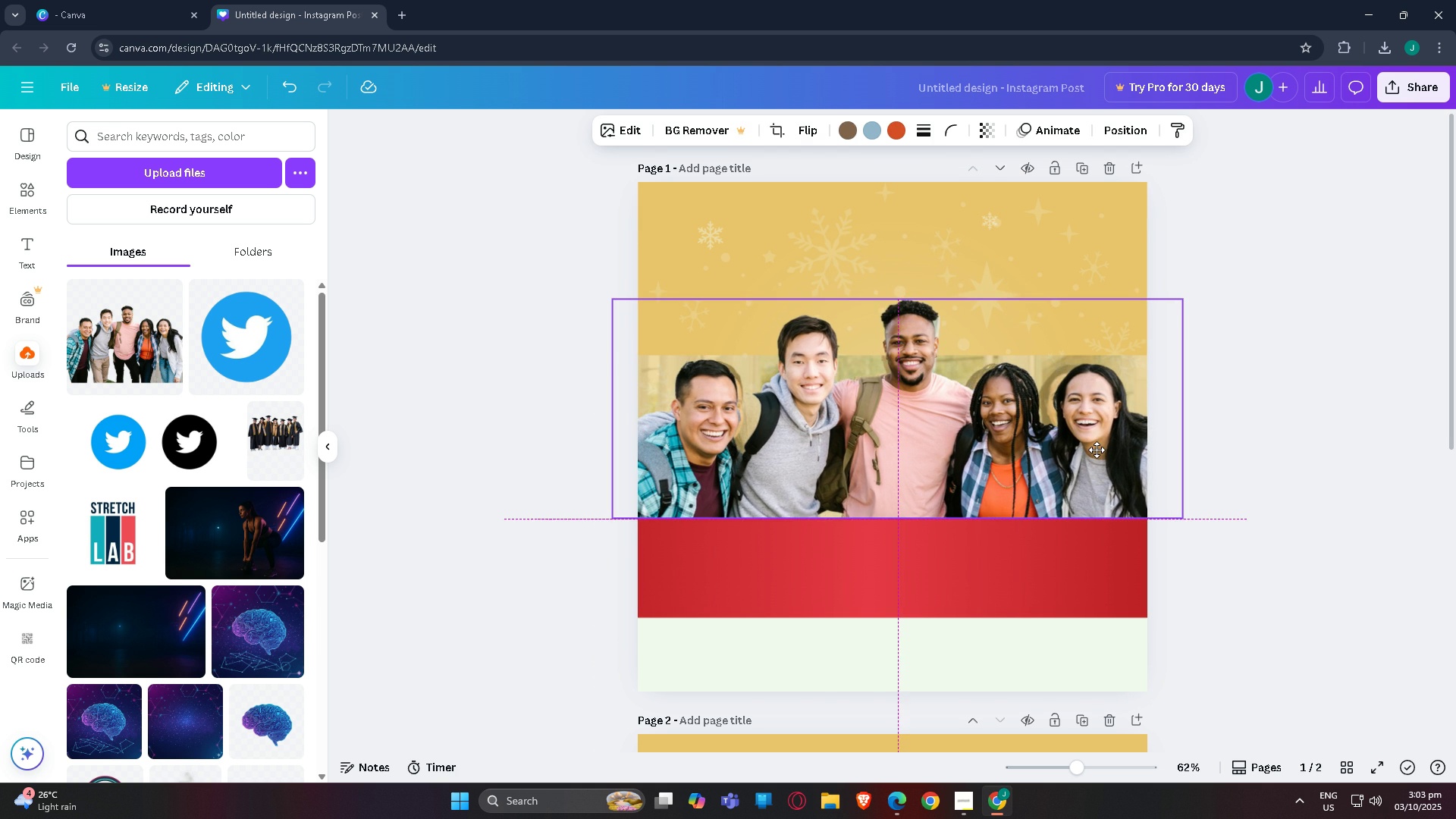 
wait(6.26)
 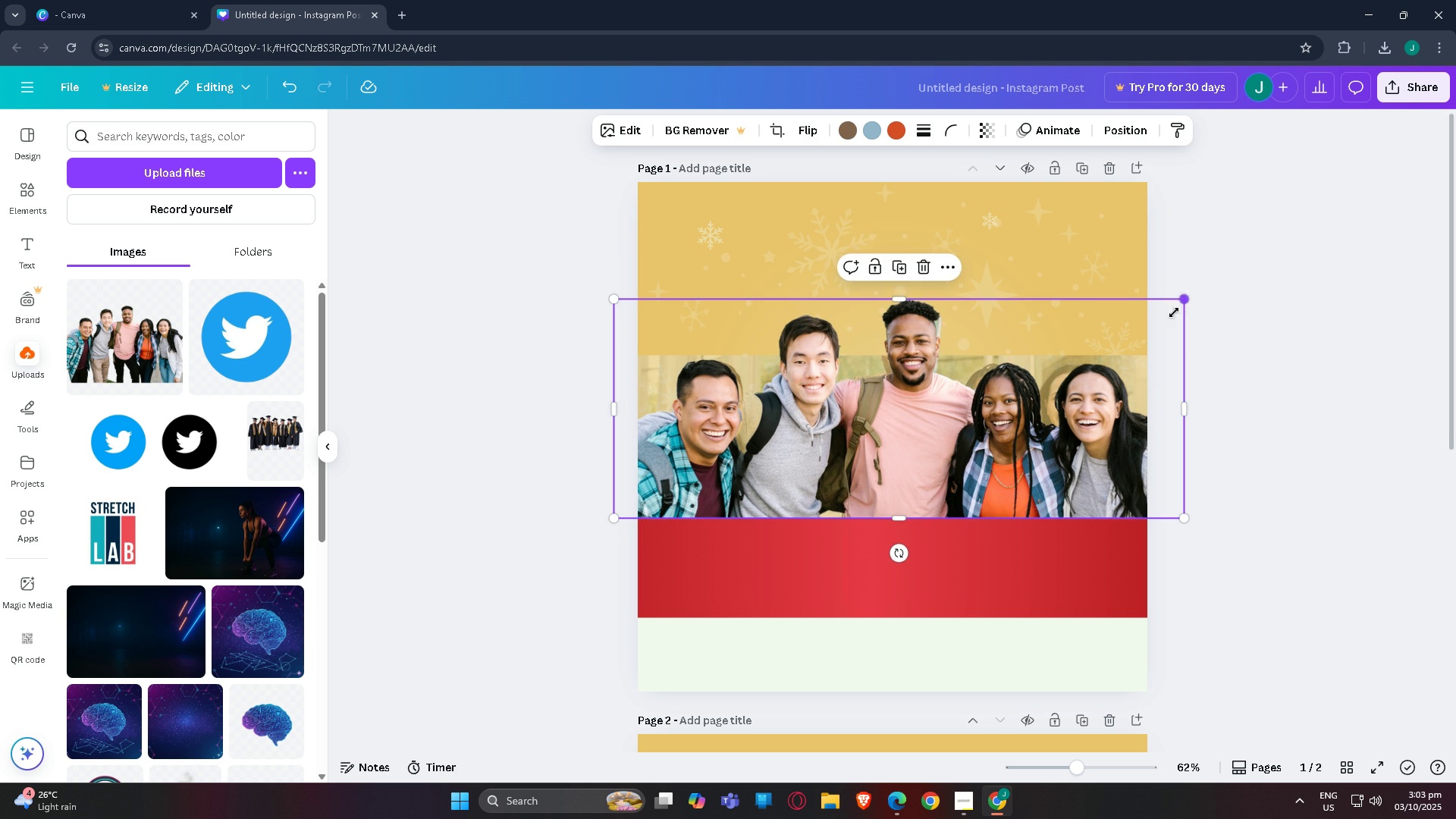 
left_click([1022, 388])
 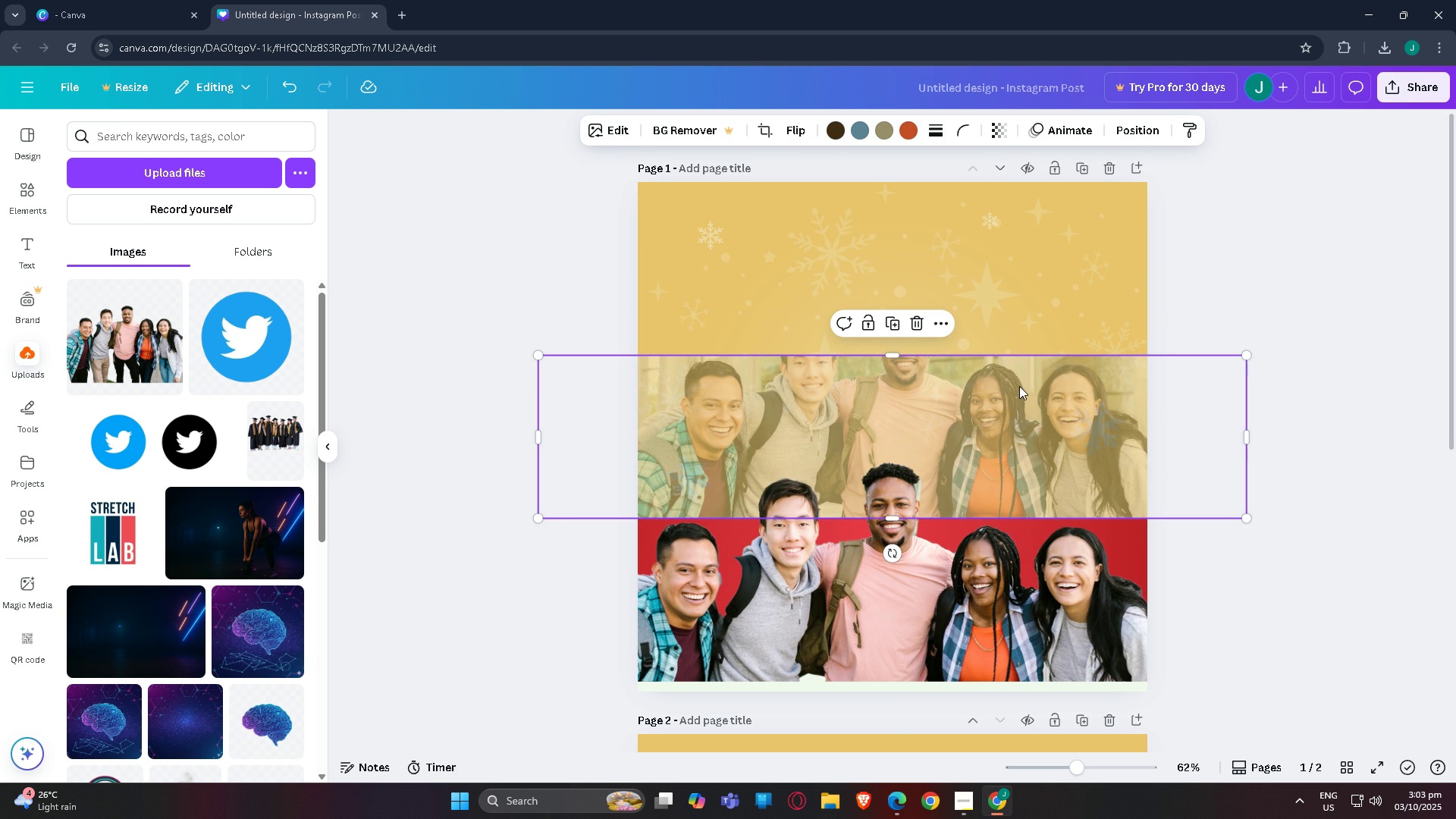 
key(F12)
 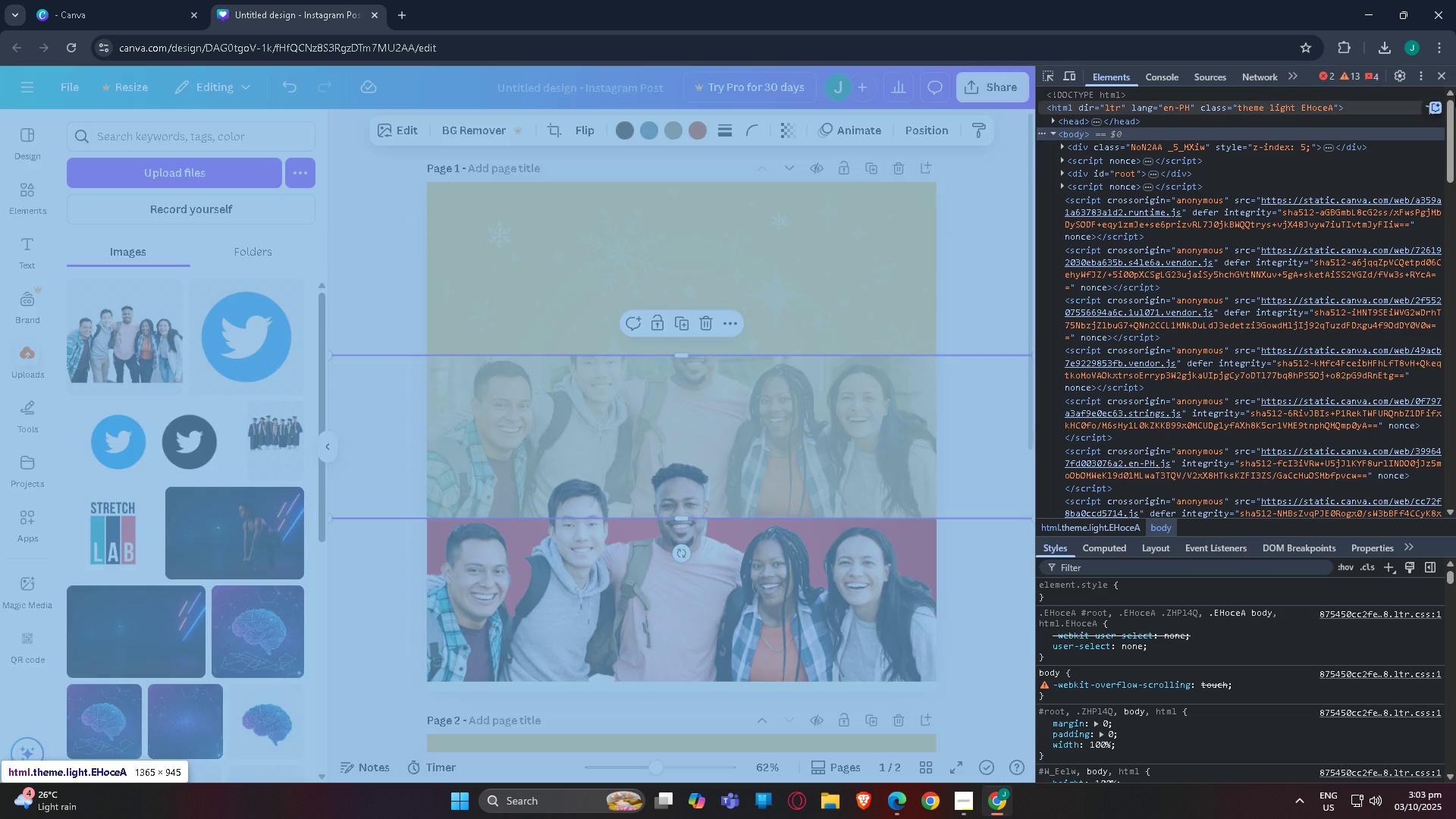 
left_click([1436, 77])
 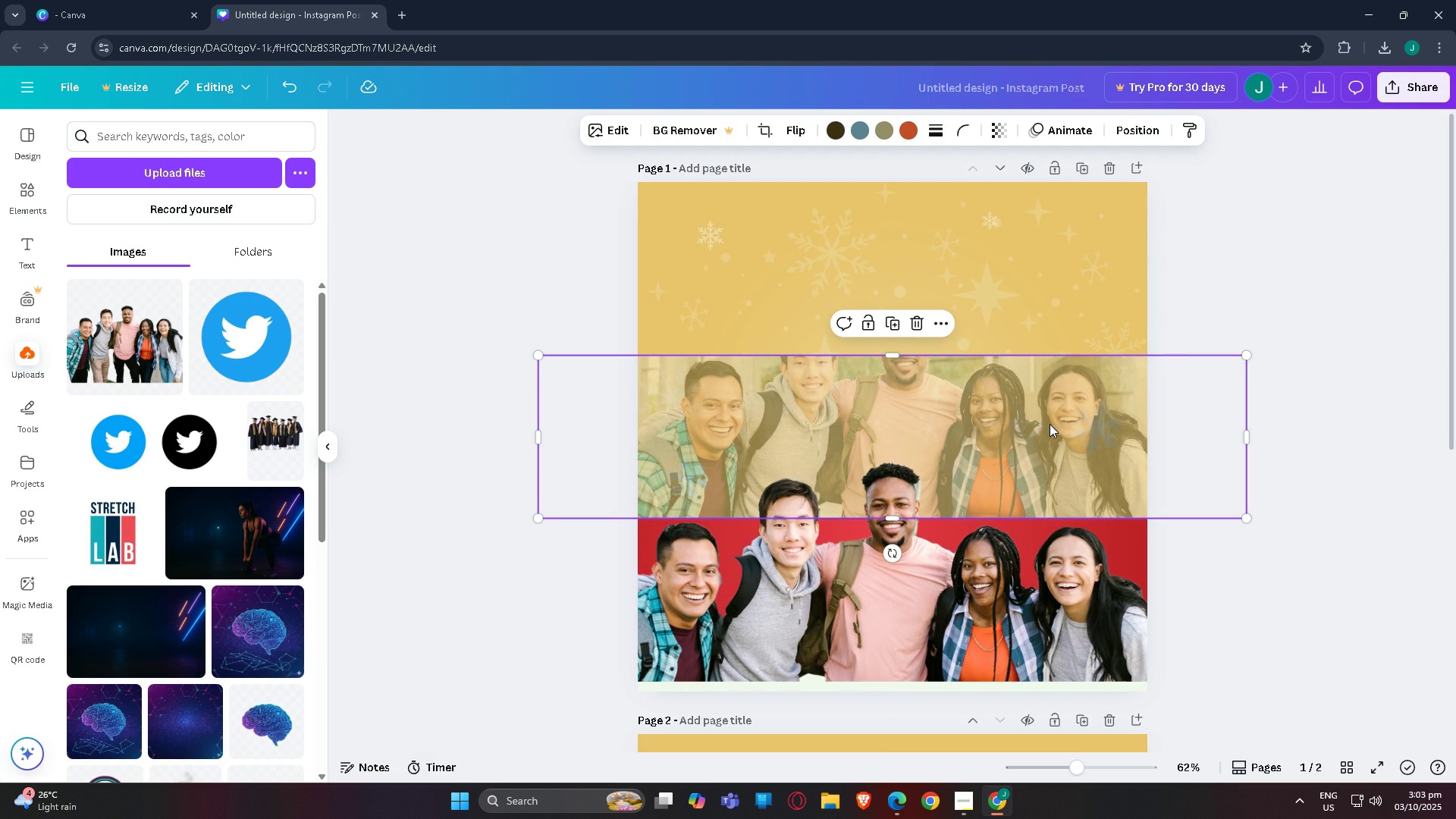 
left_click([1053, 423])
 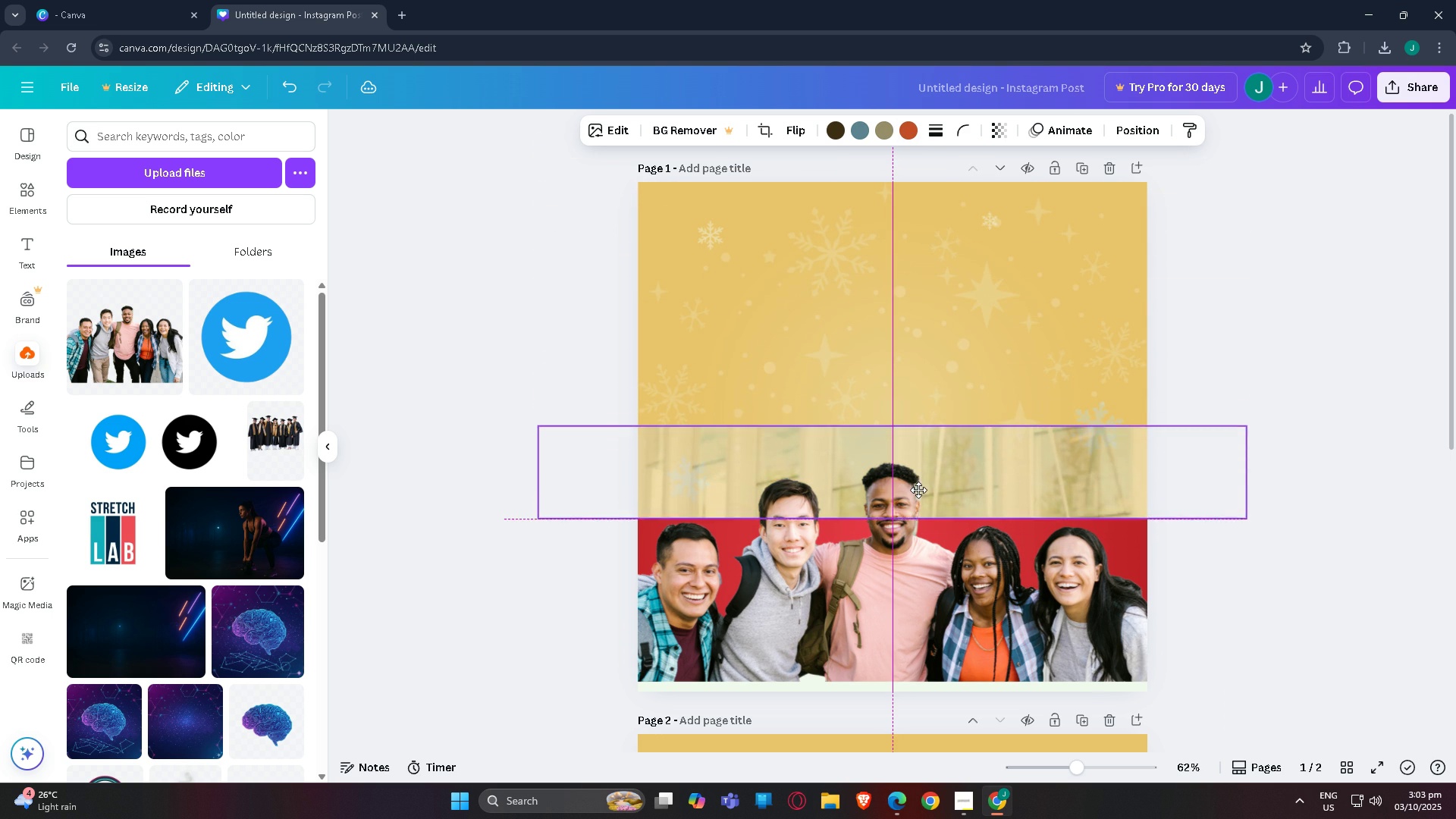 
wait(11.83)
 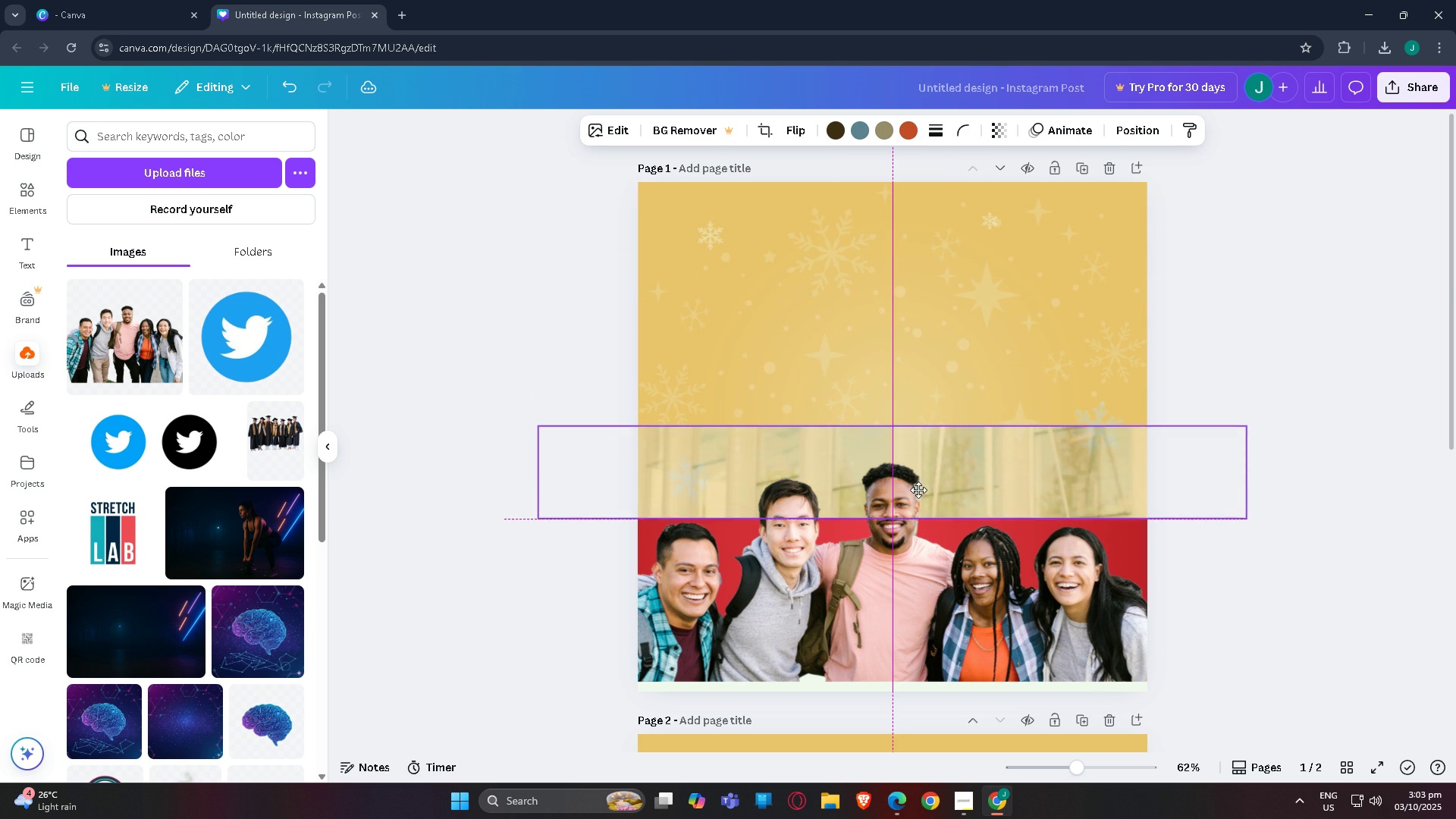 
mouse_move([905, 421])